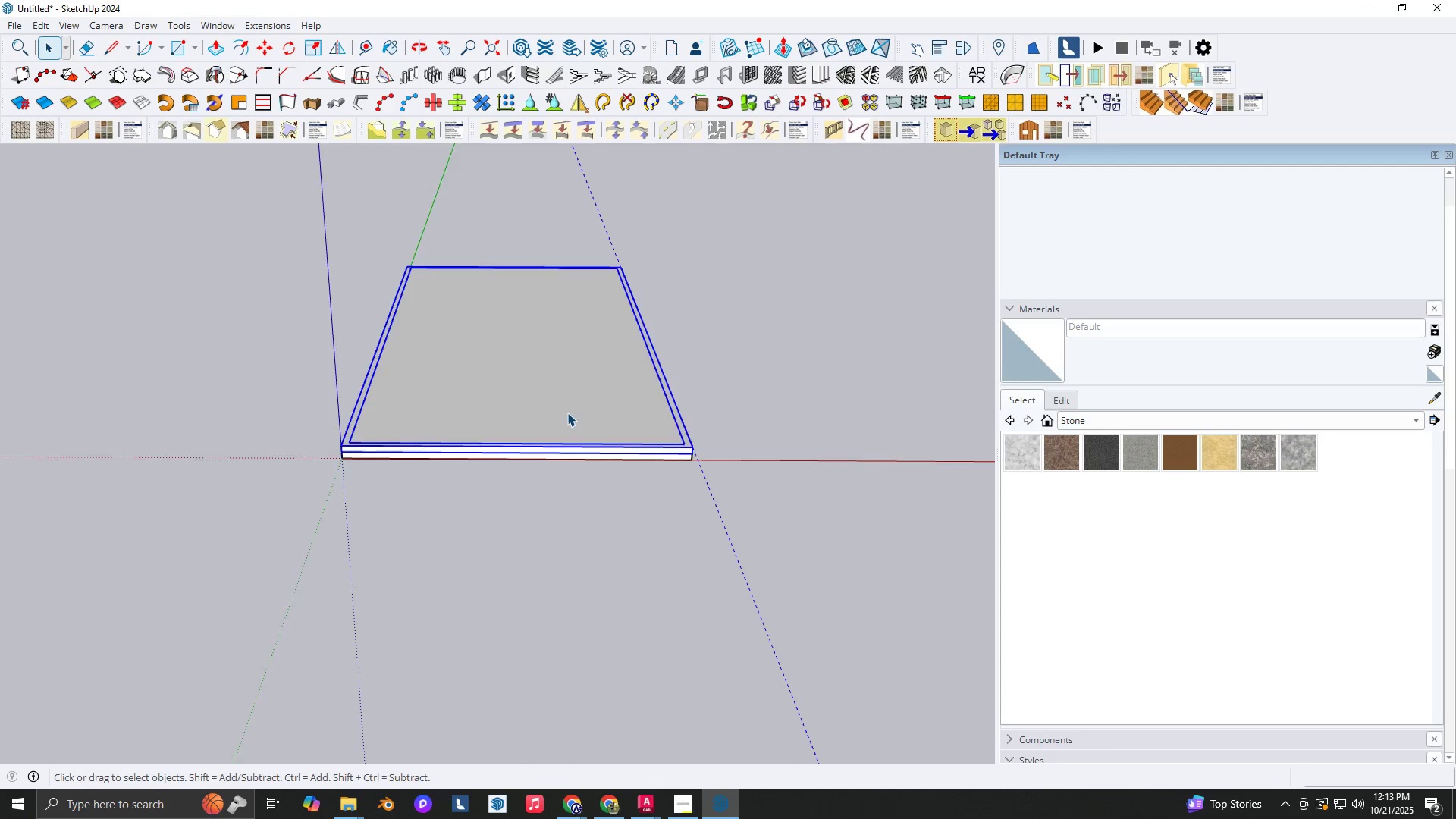 
double_click([567, 413])
 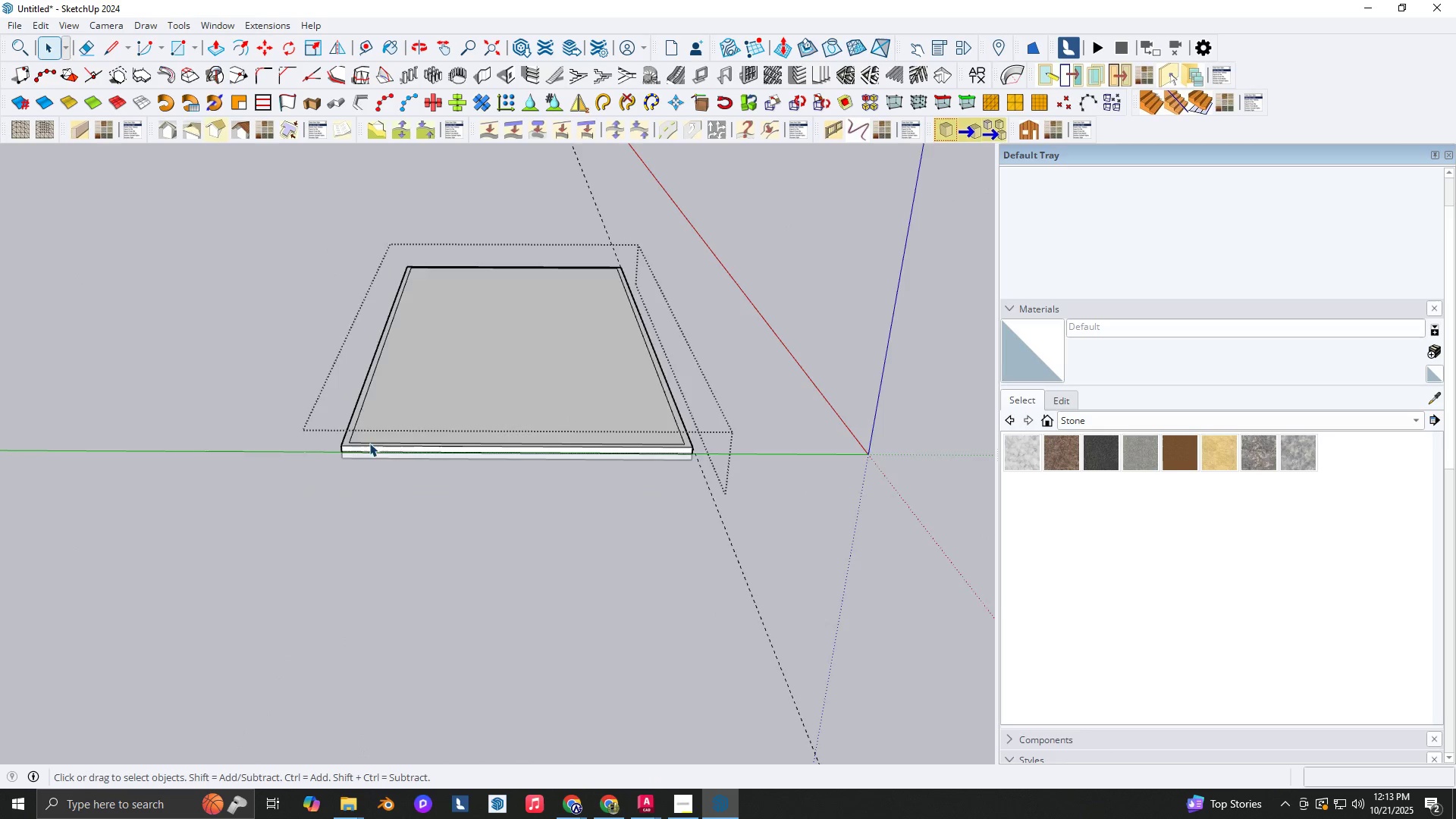 
scroll: coordinate [337, 438], scroll_direction: up, amount: 8.0
 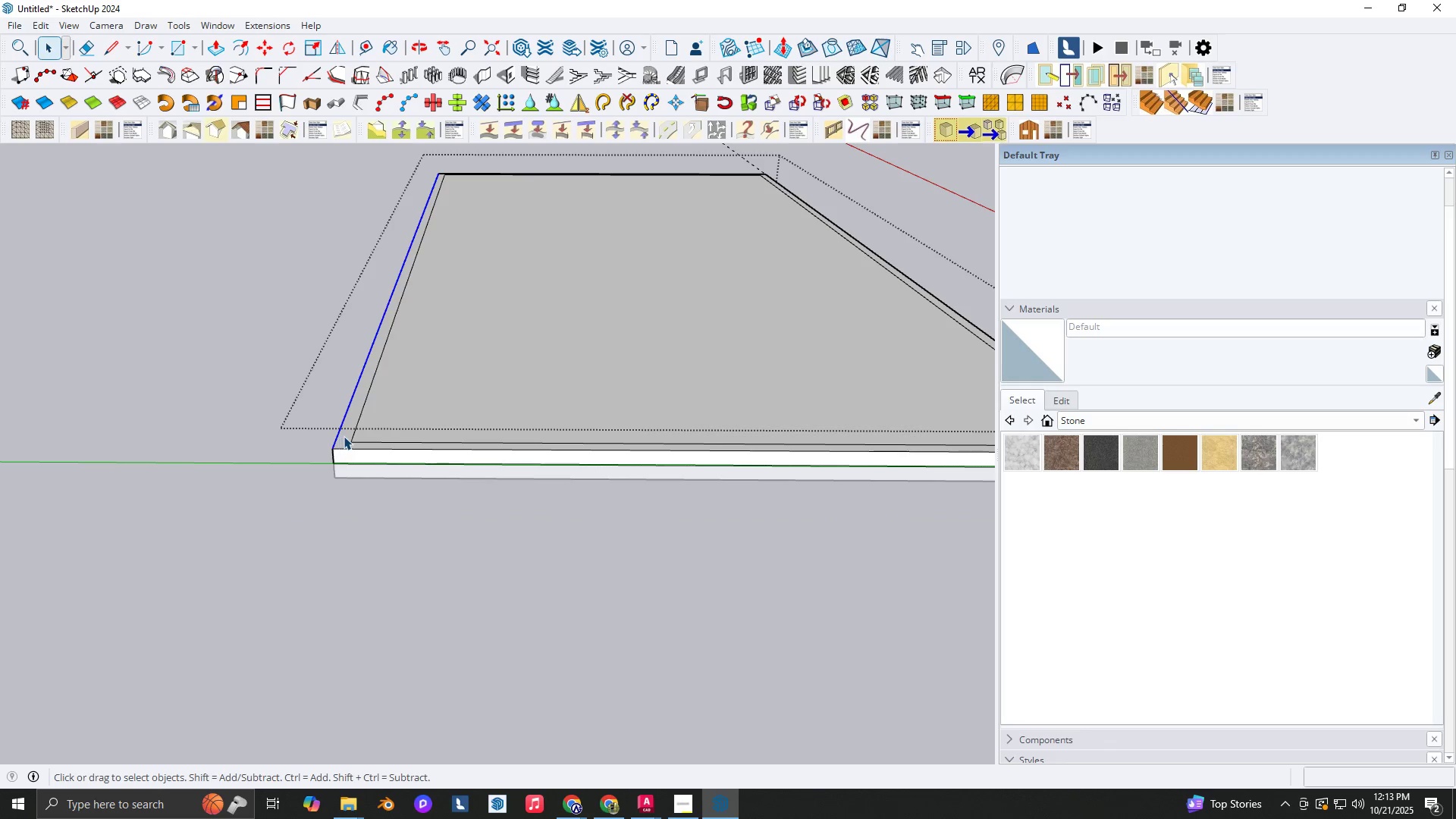 
double_click([344, 436])
 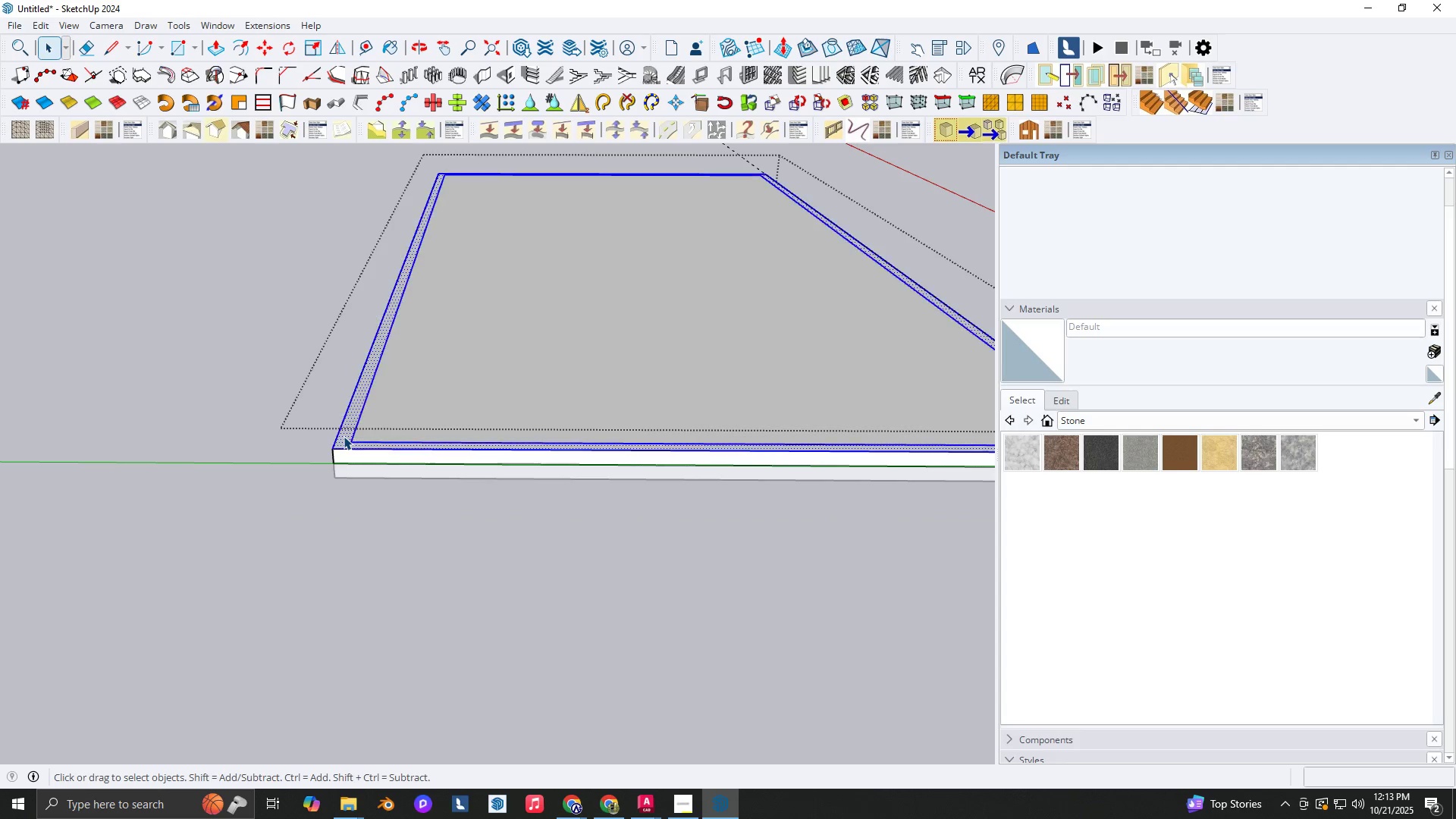 
triple_click([344, 436])
 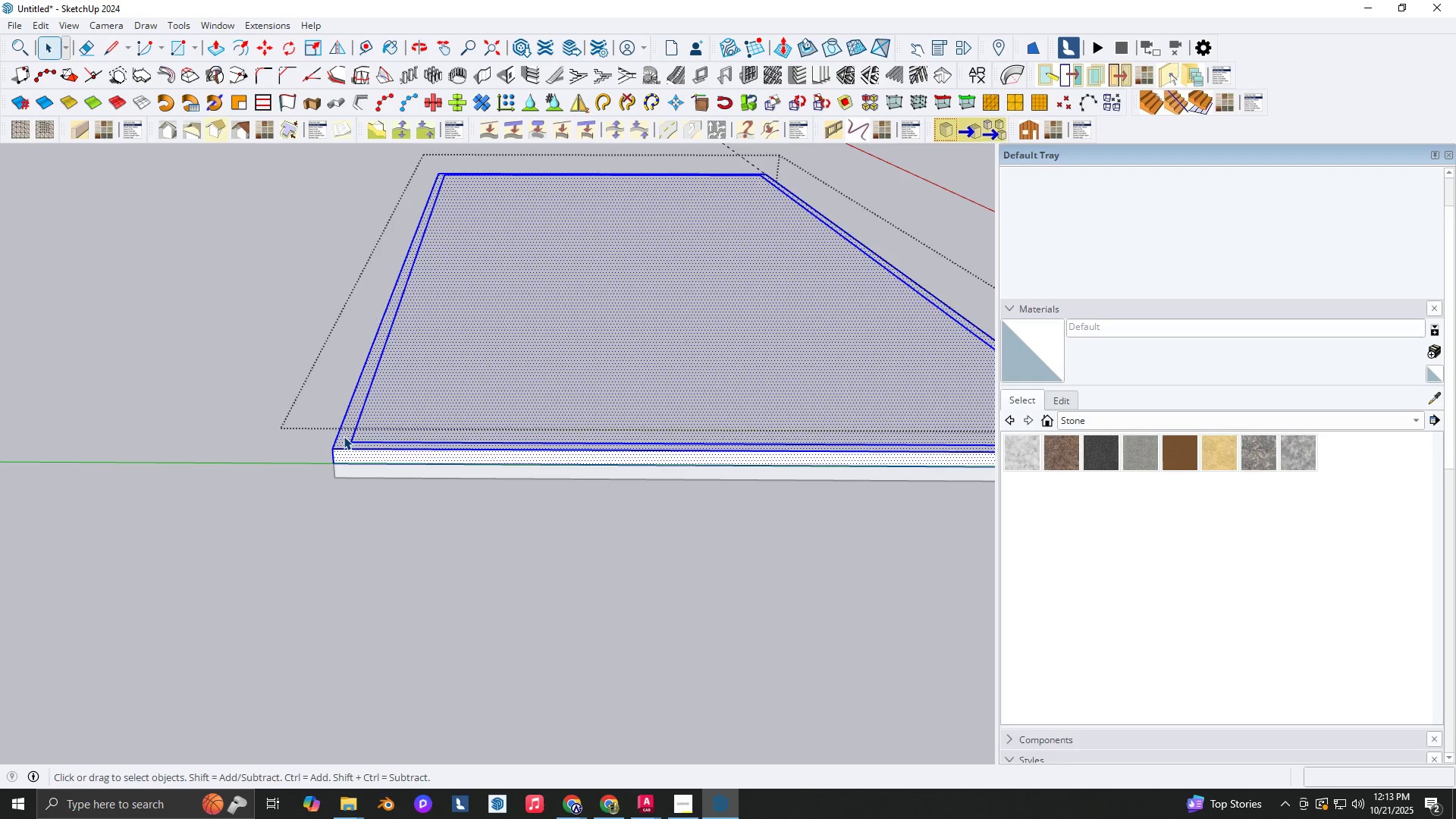 
triple_click([344, 436])
 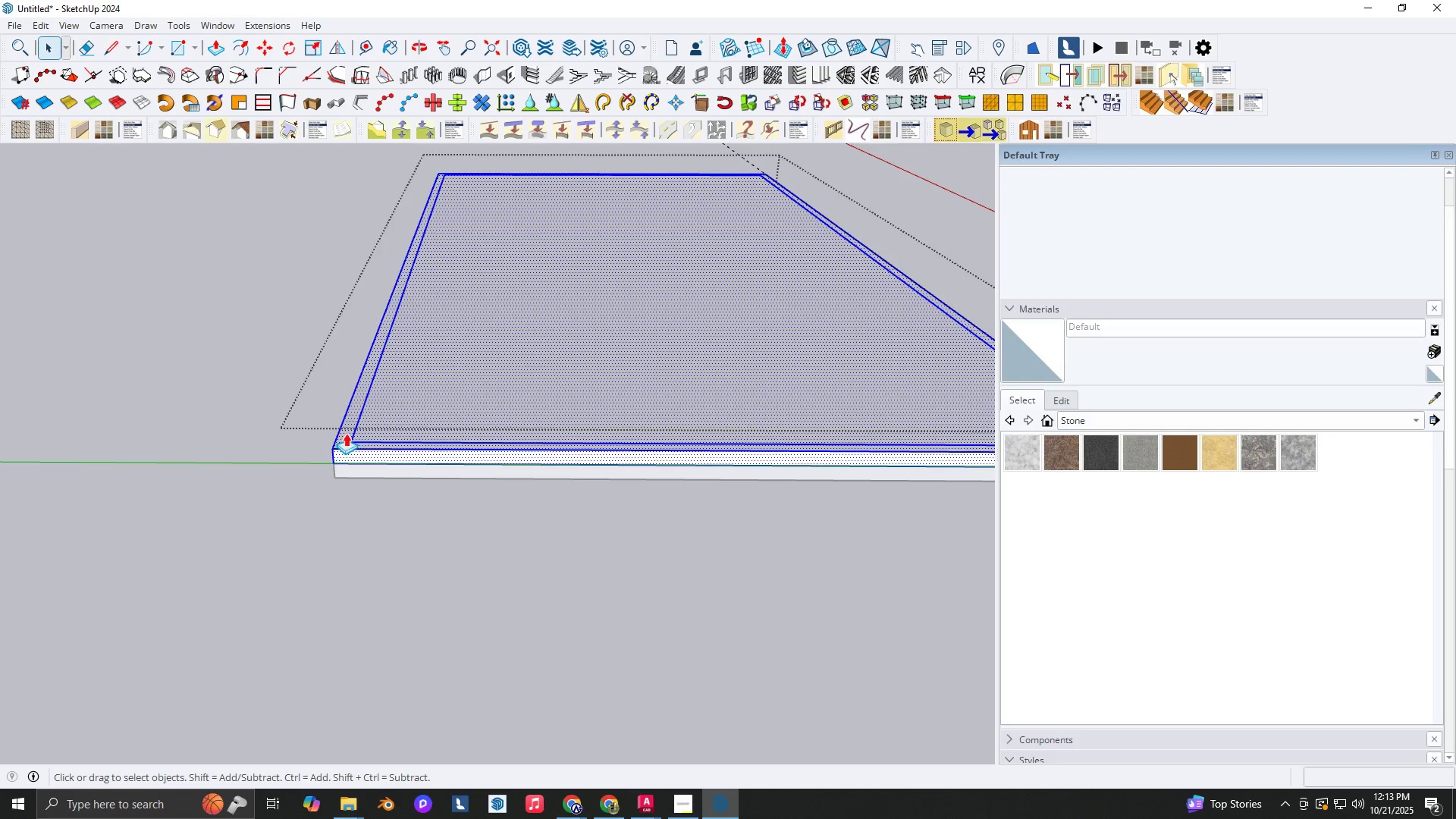 
key(P)
 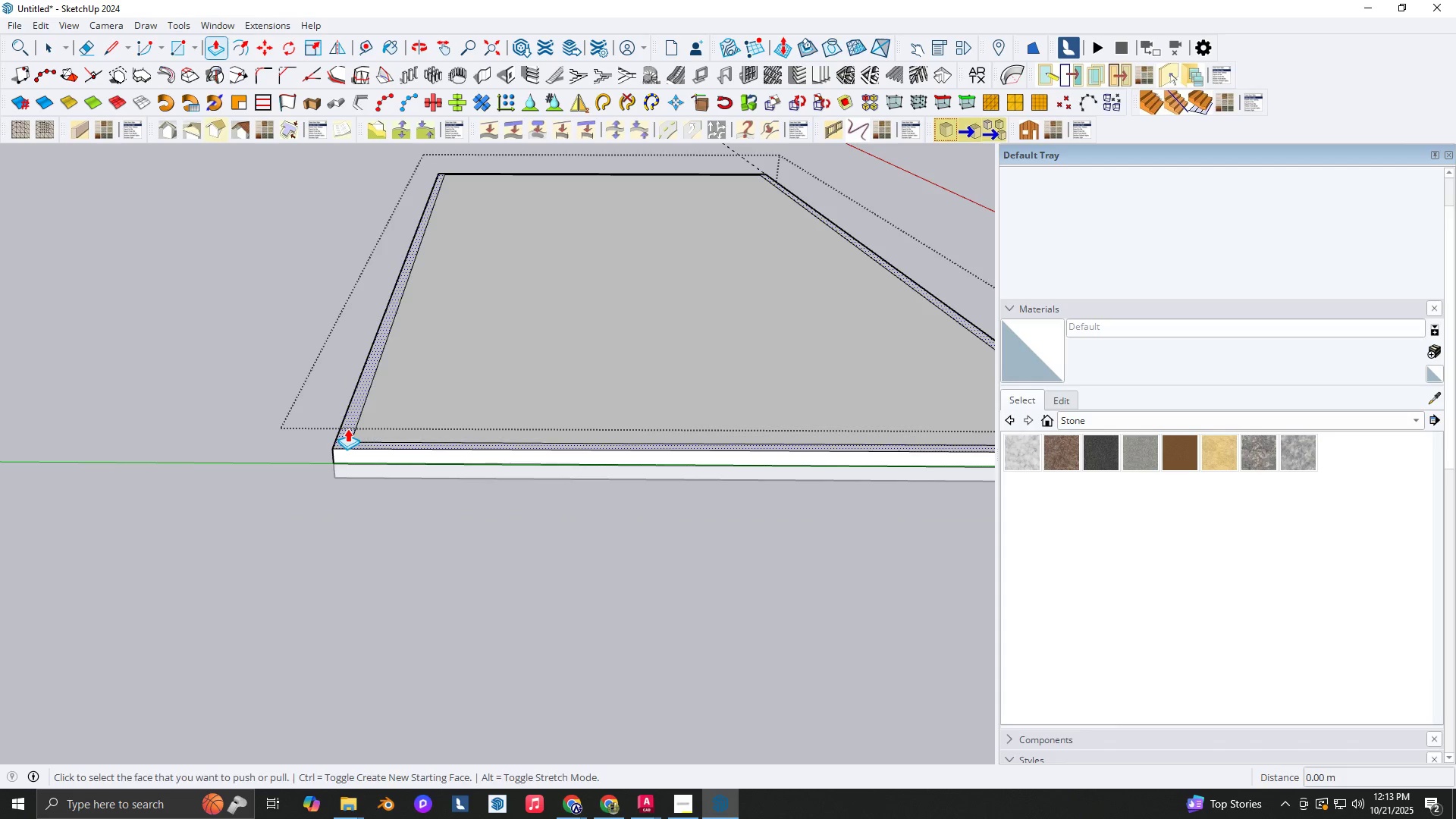 
left_click([347, 428])
 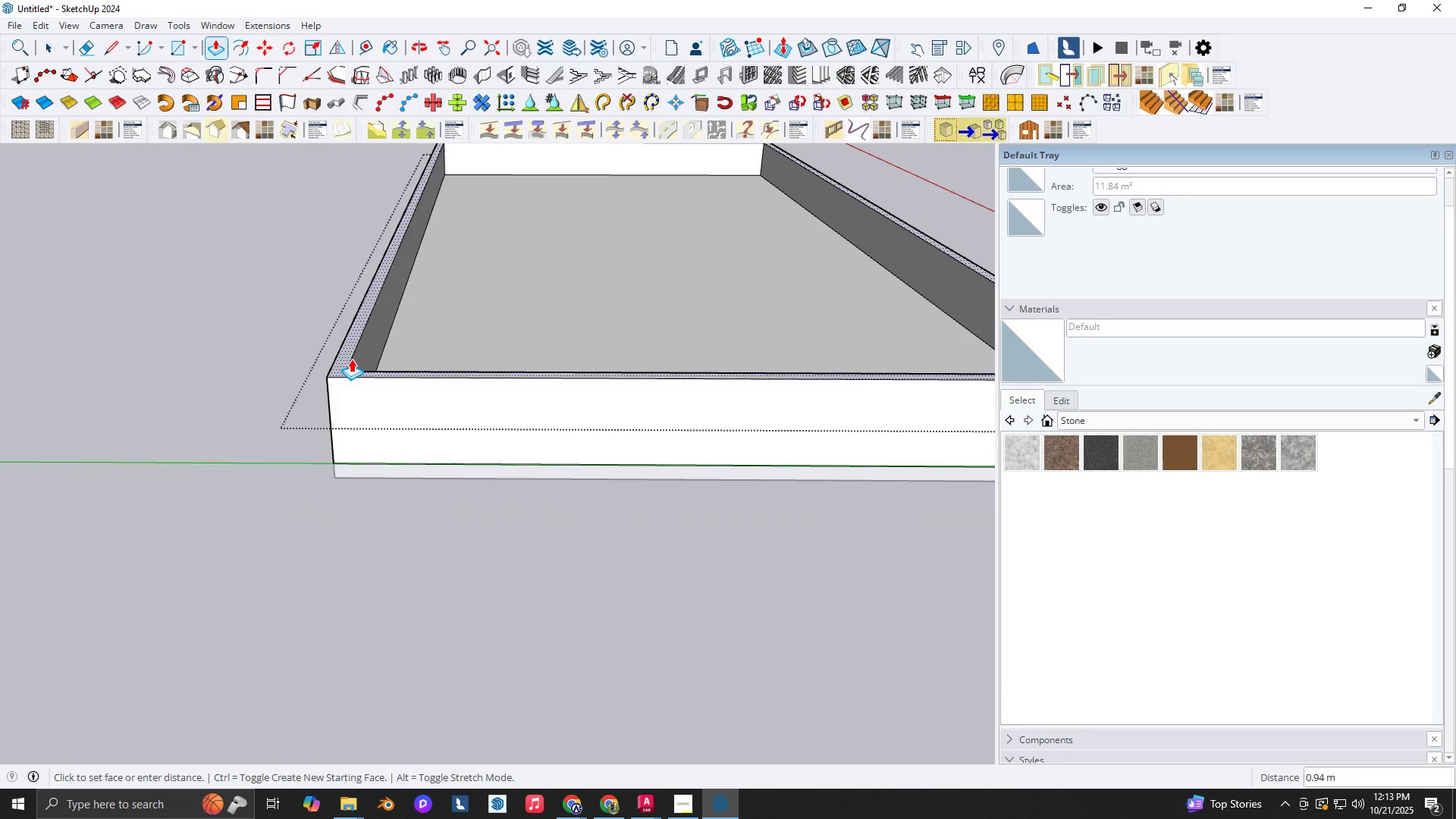 
key(Space)
 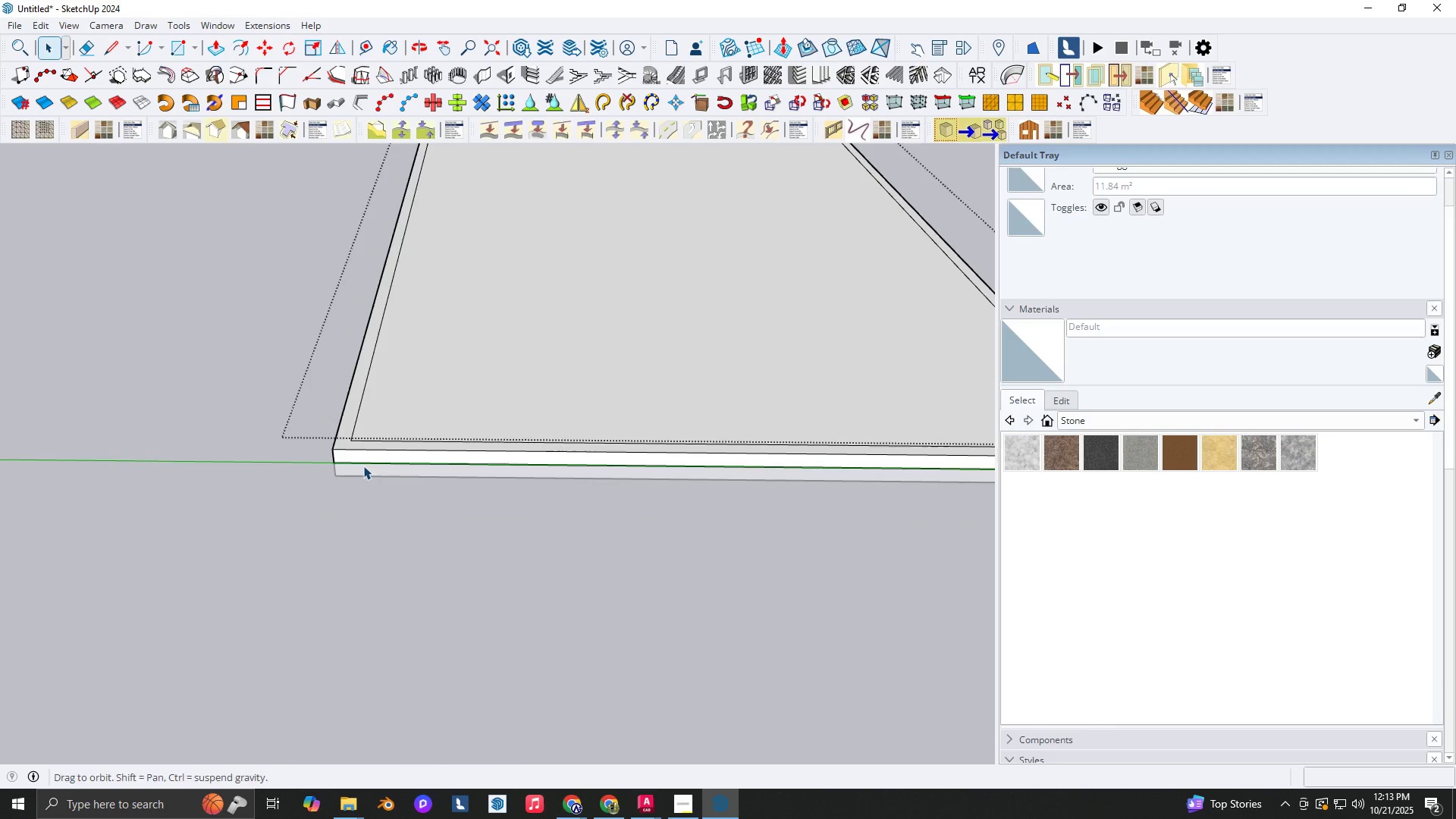 
scroll: coordinate [358, 446], scroll_direction: up, amount: 1.0
 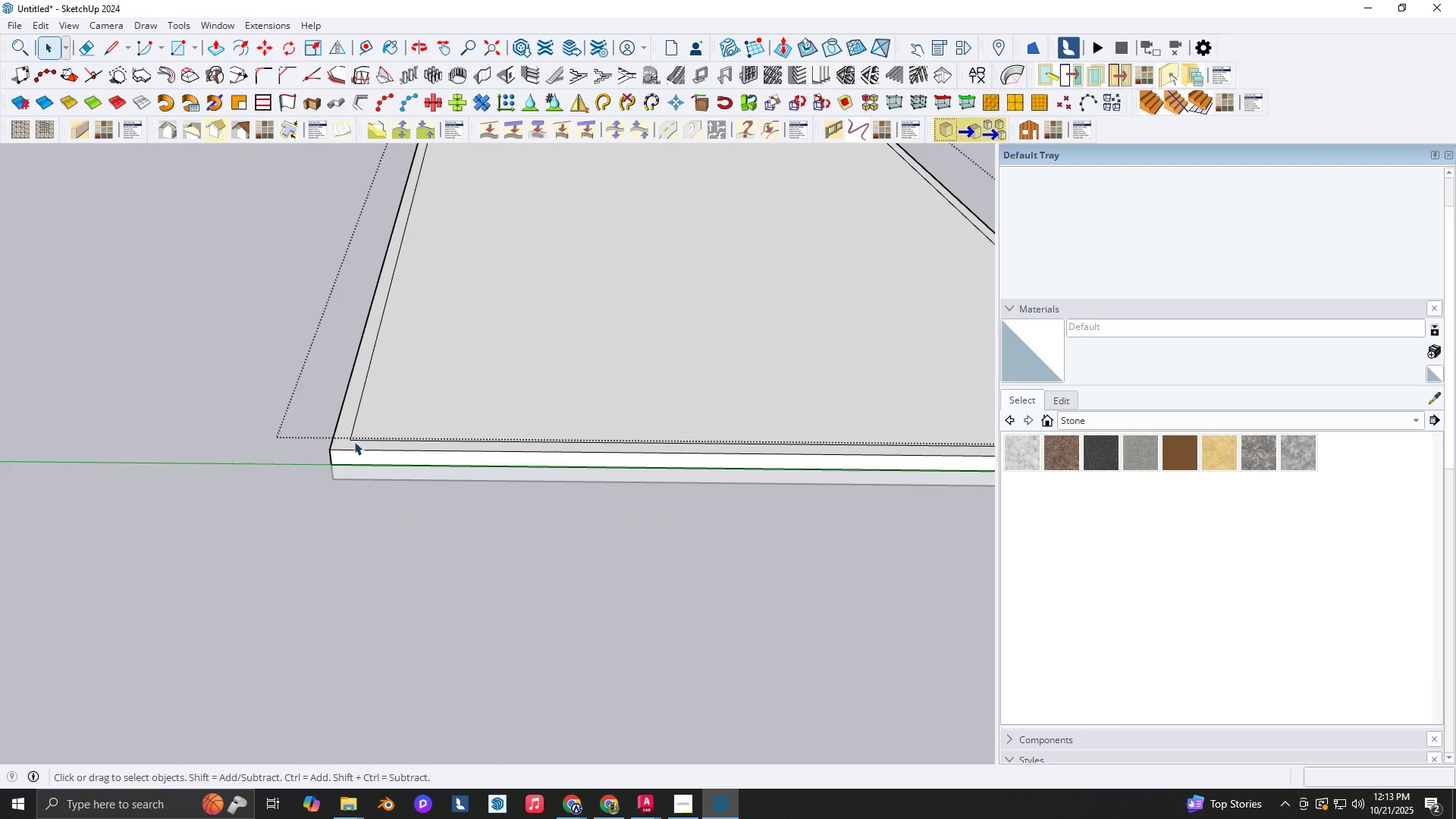 
key(L)
 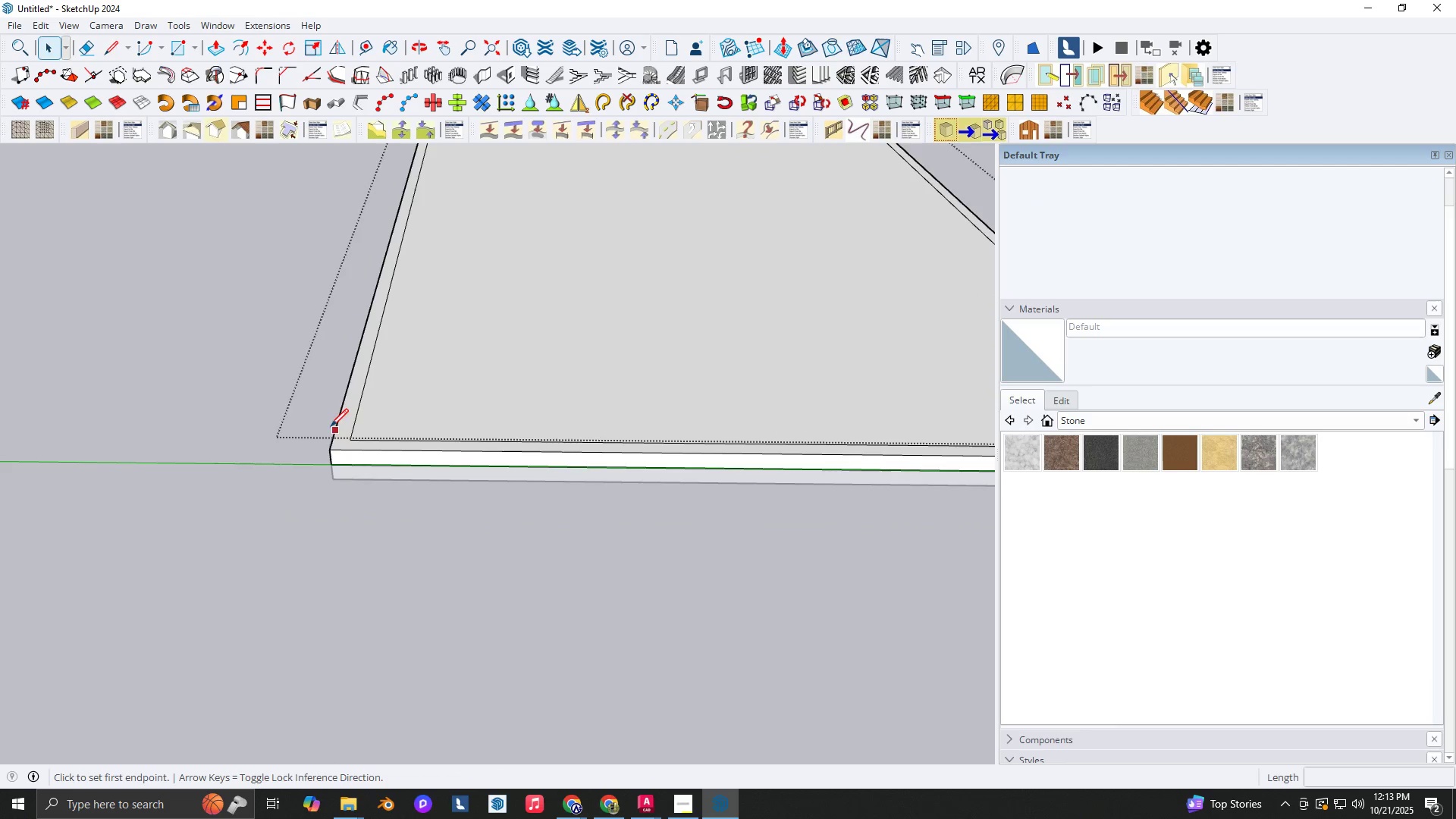 
scroll: coordinate [331, 425], scroll_direction: up, amount: 2.0
 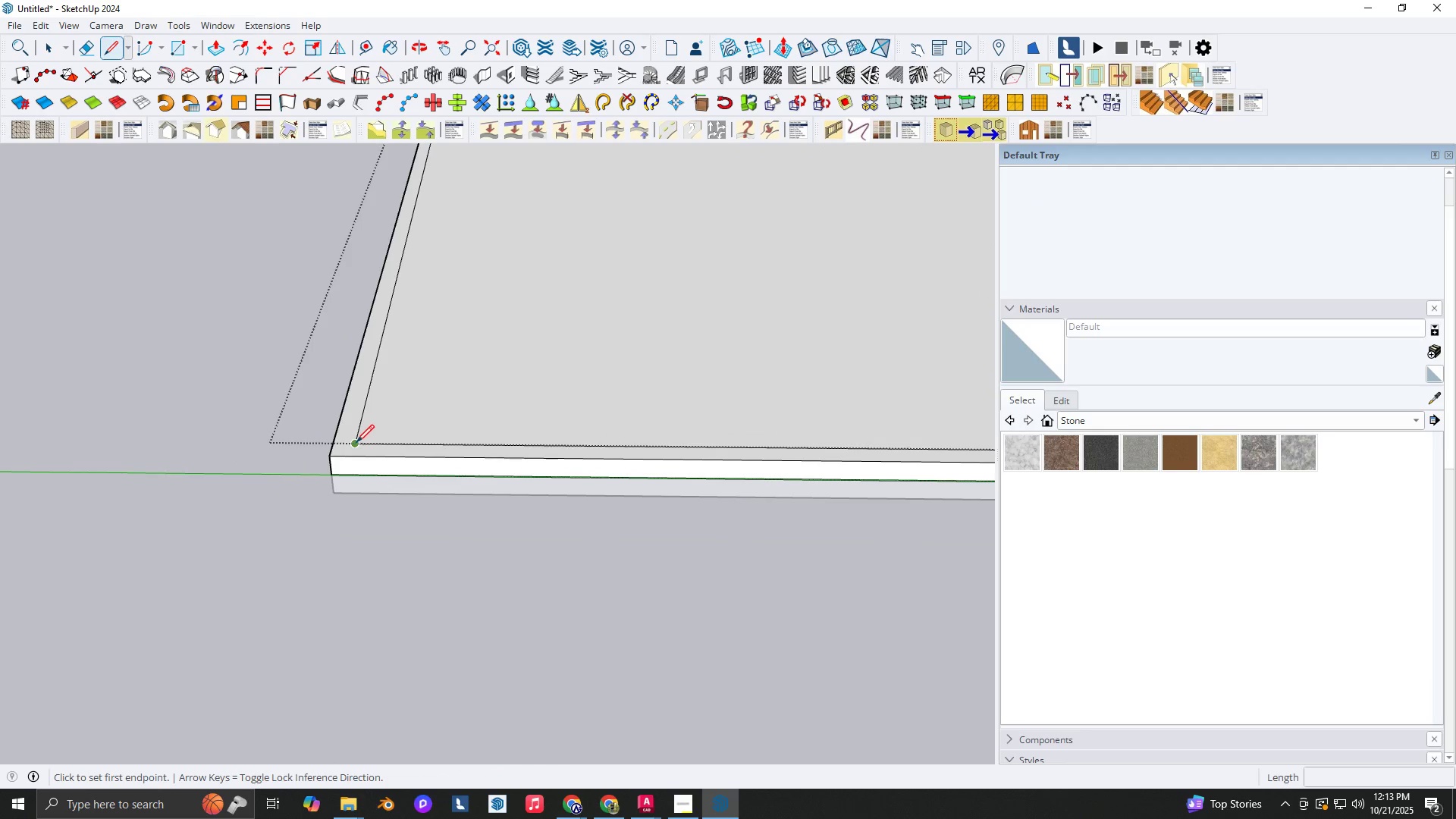 
left_click([356, 442])
 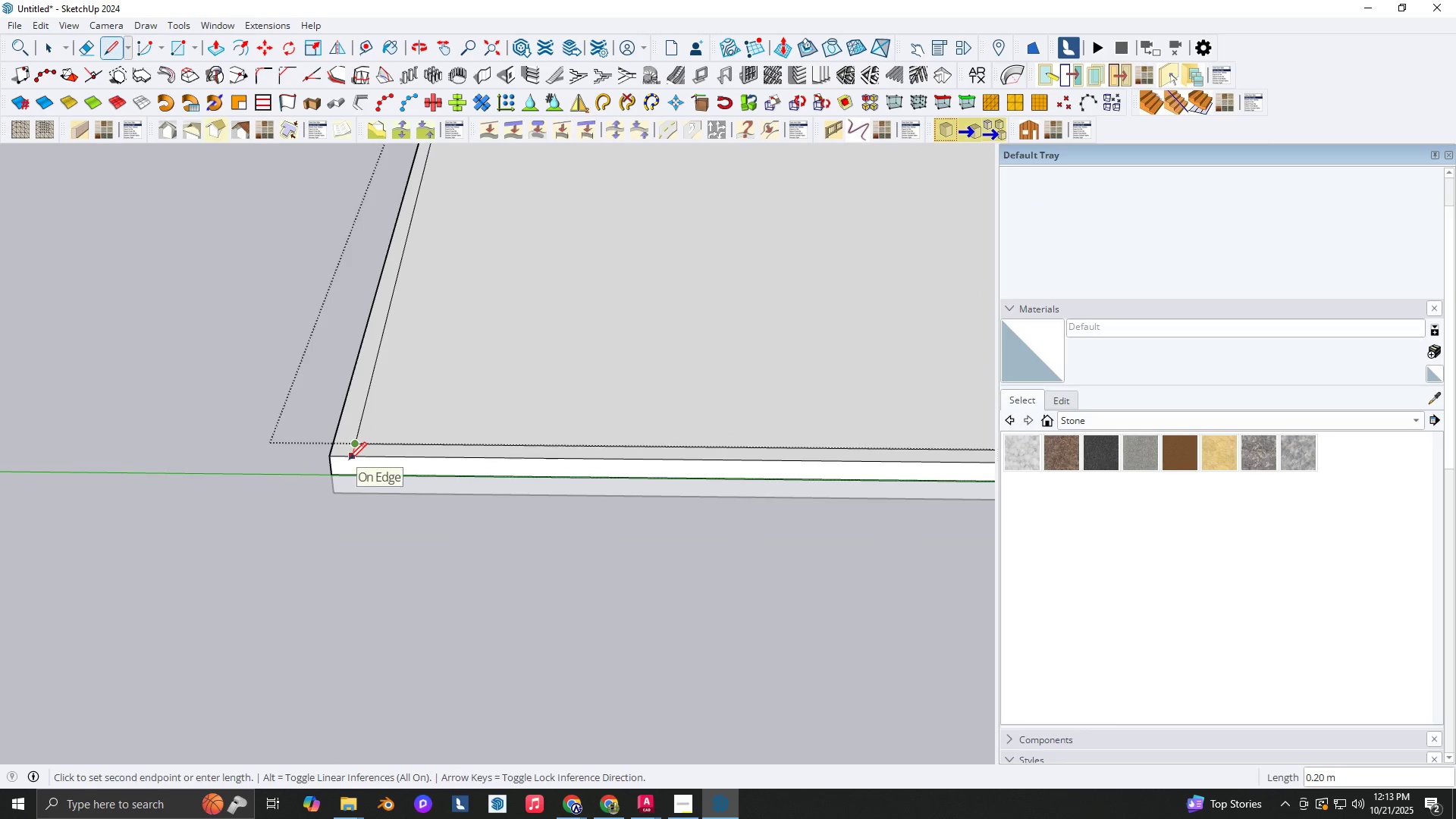 
double_click([349, 460])
 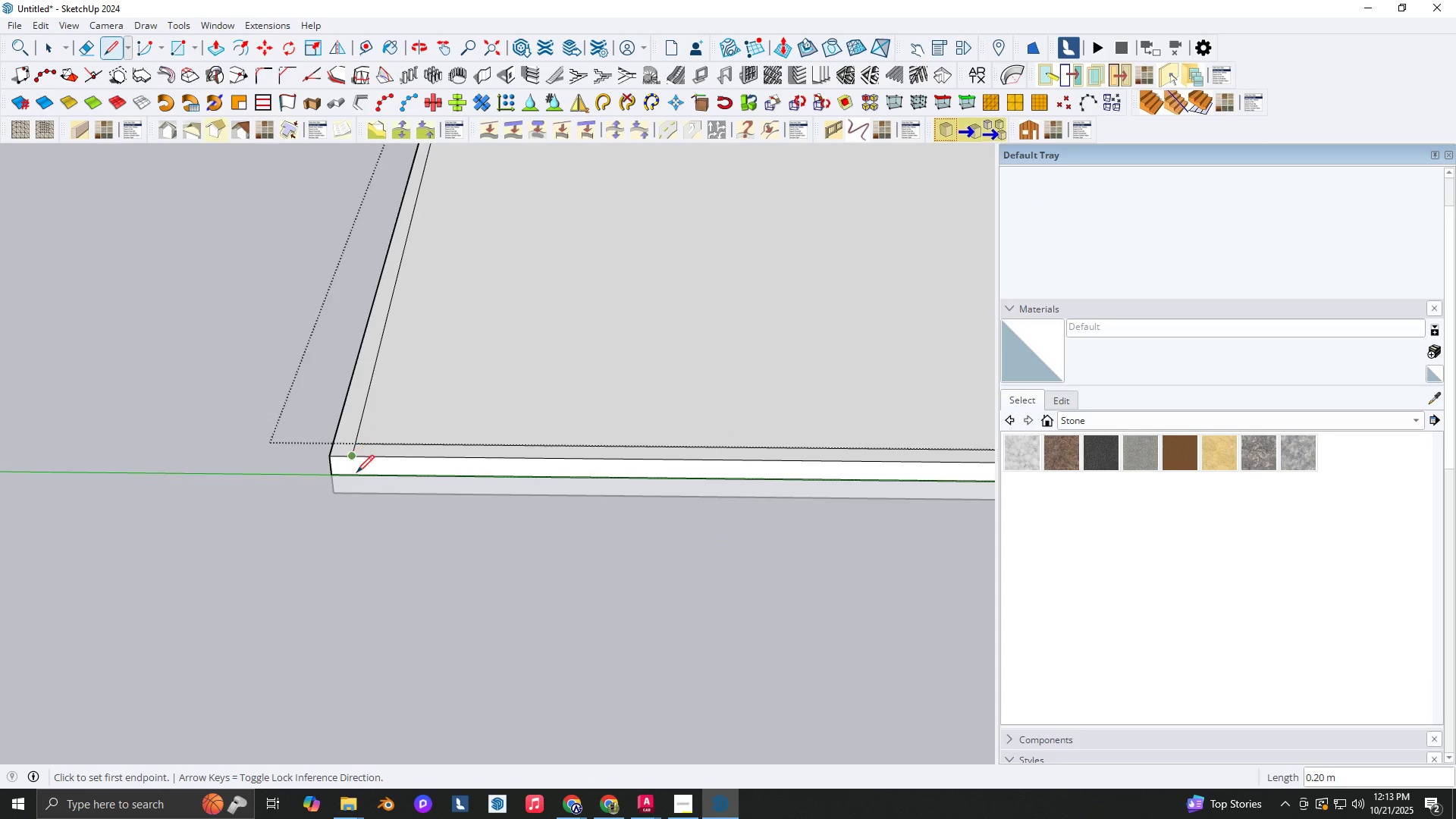 
scroll: coordinate [420, 299], scroll_direction: down, amount: 3.0
 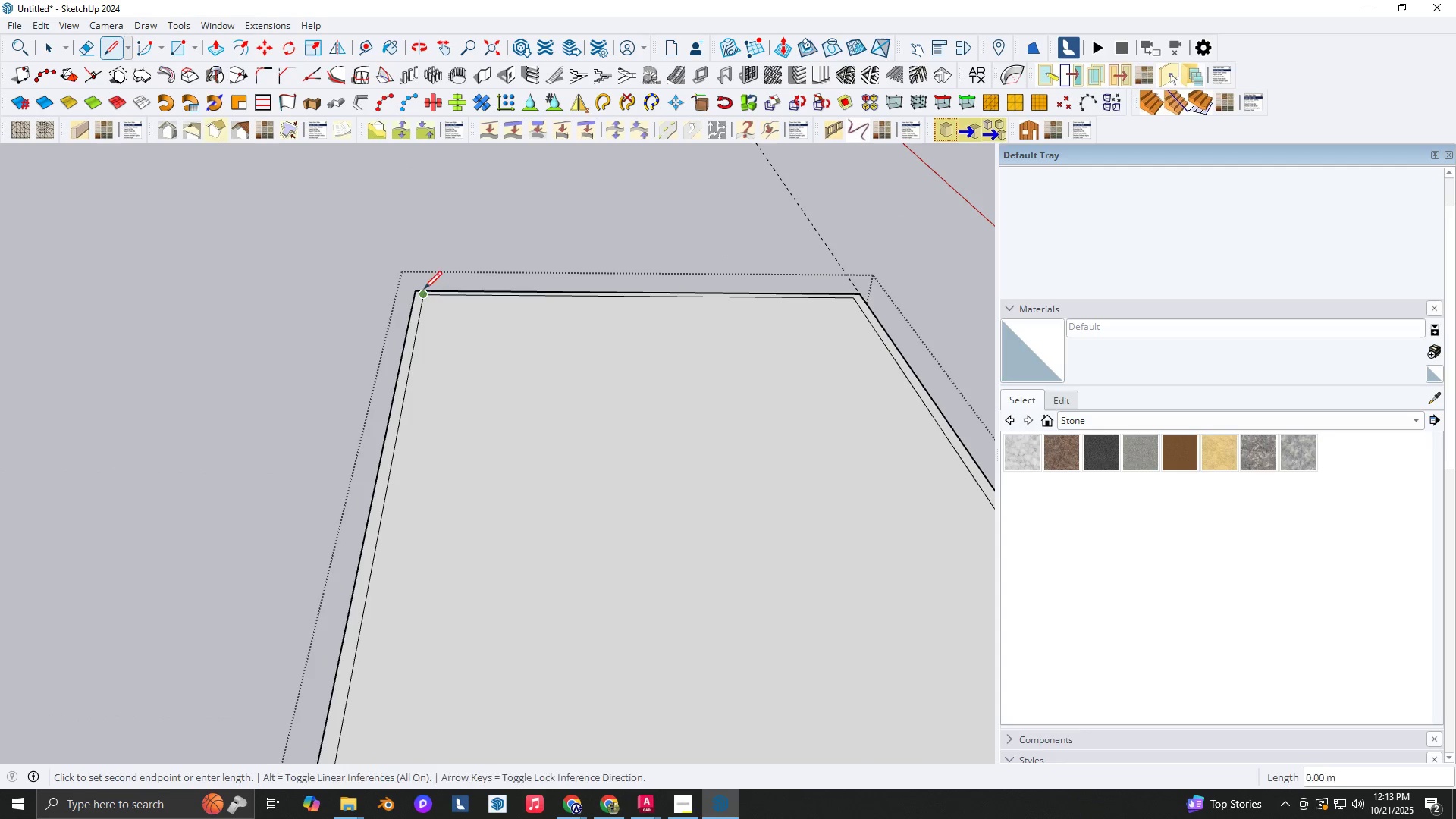 
key(Shift+ShiftLeft)
 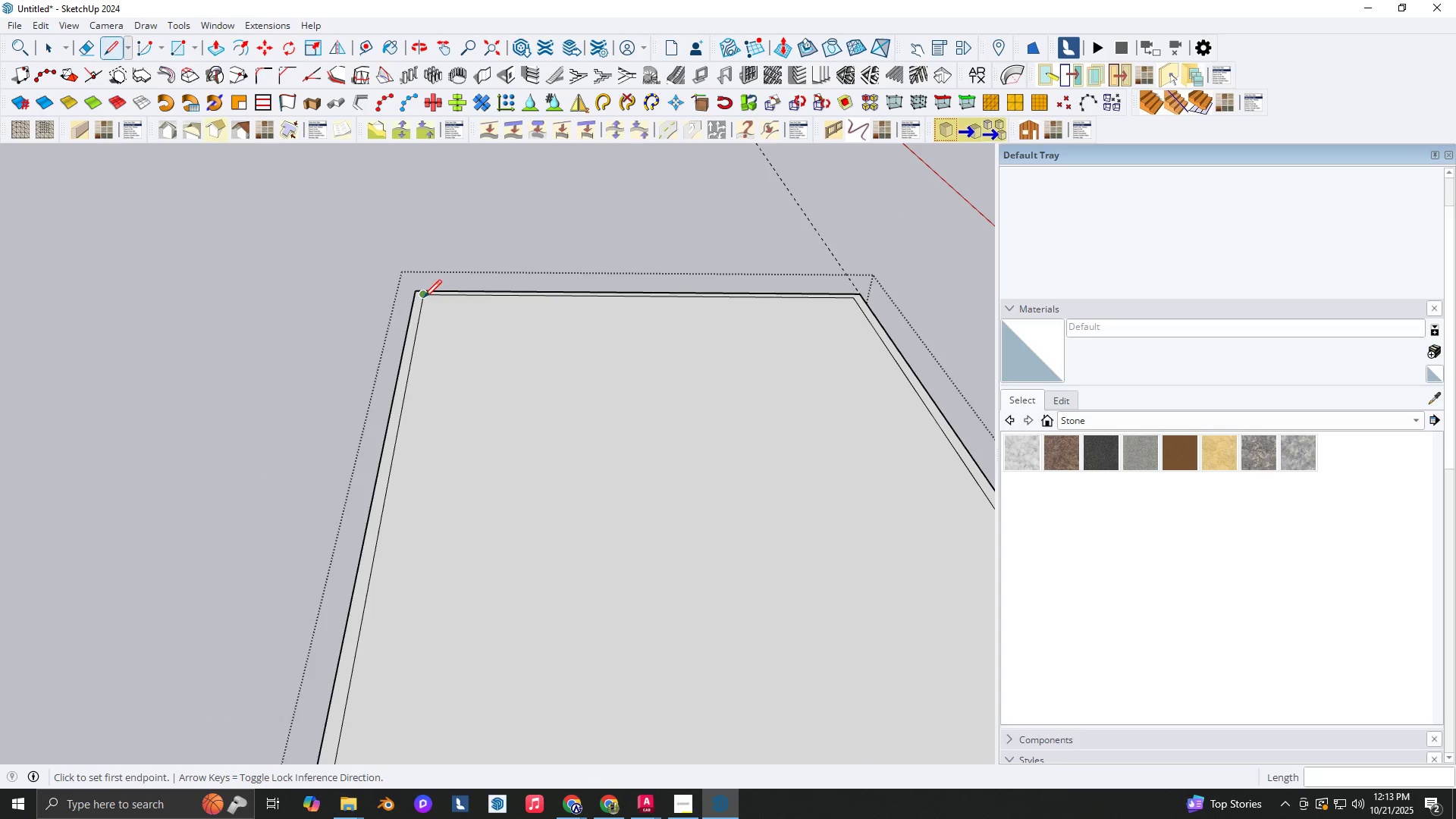 
scroll: coordinate [427, 284], scroll_direction: up, amount: 10.0
 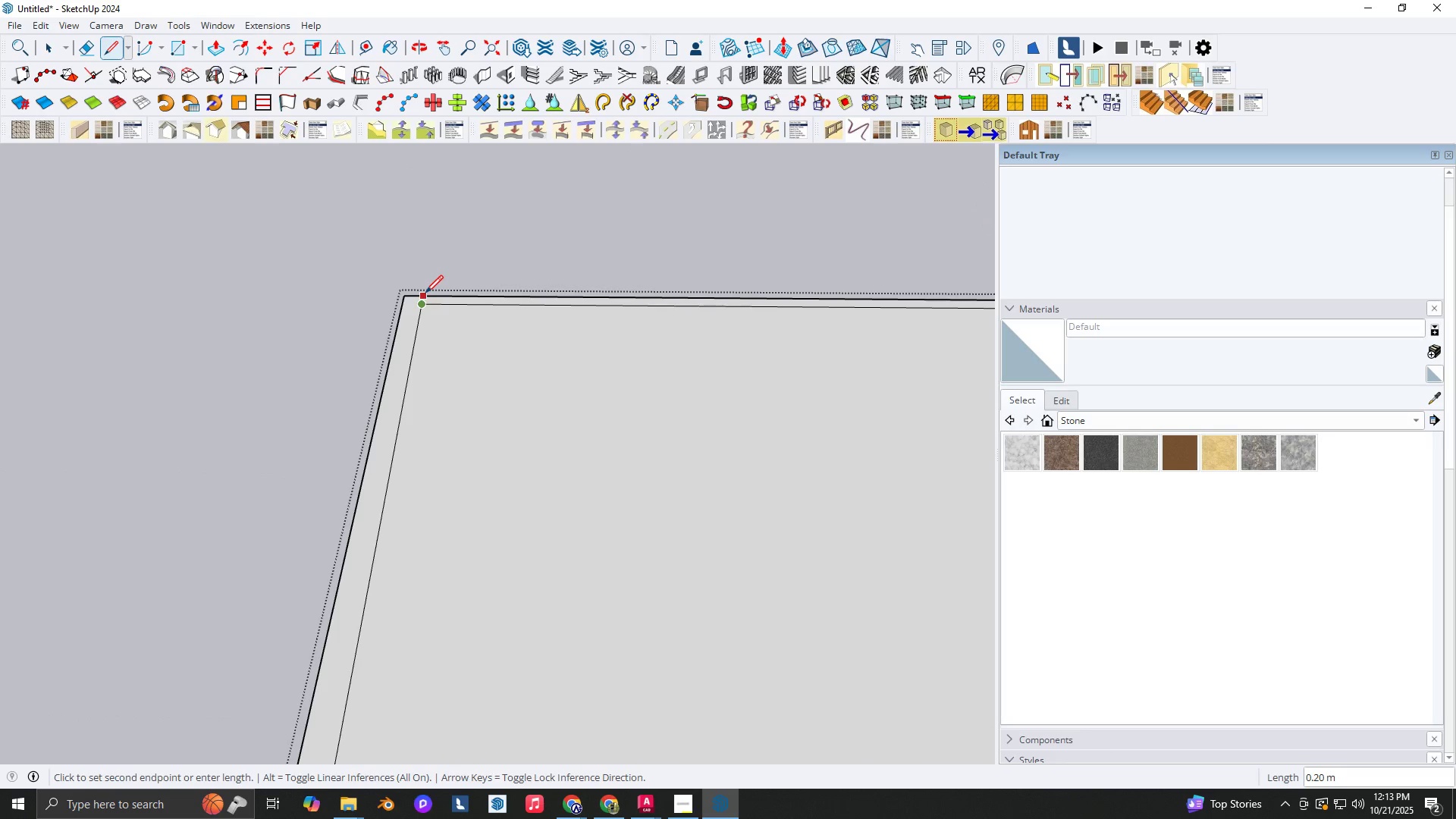 
left_click([425, 293])
 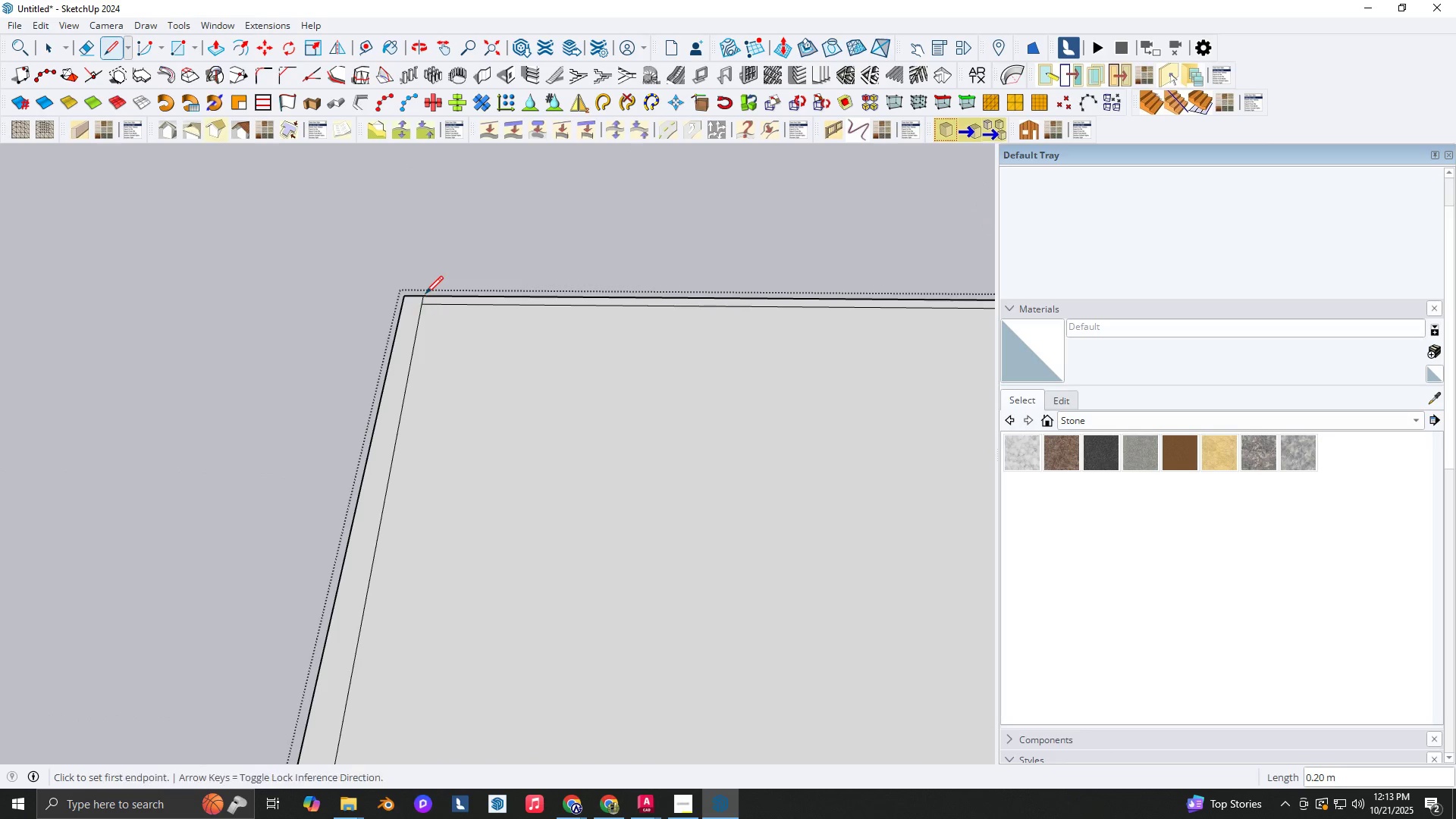 
key(Space)
 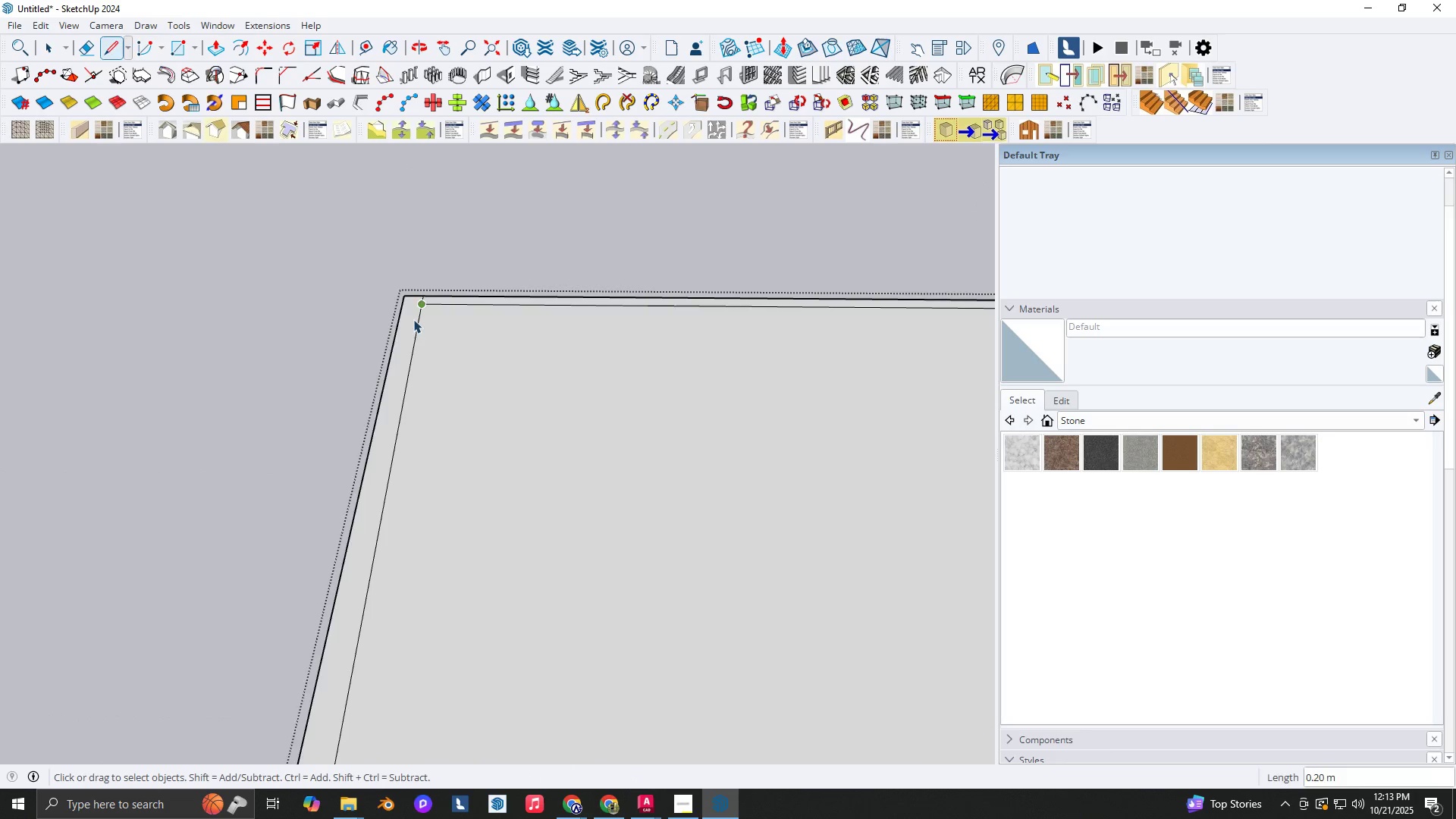 
scroll: coordinate [491, 516], scroll_direction: down, amount: 20.0
 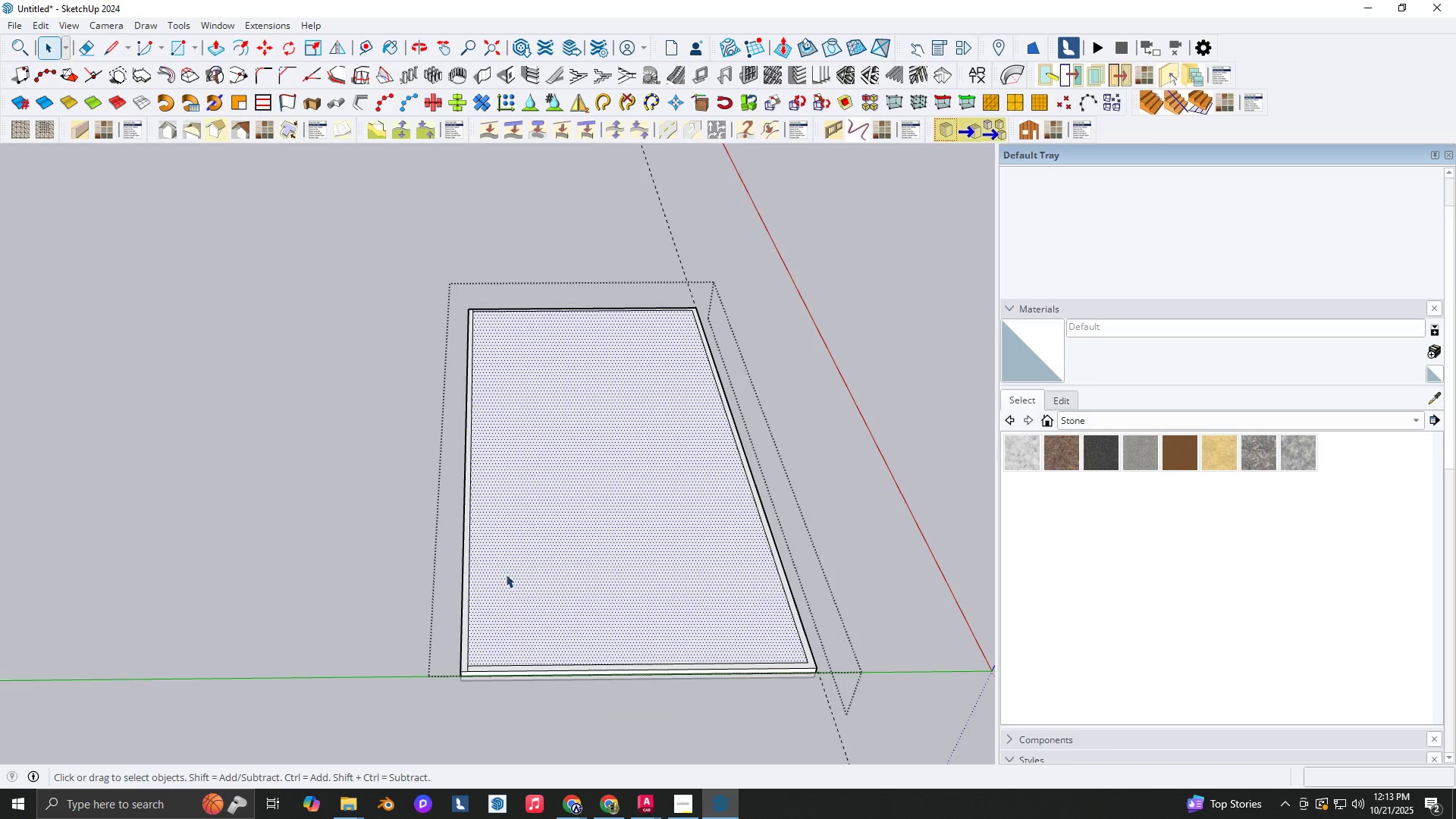 
key(Shift+ShiftLeft)
 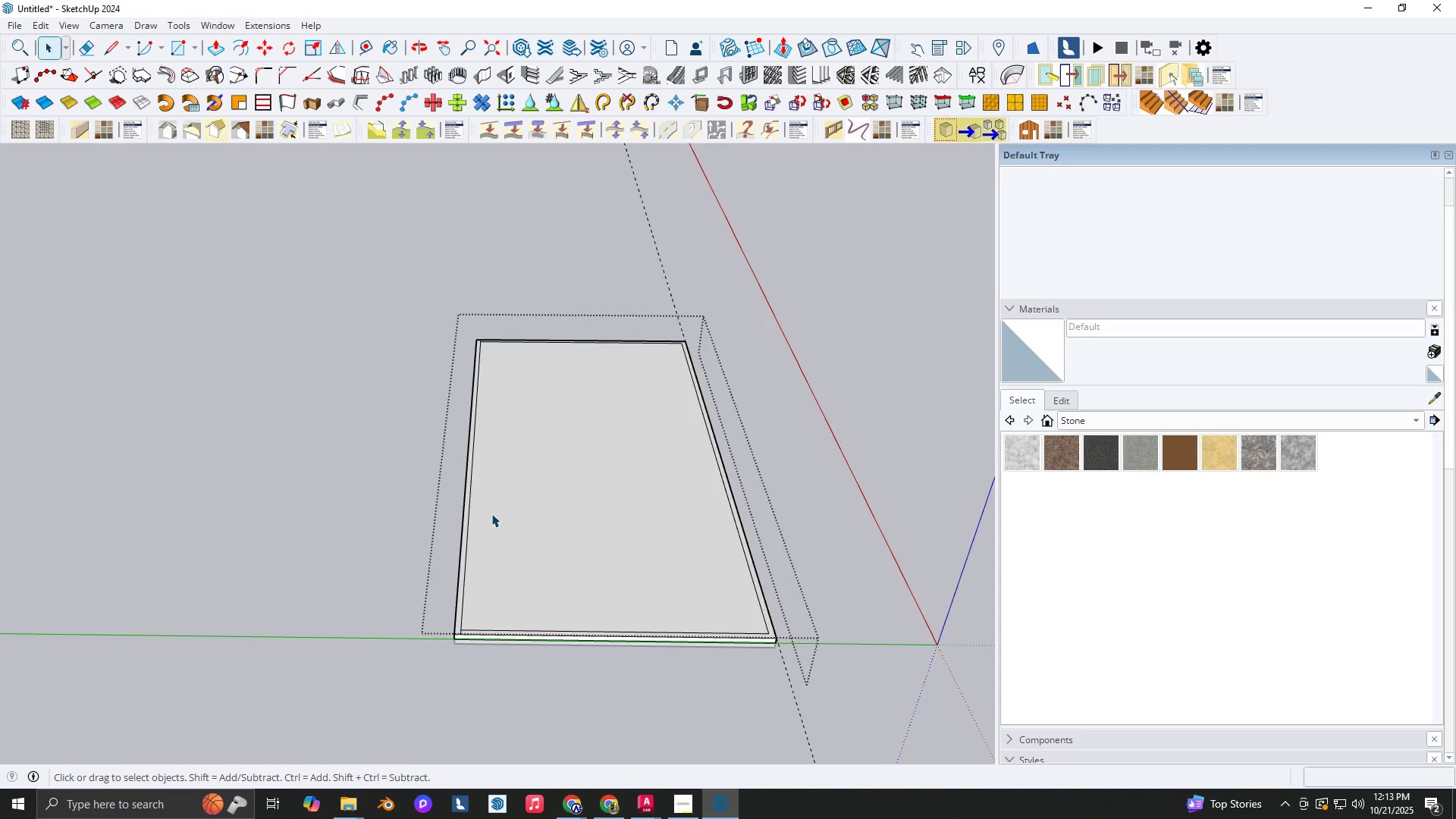 
key(Space)
 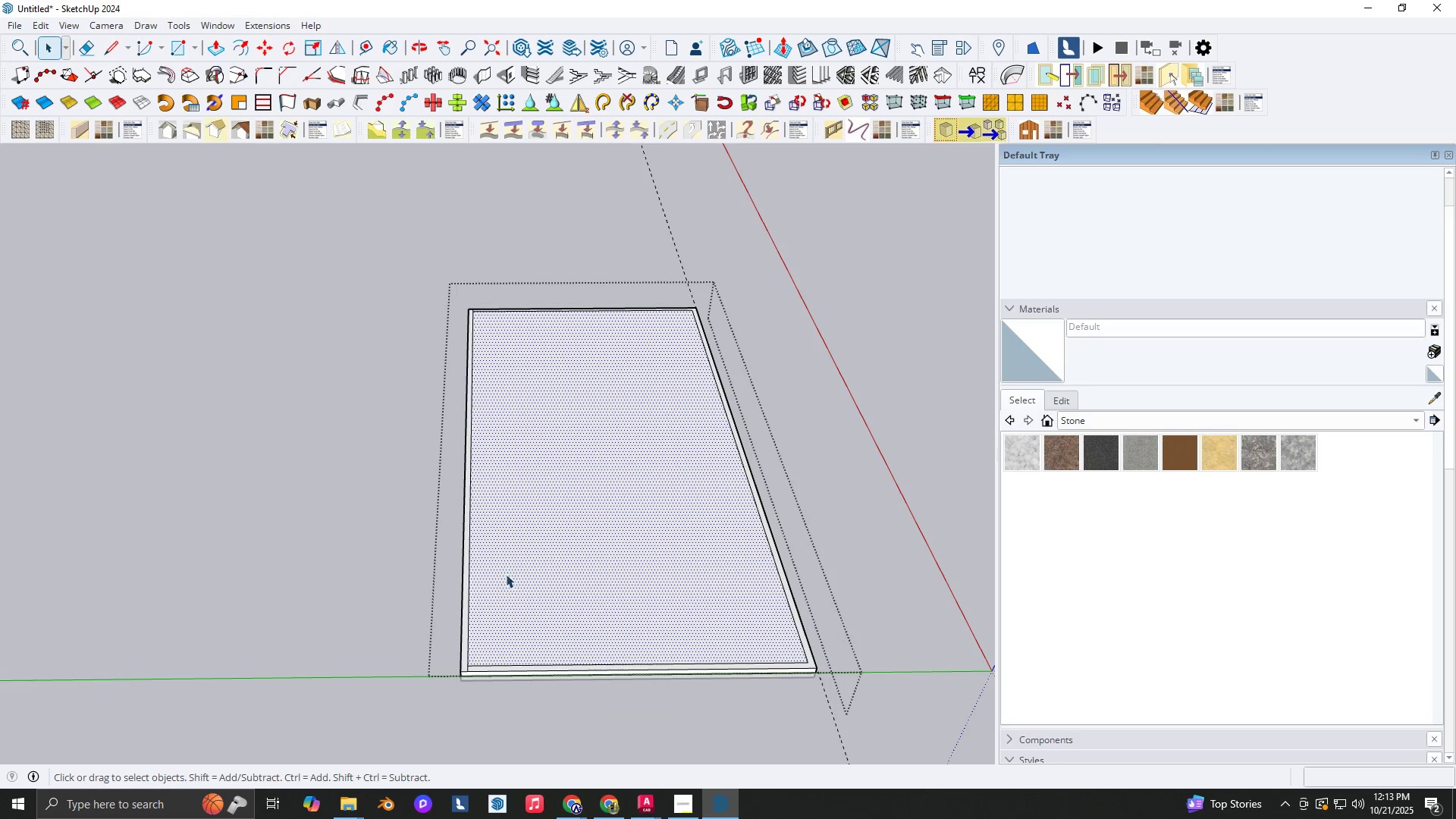 
key(R)
 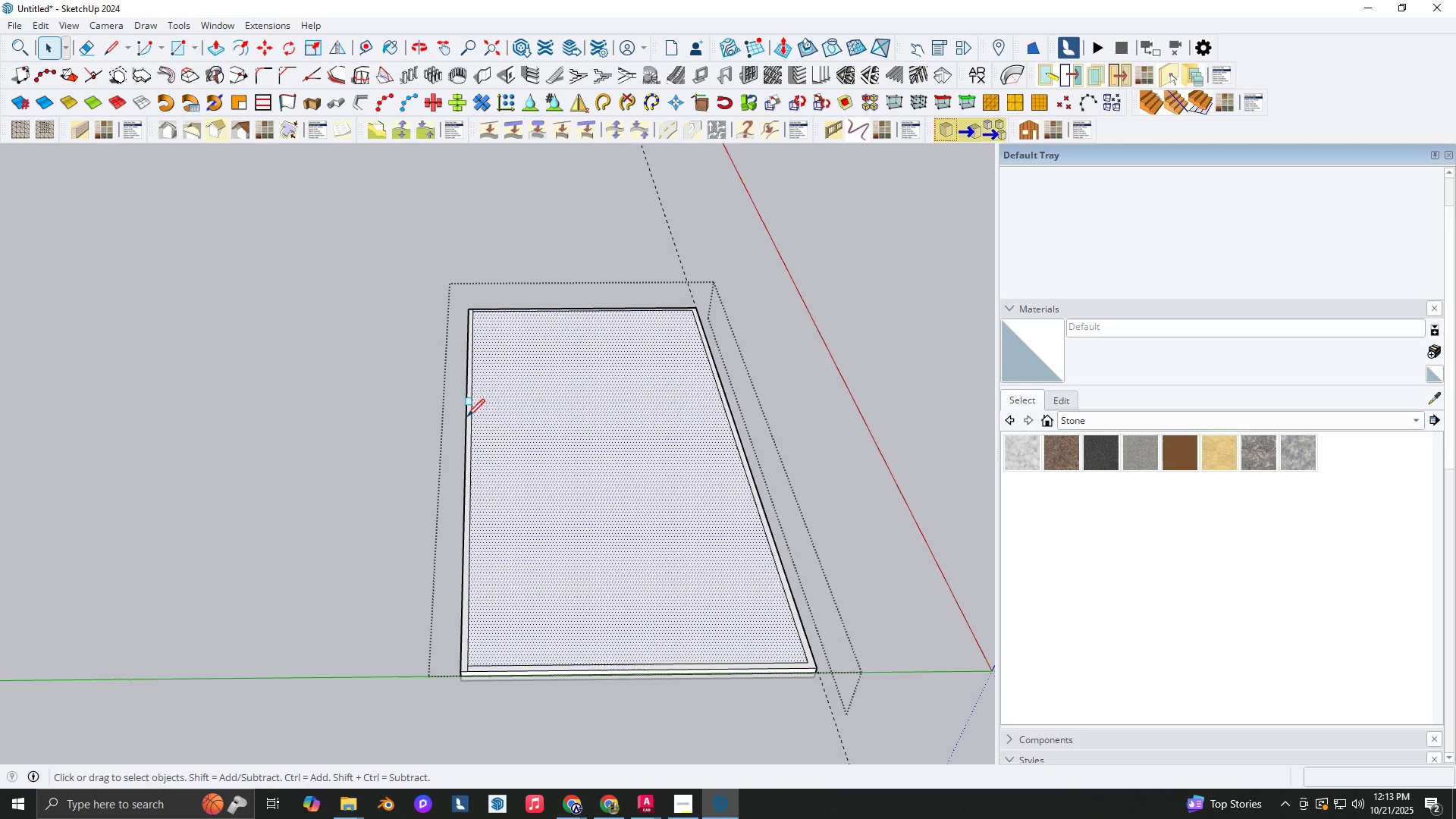 
scroll: coordinate [513, 553], scroll_direction: up, amount: 10.0
 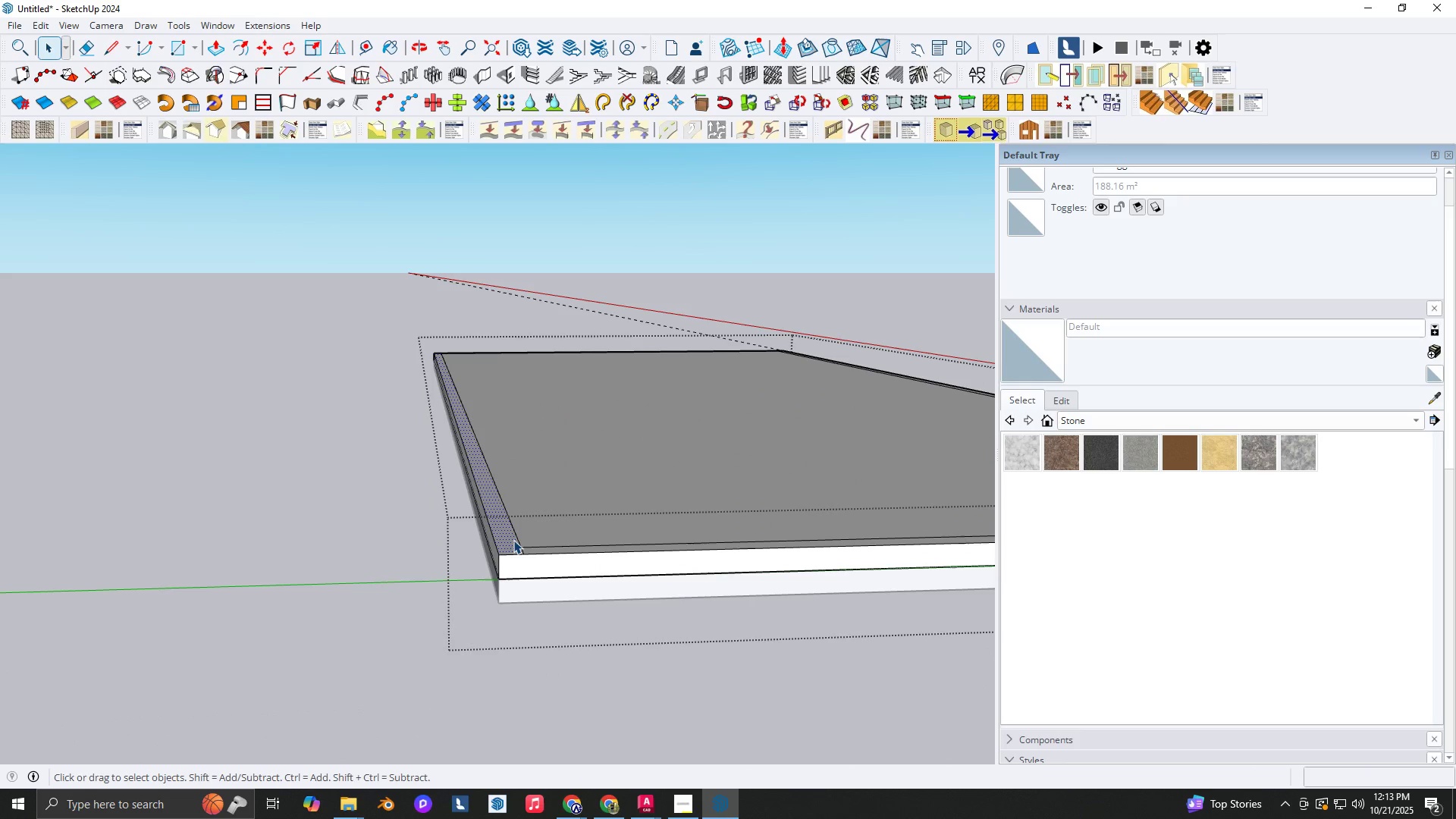 
key(Space)
 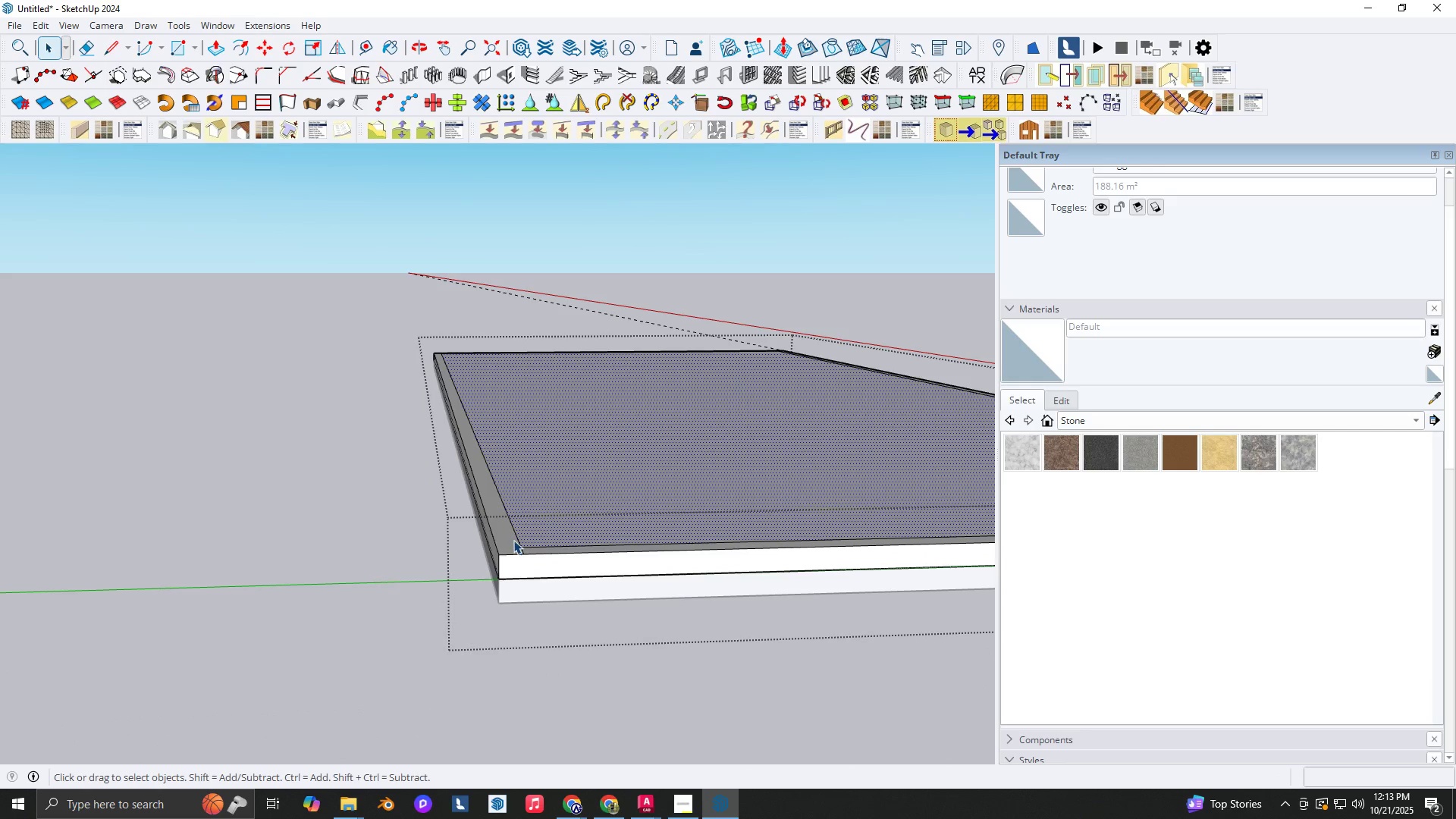 
left_click([513, 540])
 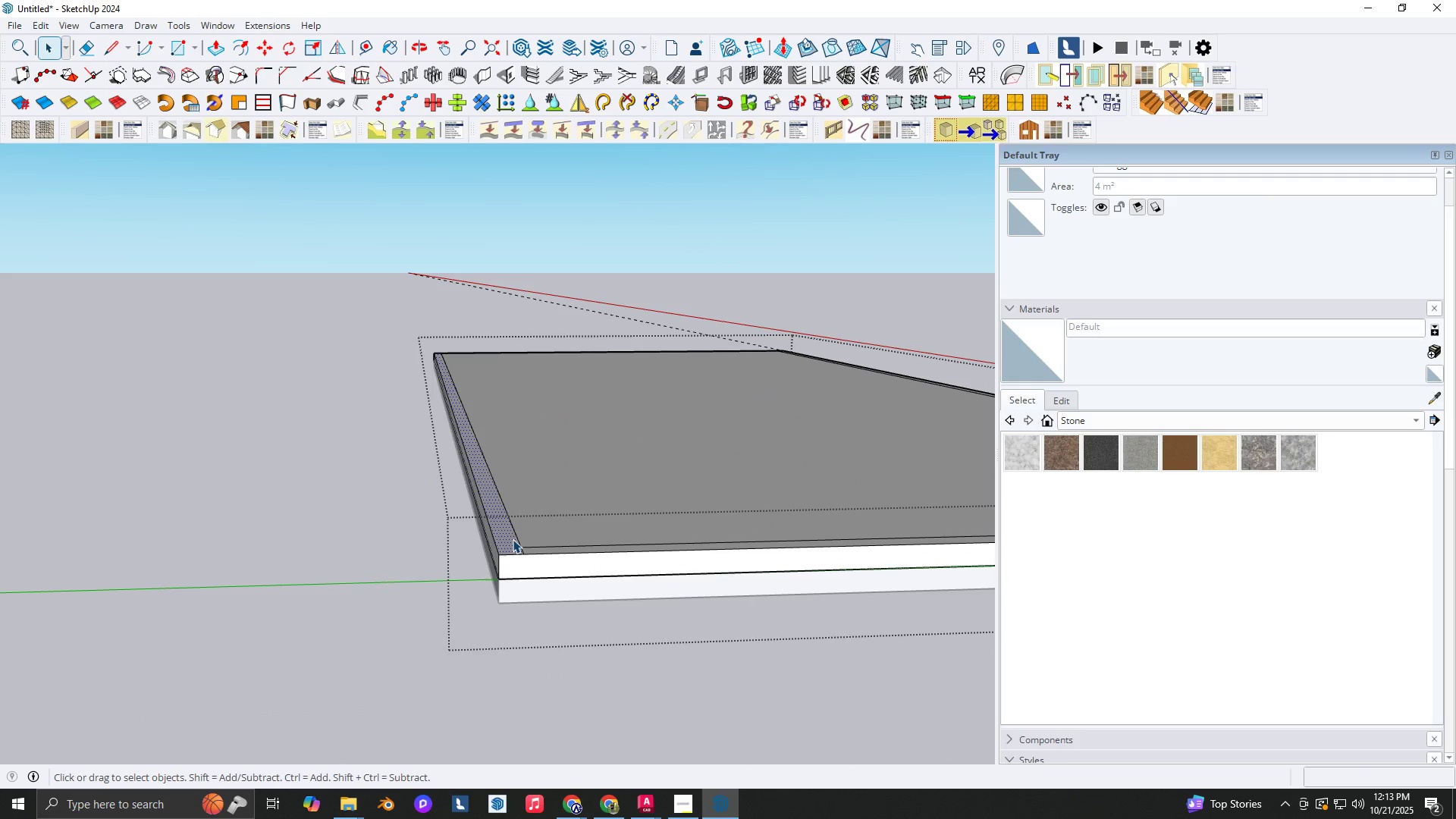 
key(P)
 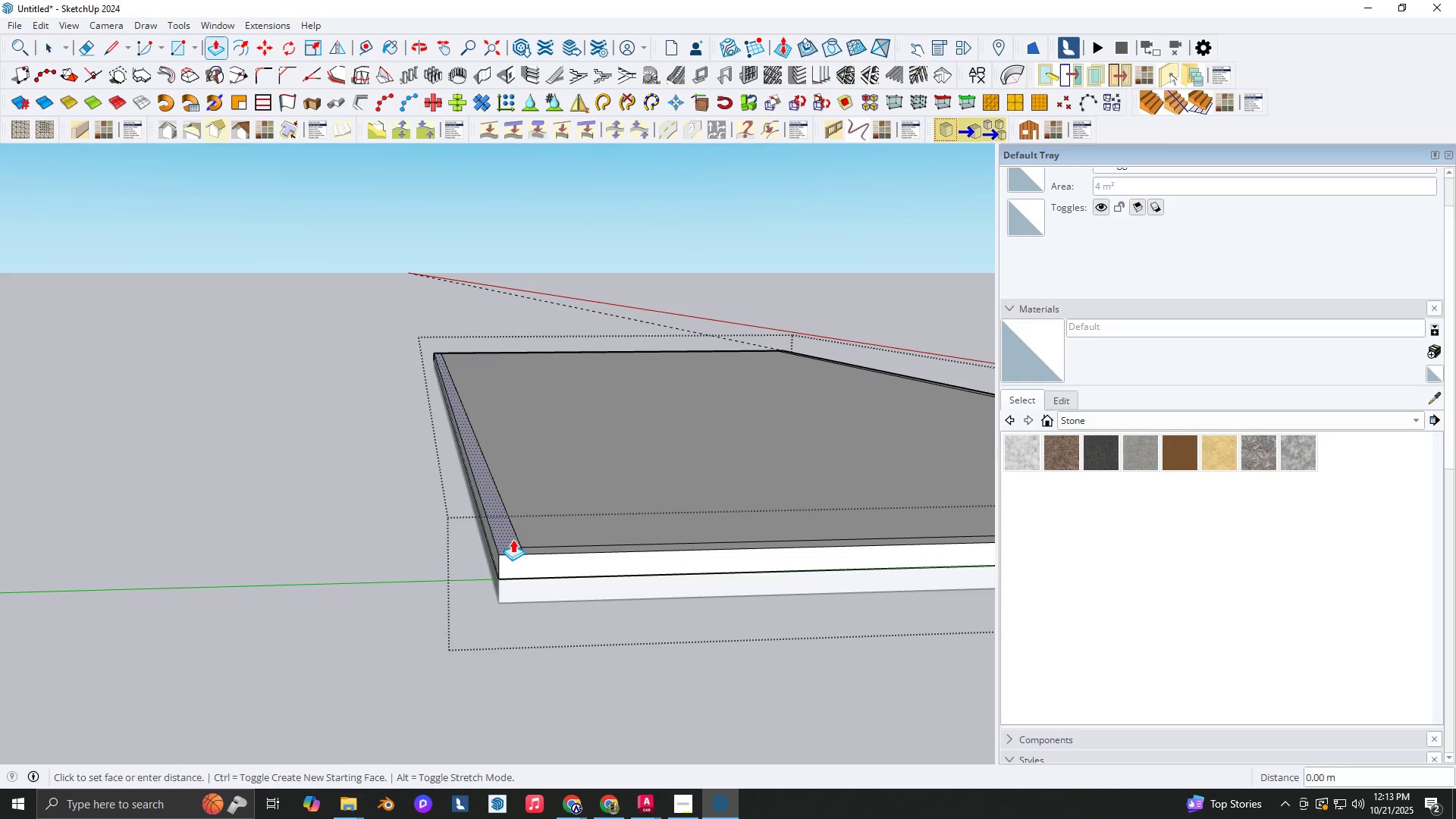 
left_click([513, 539])
 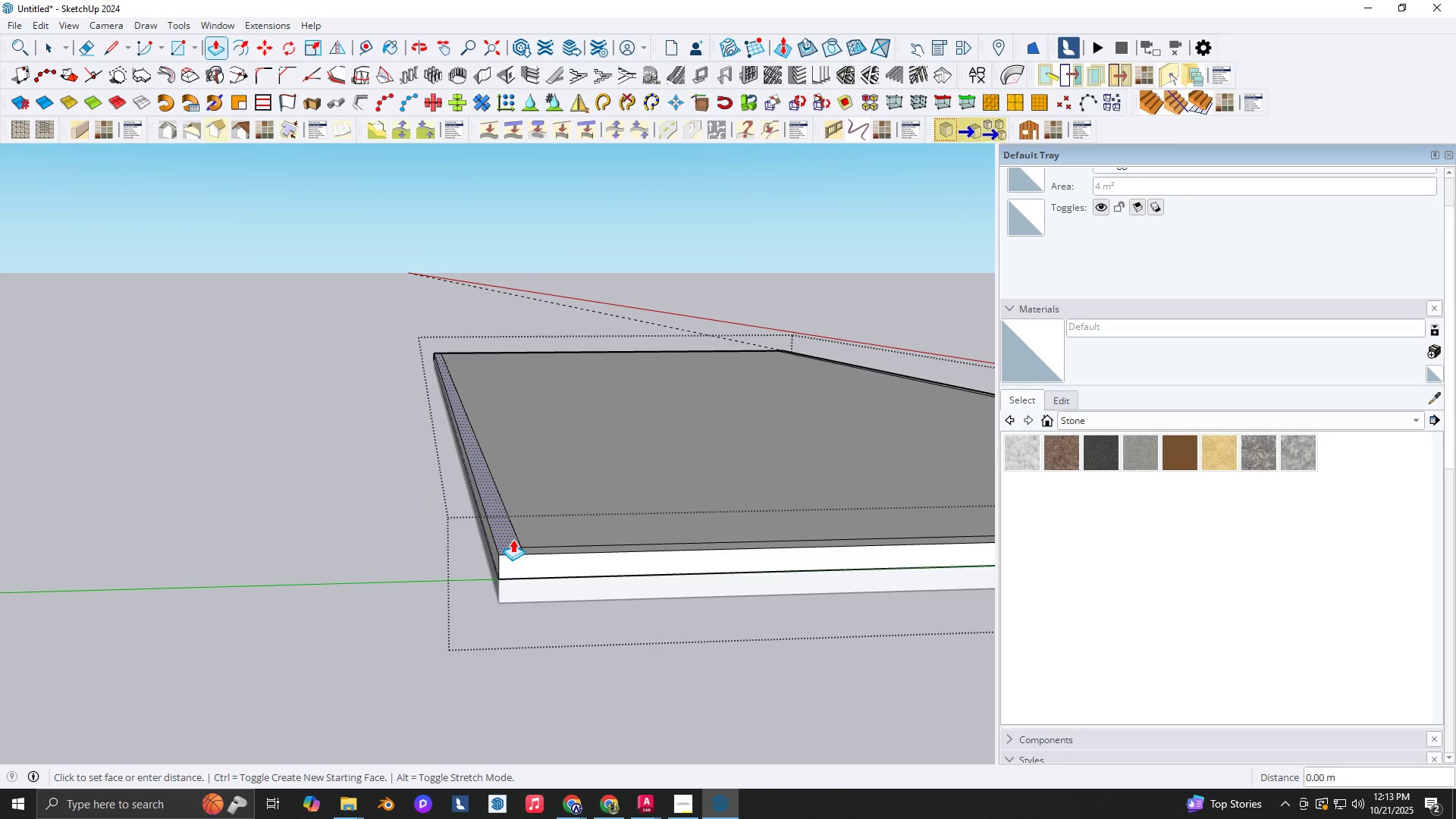 
key(Space)
 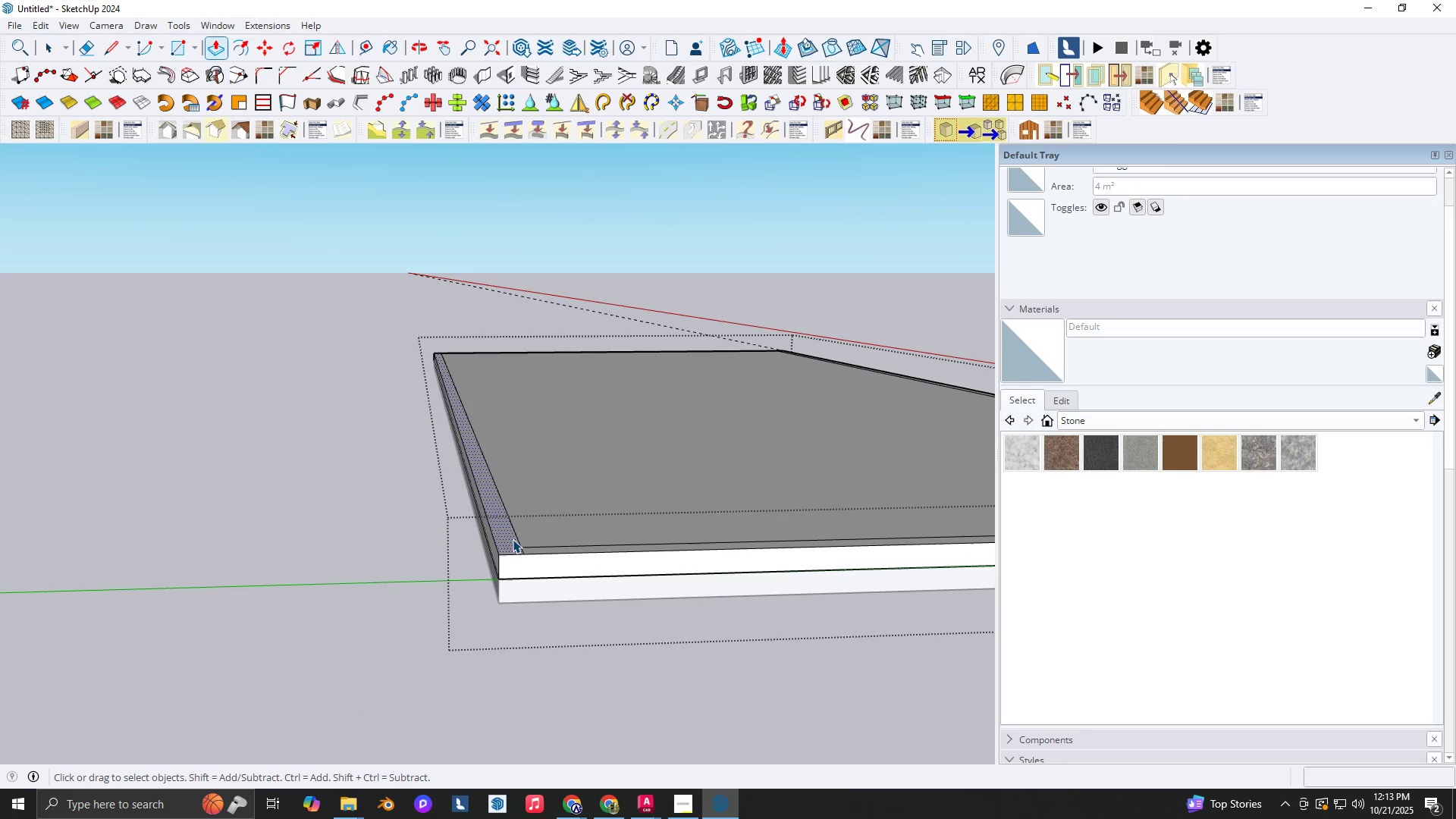 
key(Escape)
 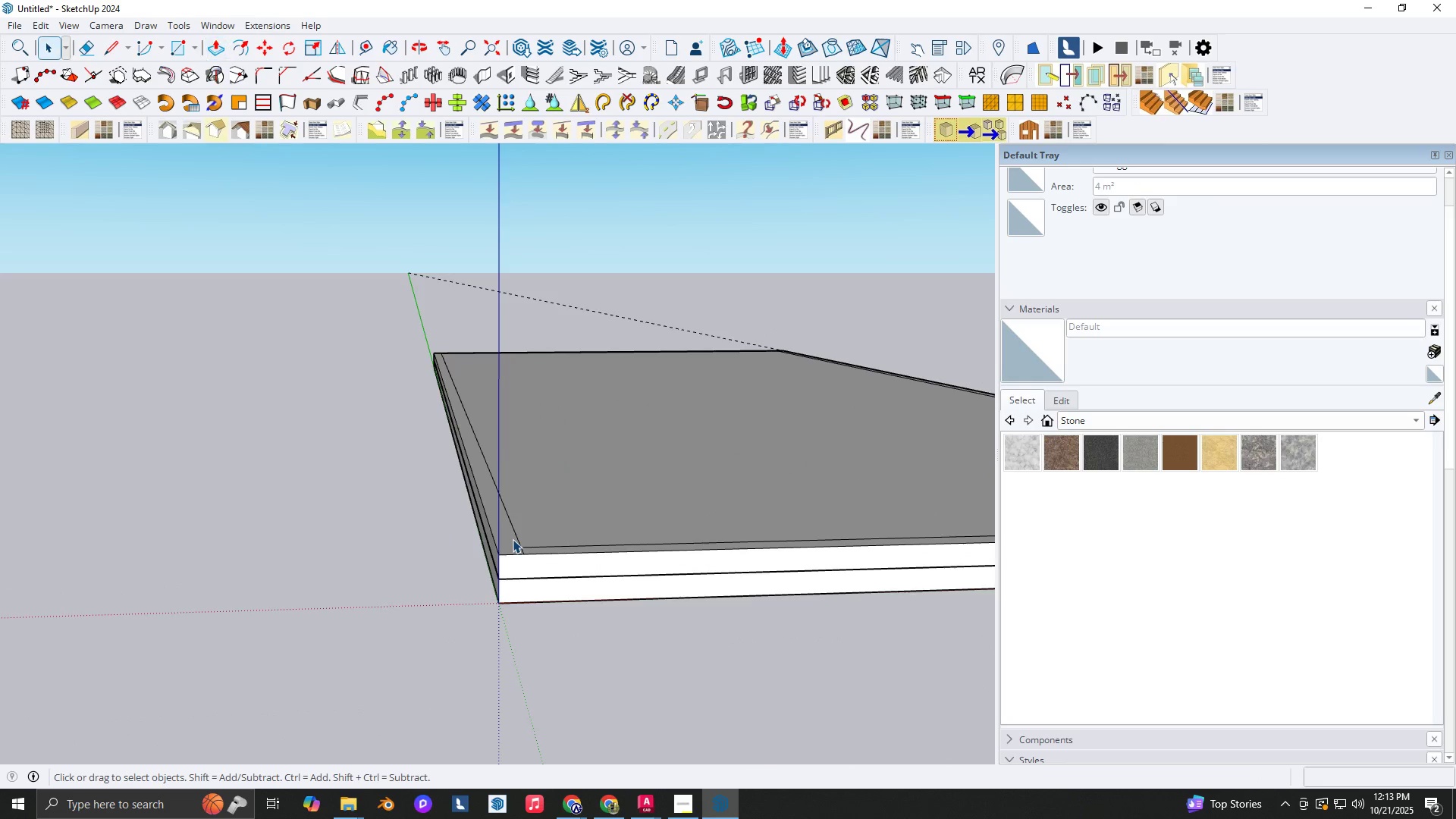 
scroll: coordinate [526, 537], scroll_direction: up, amount: 2.0
 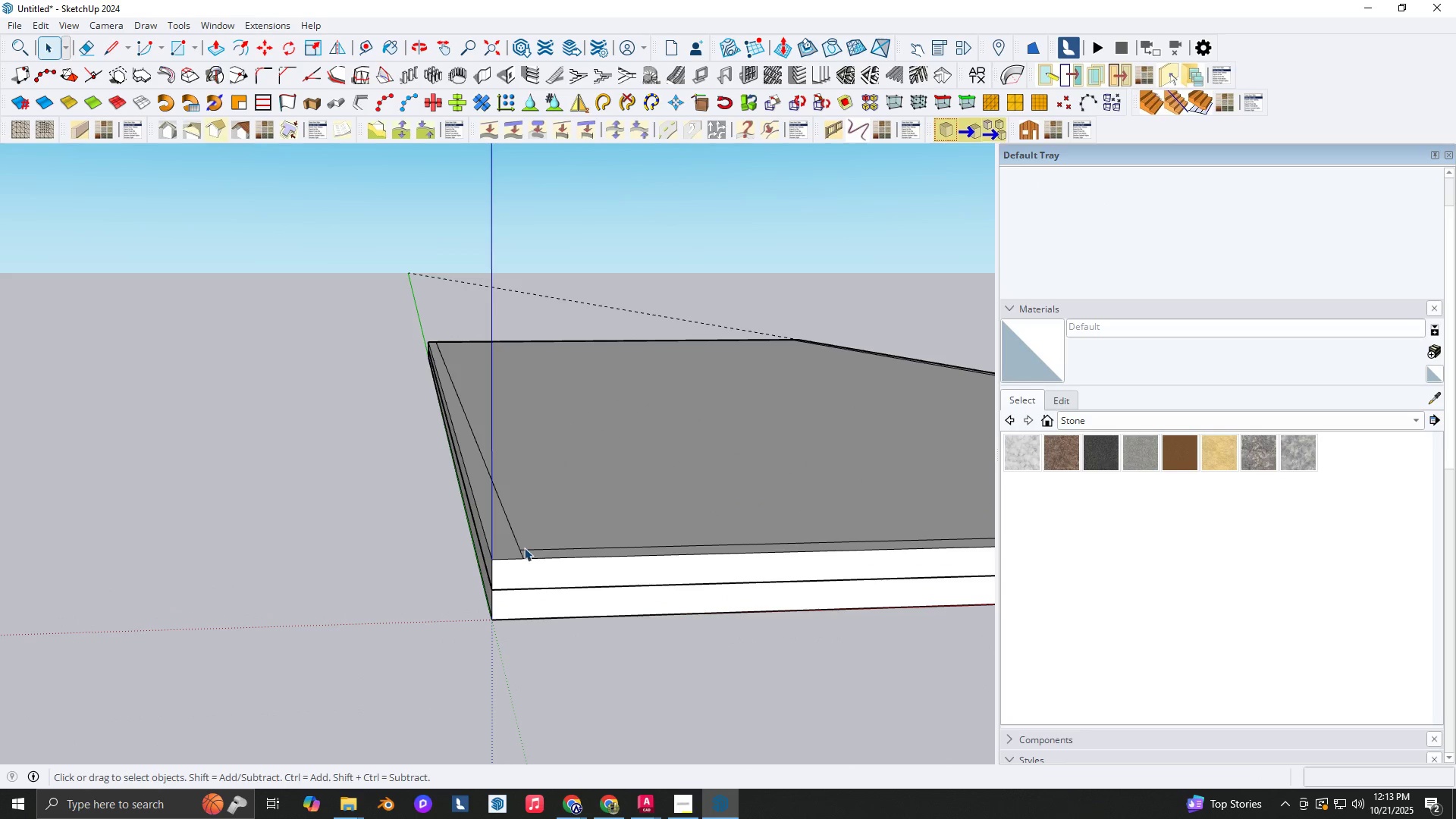 
key(E)
 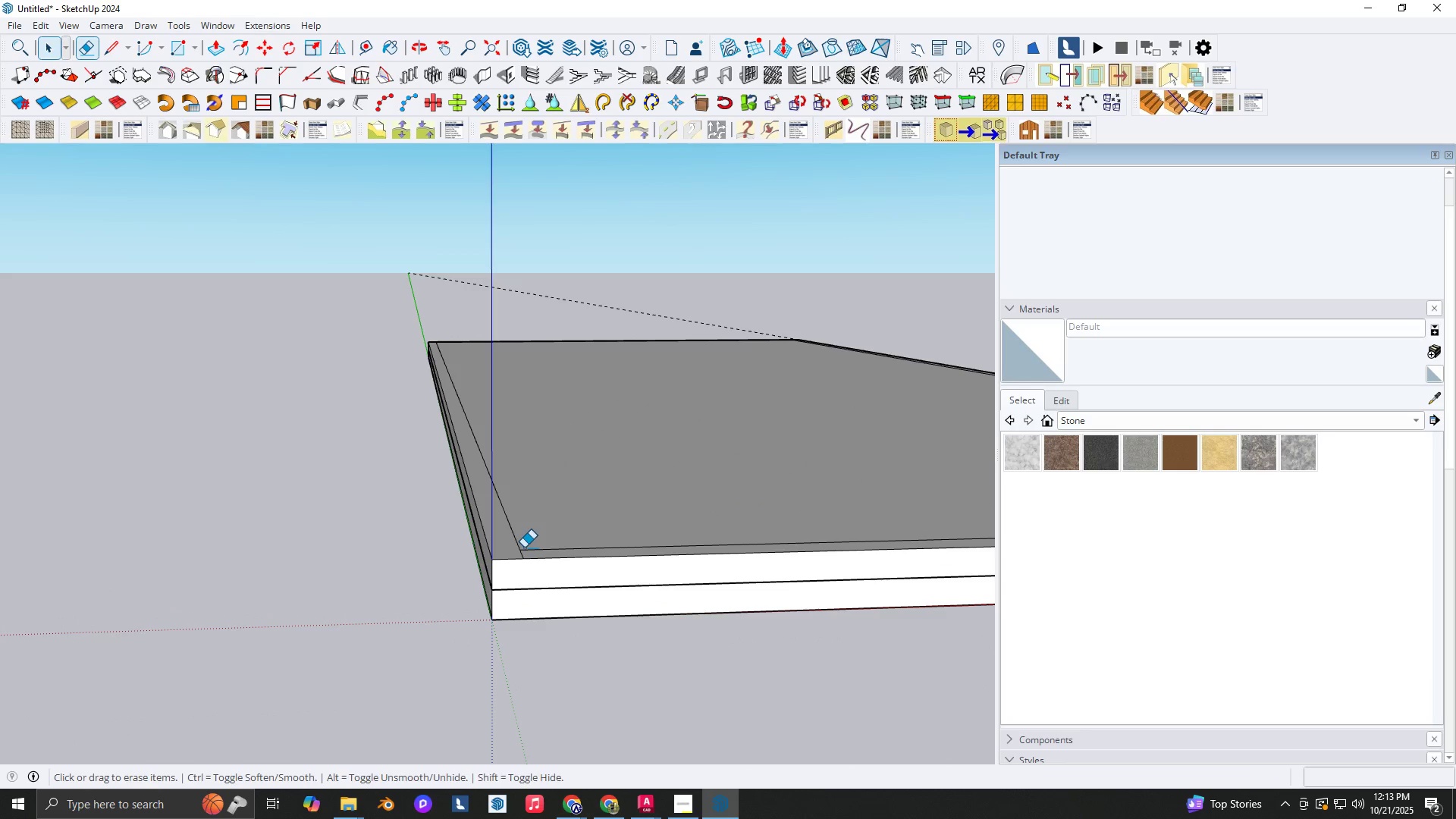 
key(Space)
 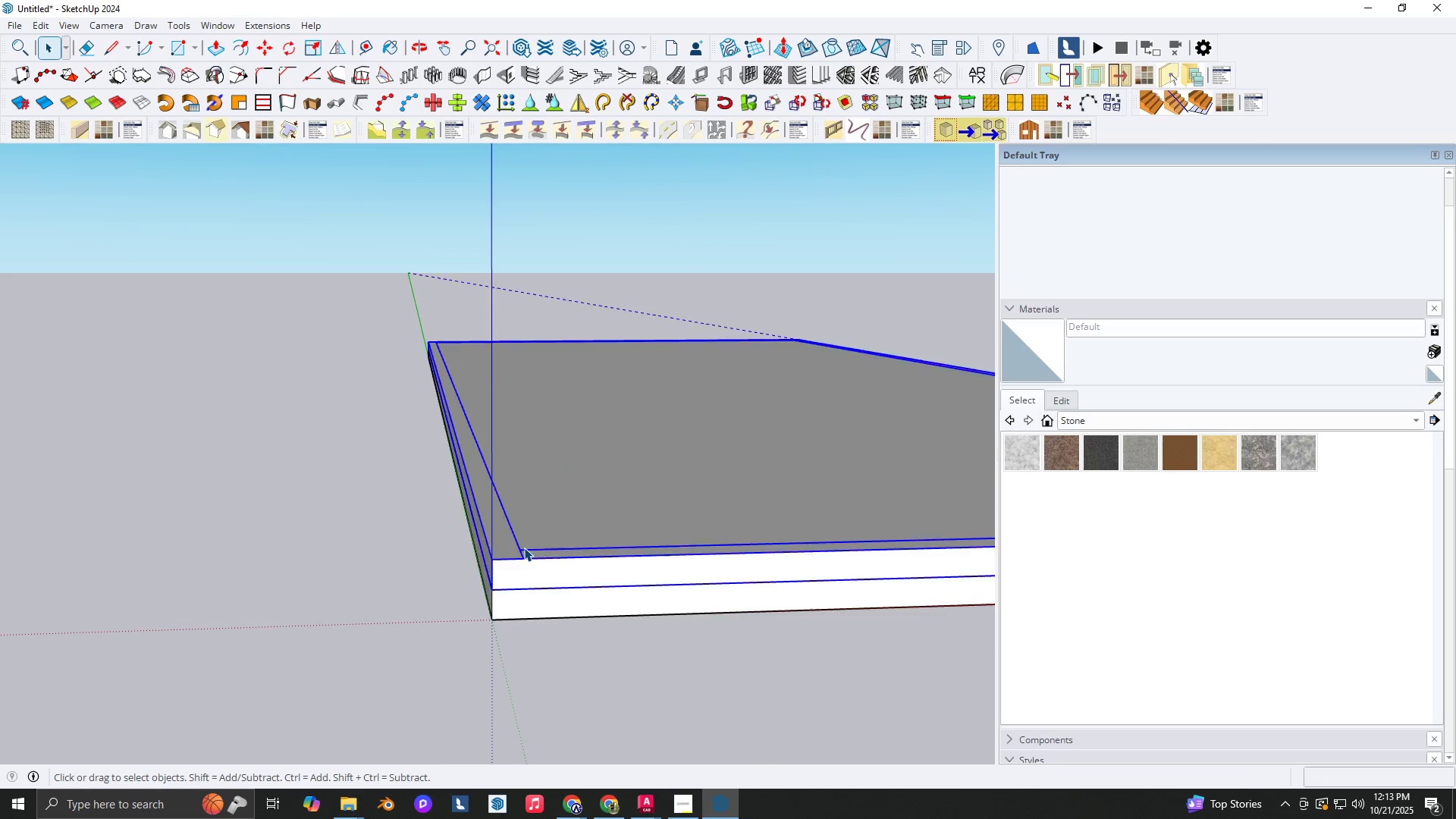 
double_click([524, 548])
 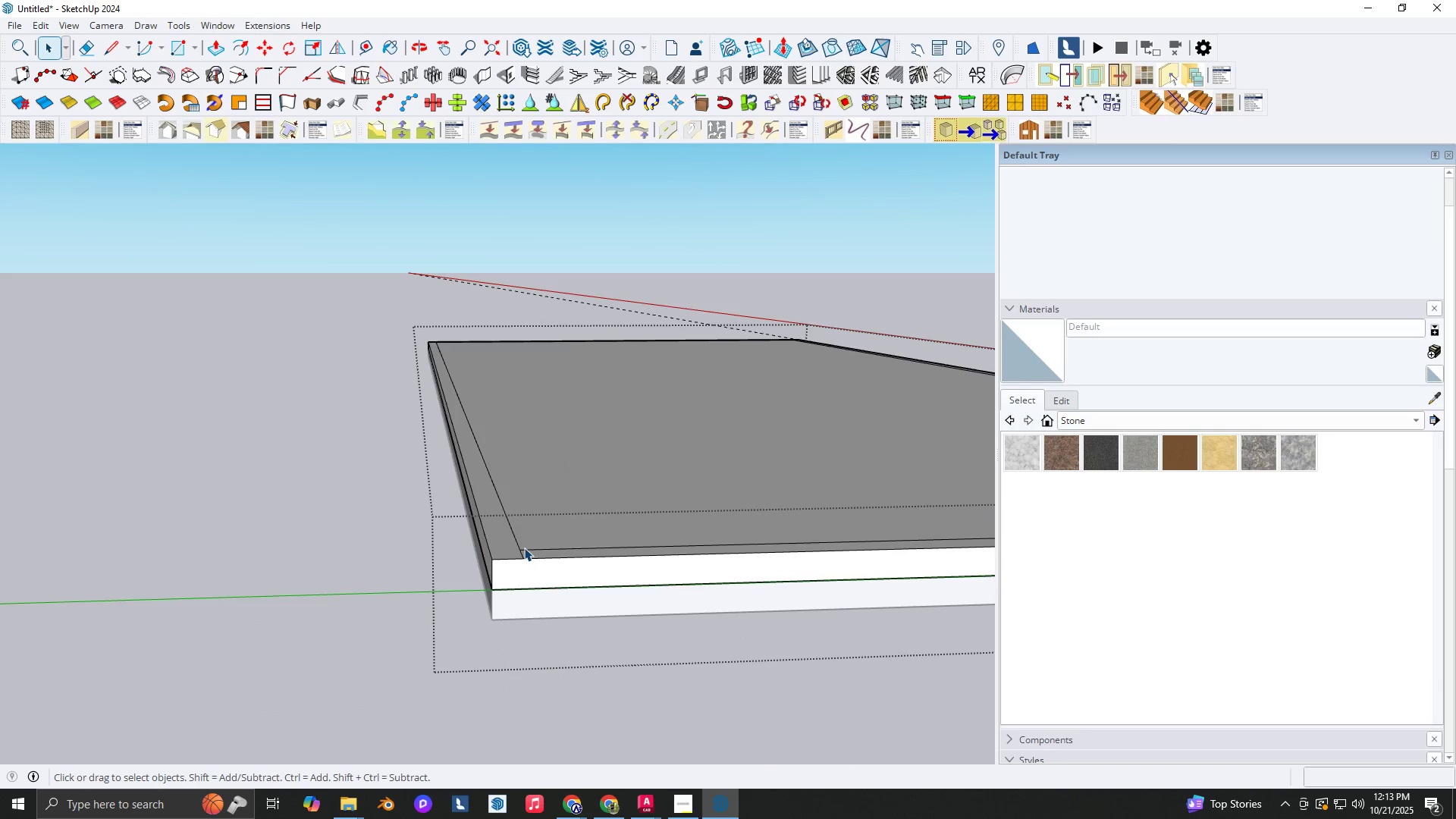 
triple_click([524, 548])
 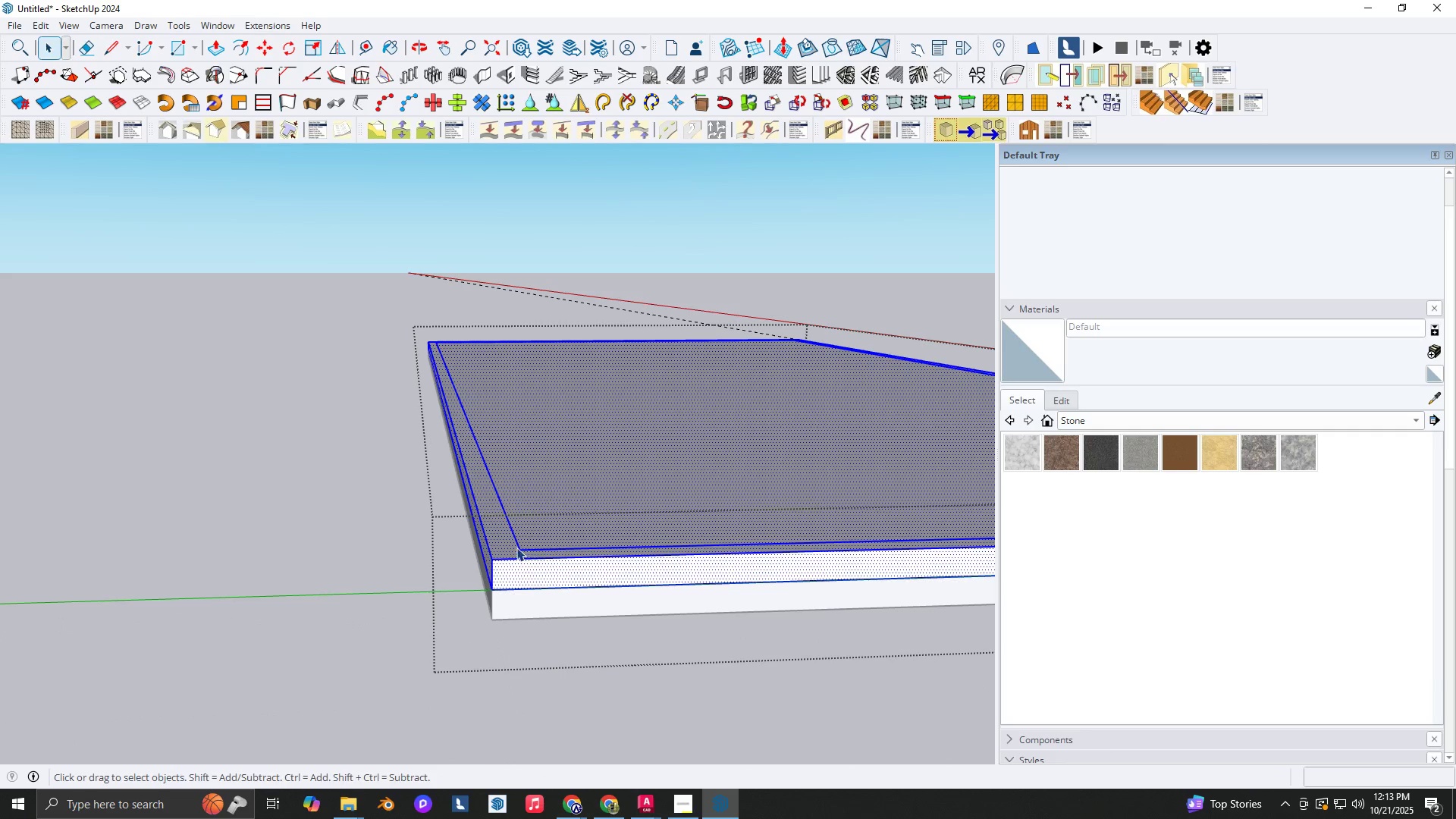 
type(ert1.)
key(NumpadEnter)
type( p)
 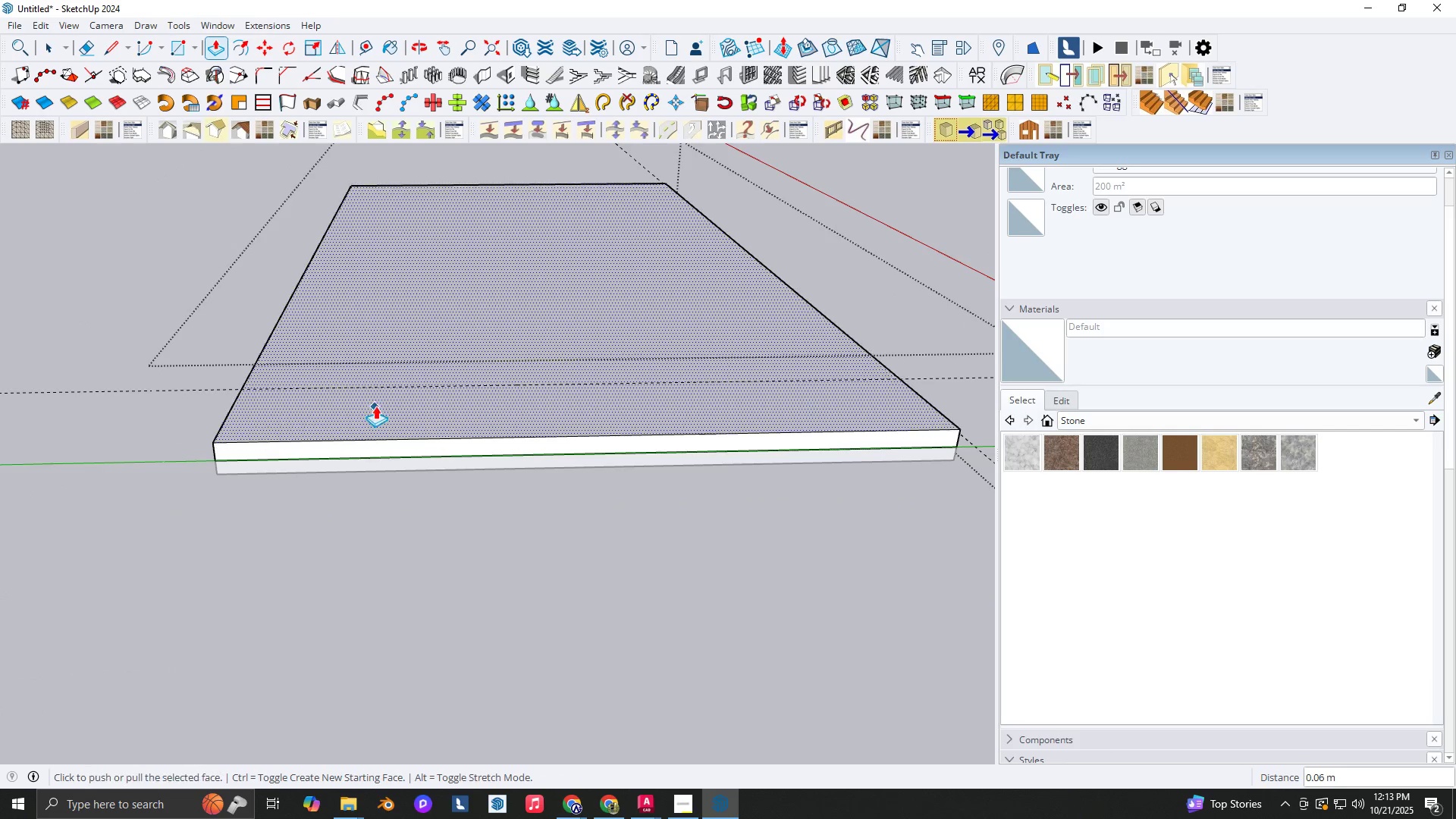 
left_click_drag(start_coordinate=[519, 551], to_coordinate=[529, 552])
 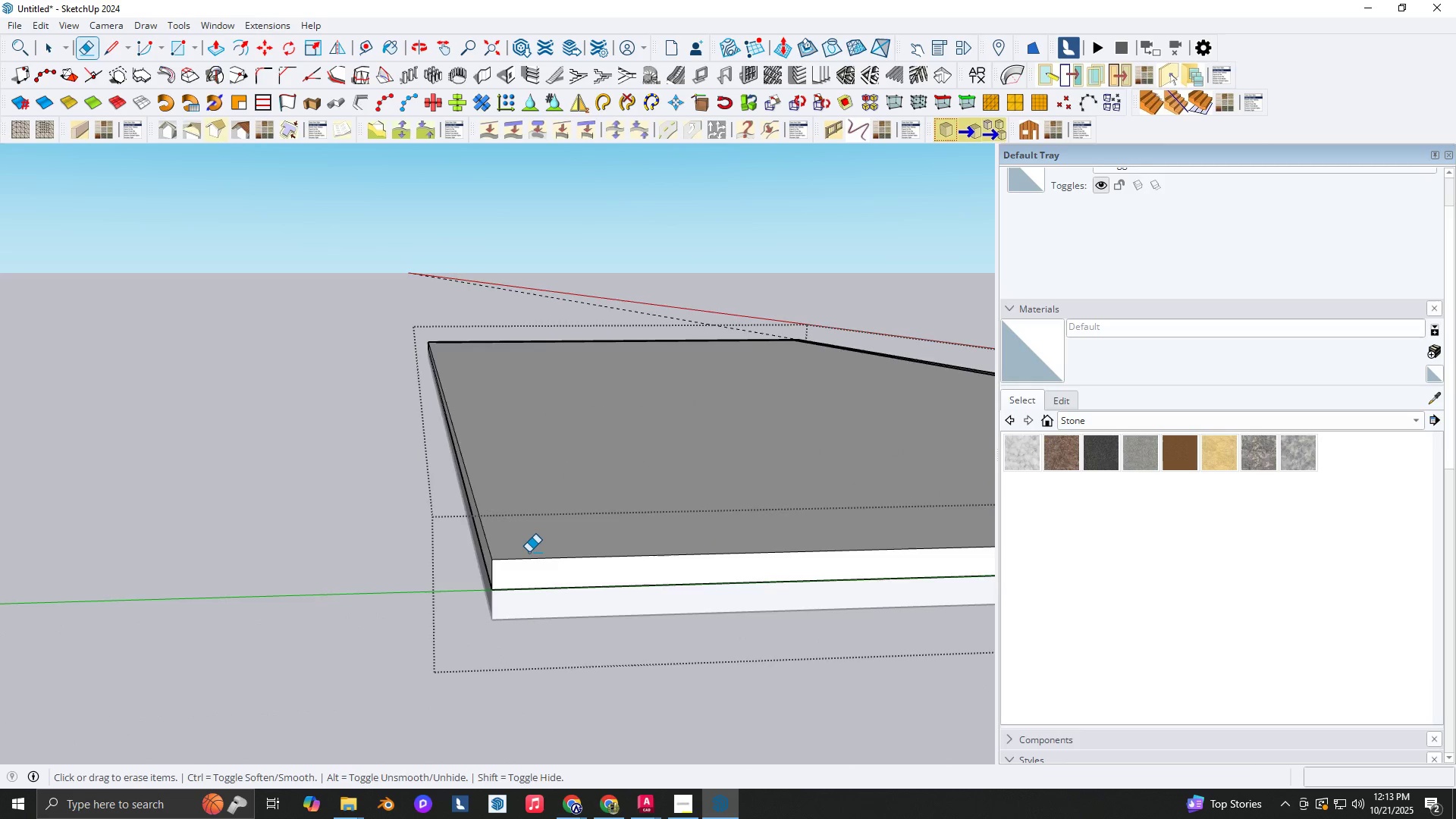 
scroll: coordinate [671, 484], scroll_direction: up, amount: 7.0
 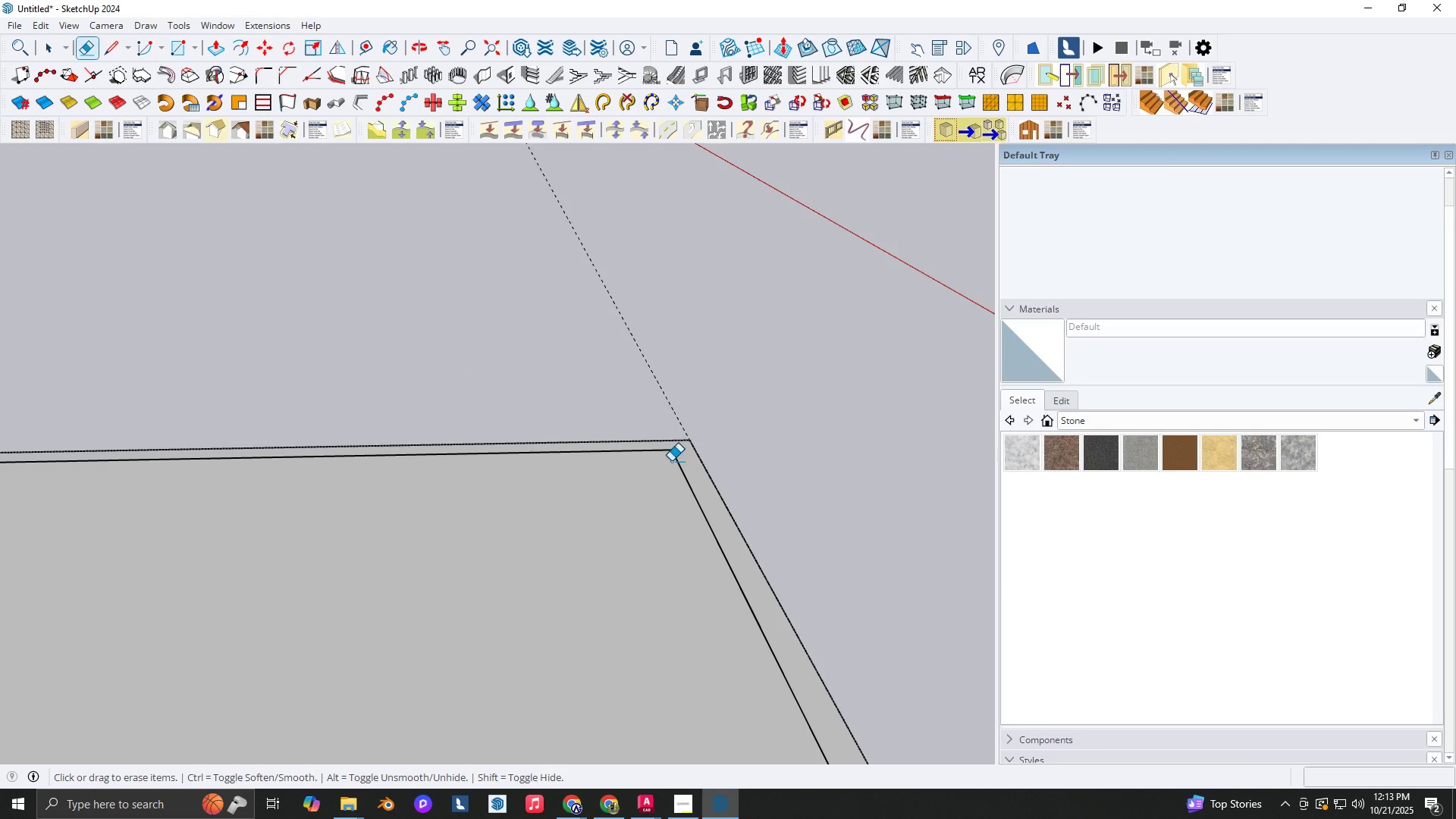 
left_click_drag(start_coordinate=[671, 461], to_coordinate=[677, 445])
 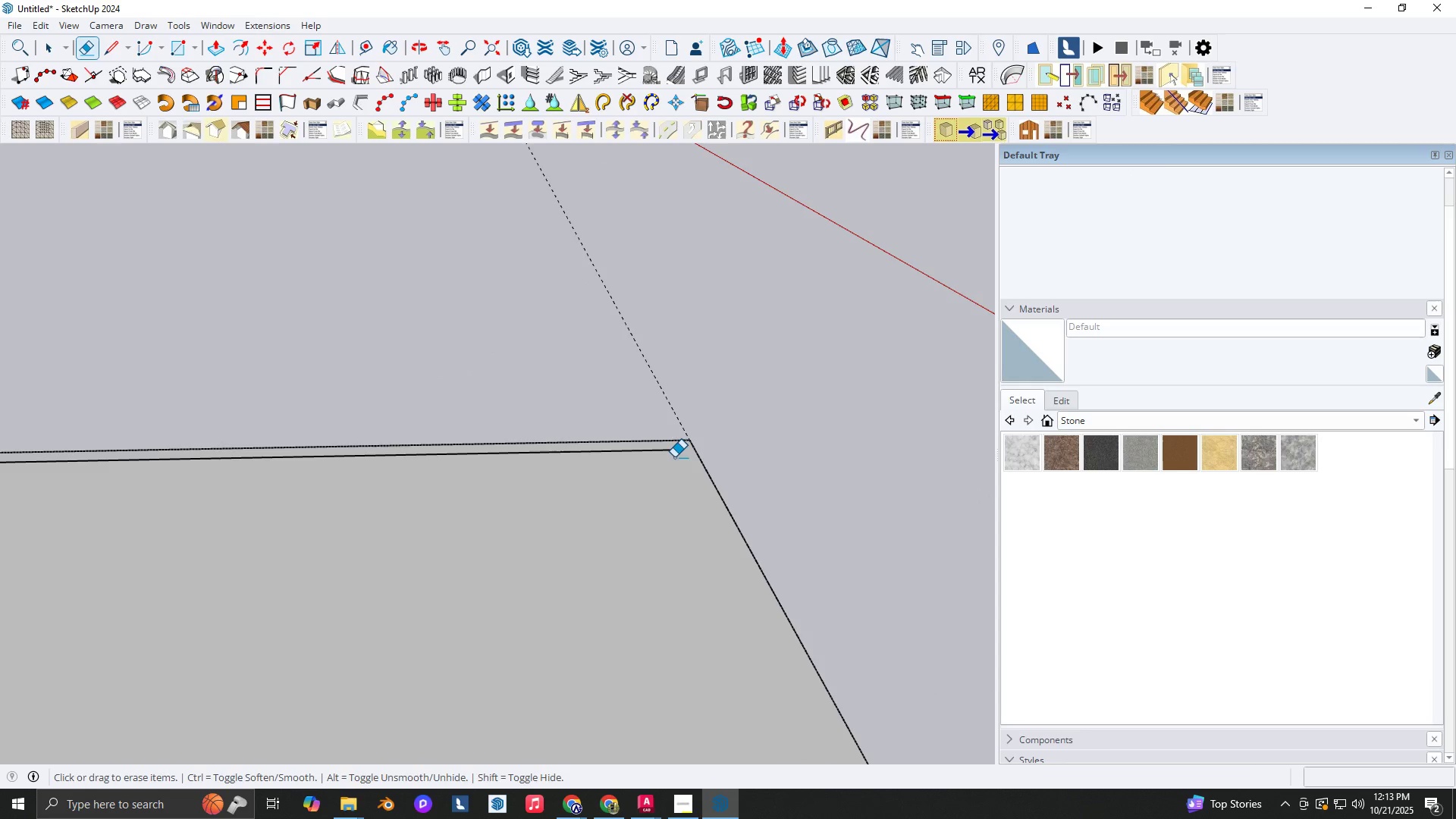 
left_click_drag(start_coordinate=[672, 457], to_coordinate=[662, 450])
 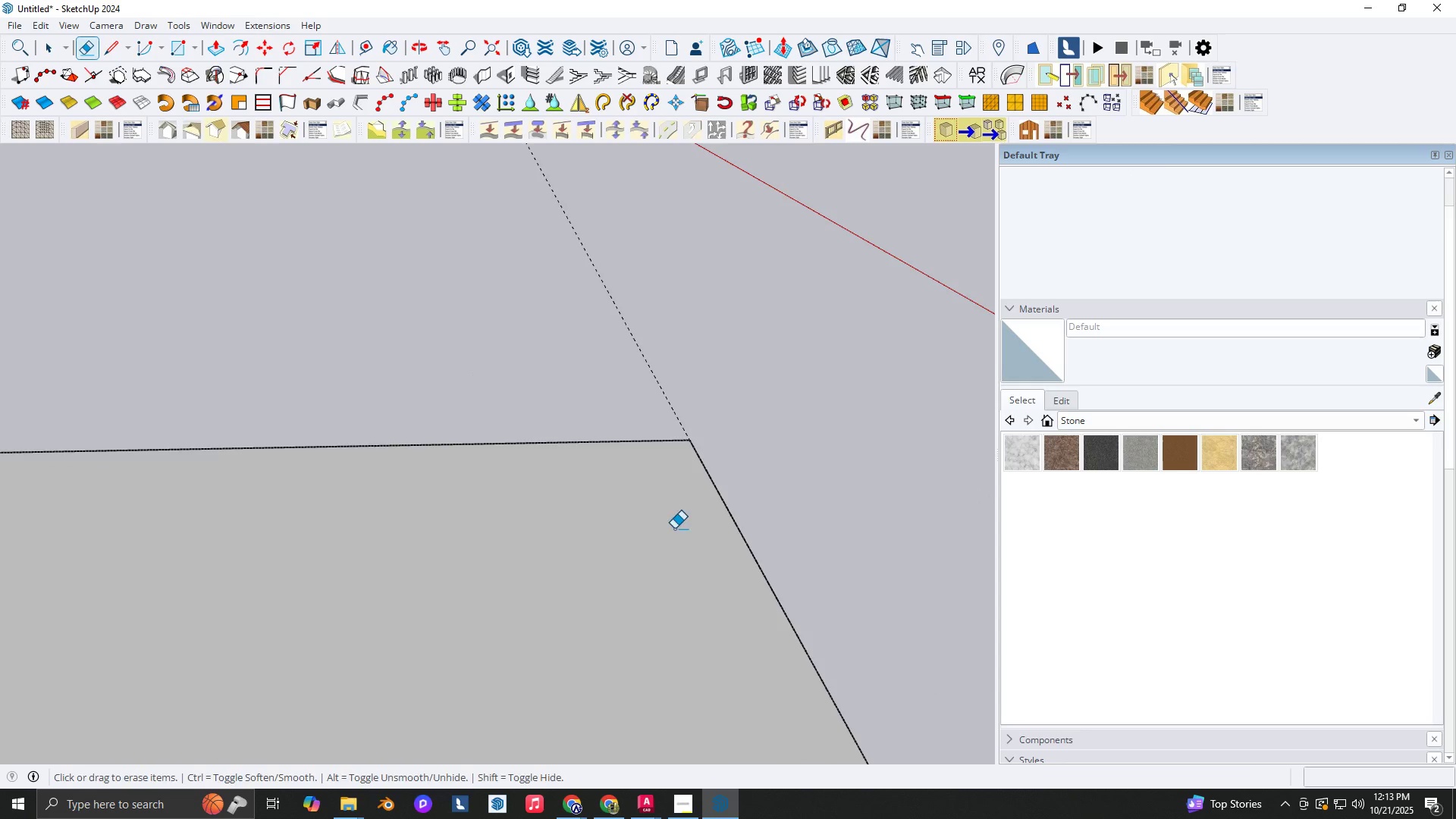 
scroll: coordinate [515, 477], scroll_direction: down, amount: 17.0
 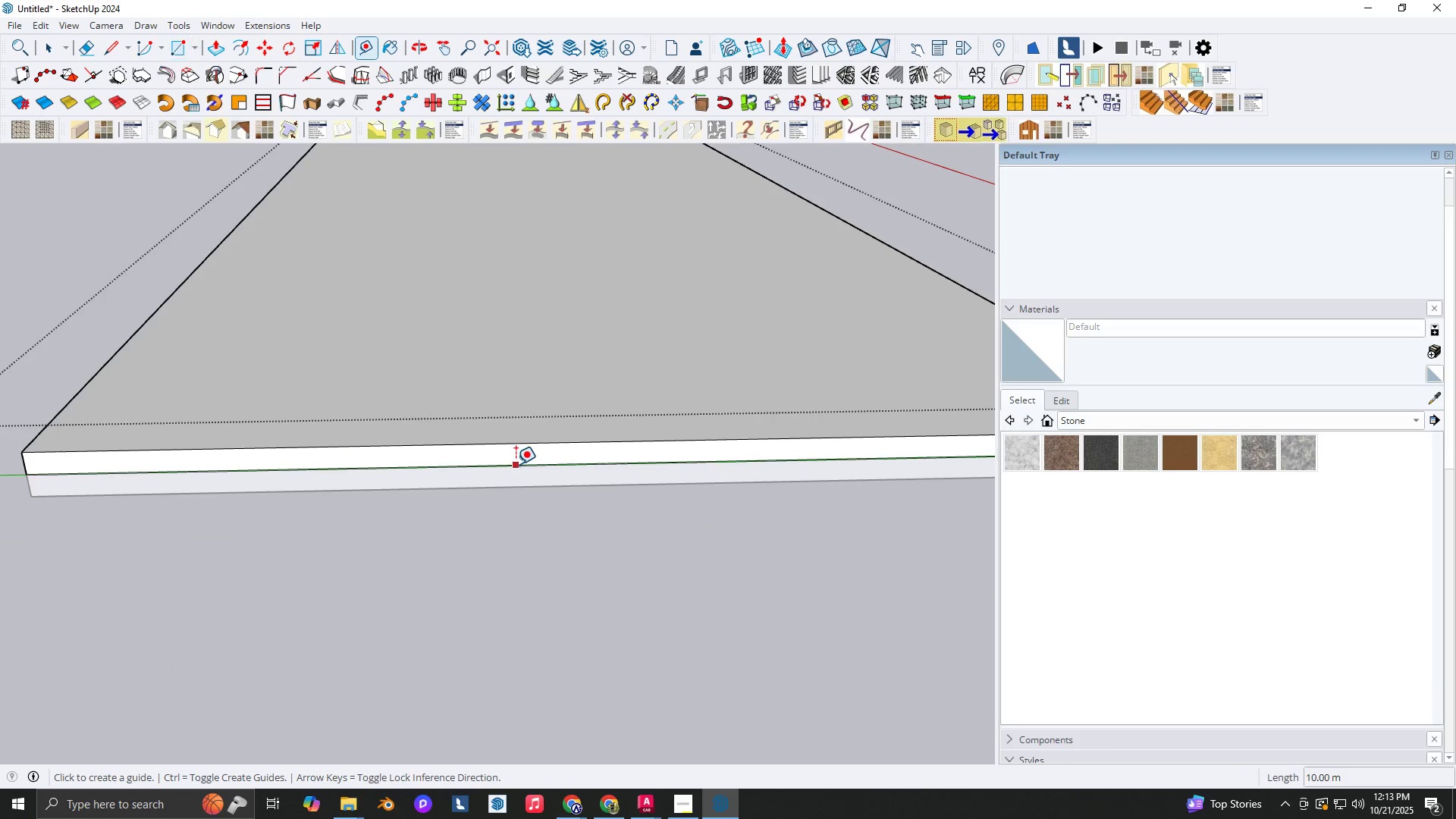 
left_click_drag(start_coordinate=[516, 464], to_coordinate=[516, 459])
 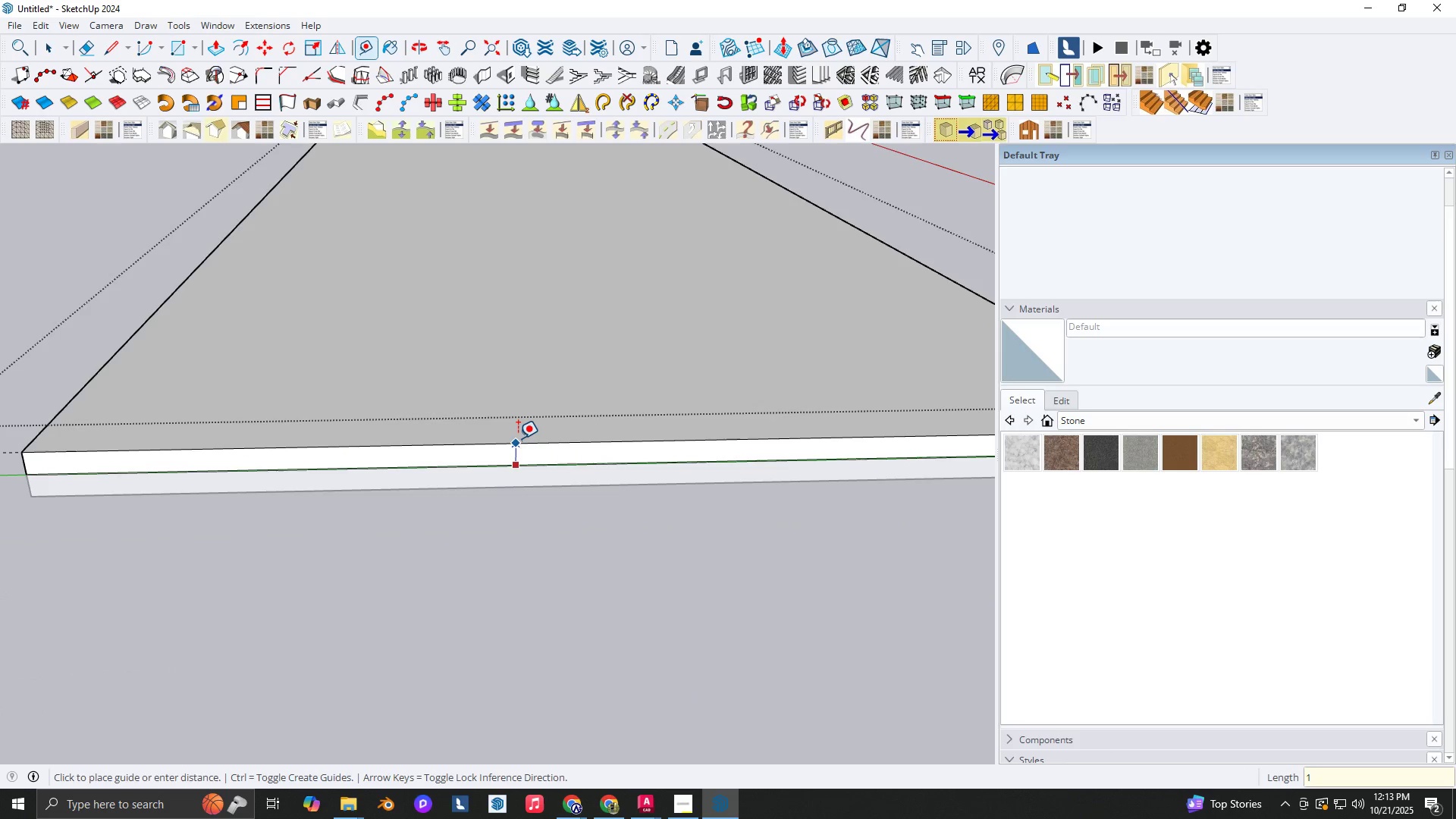 
scroll: coordinate [518, 438], scroll_direction: down, amount: 5.0
 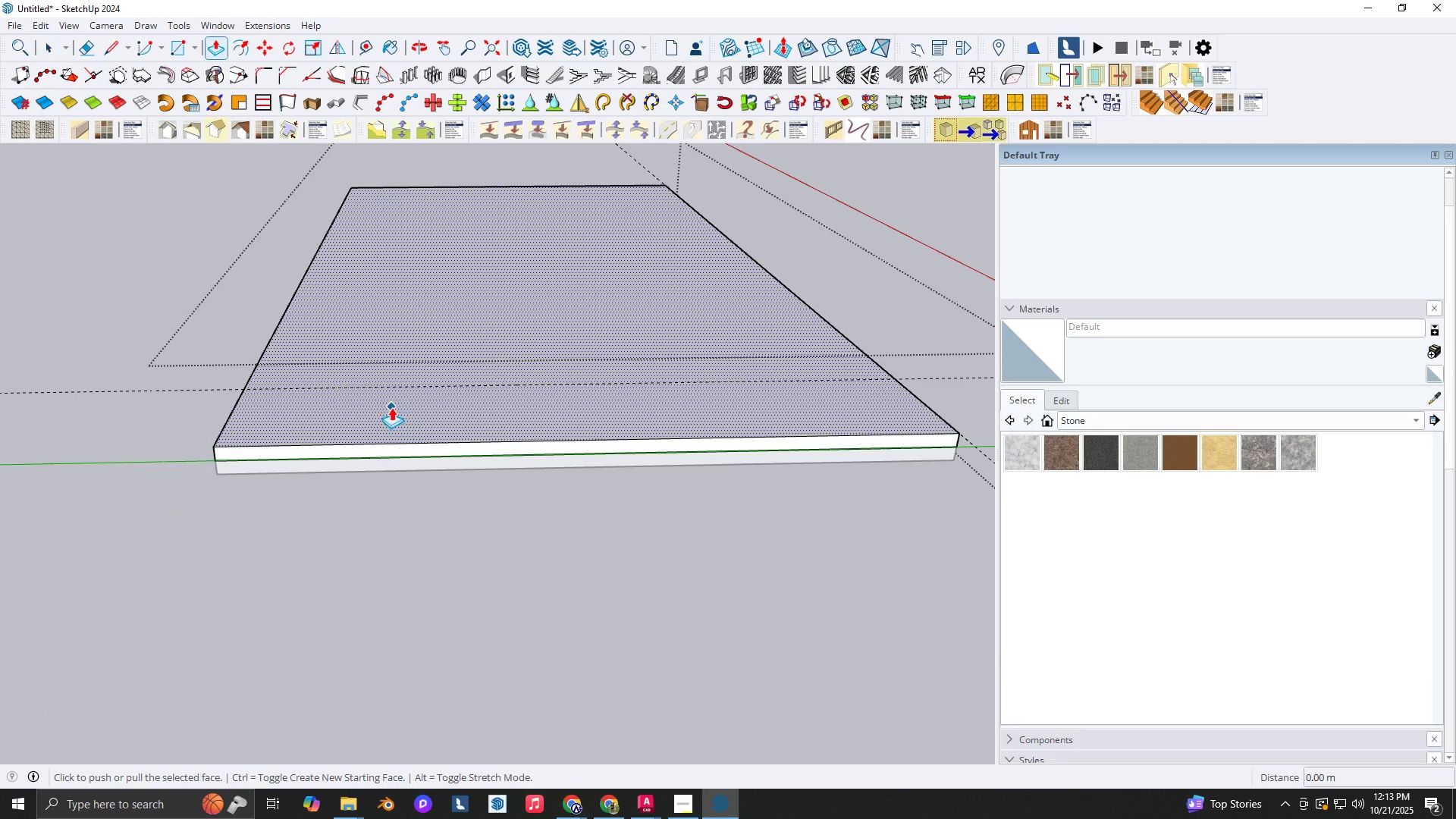 
left_click_drag(start_coordinate=[378, 416], to_coordinate=[376, 412])
 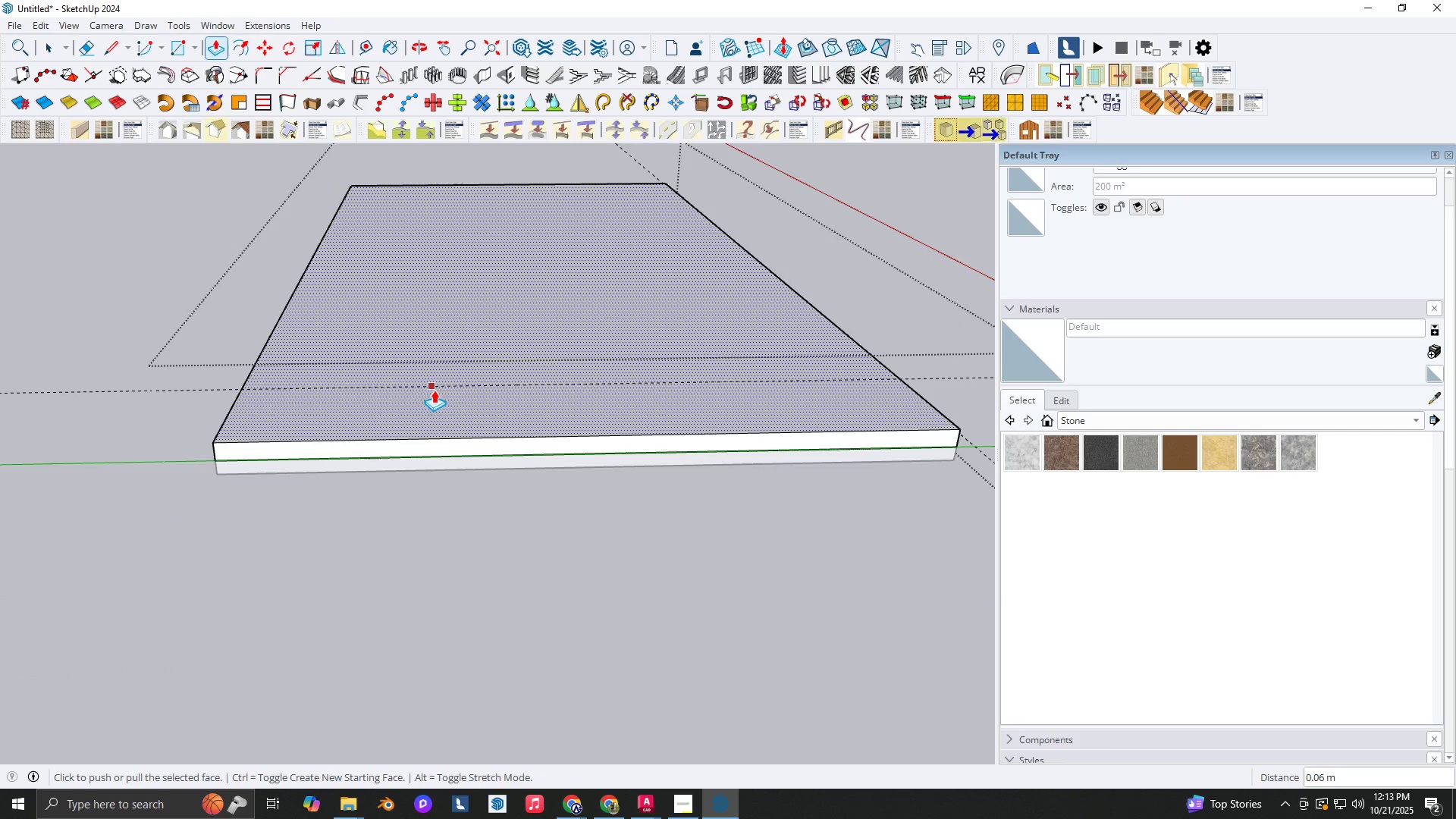 
key(Control+Z)
 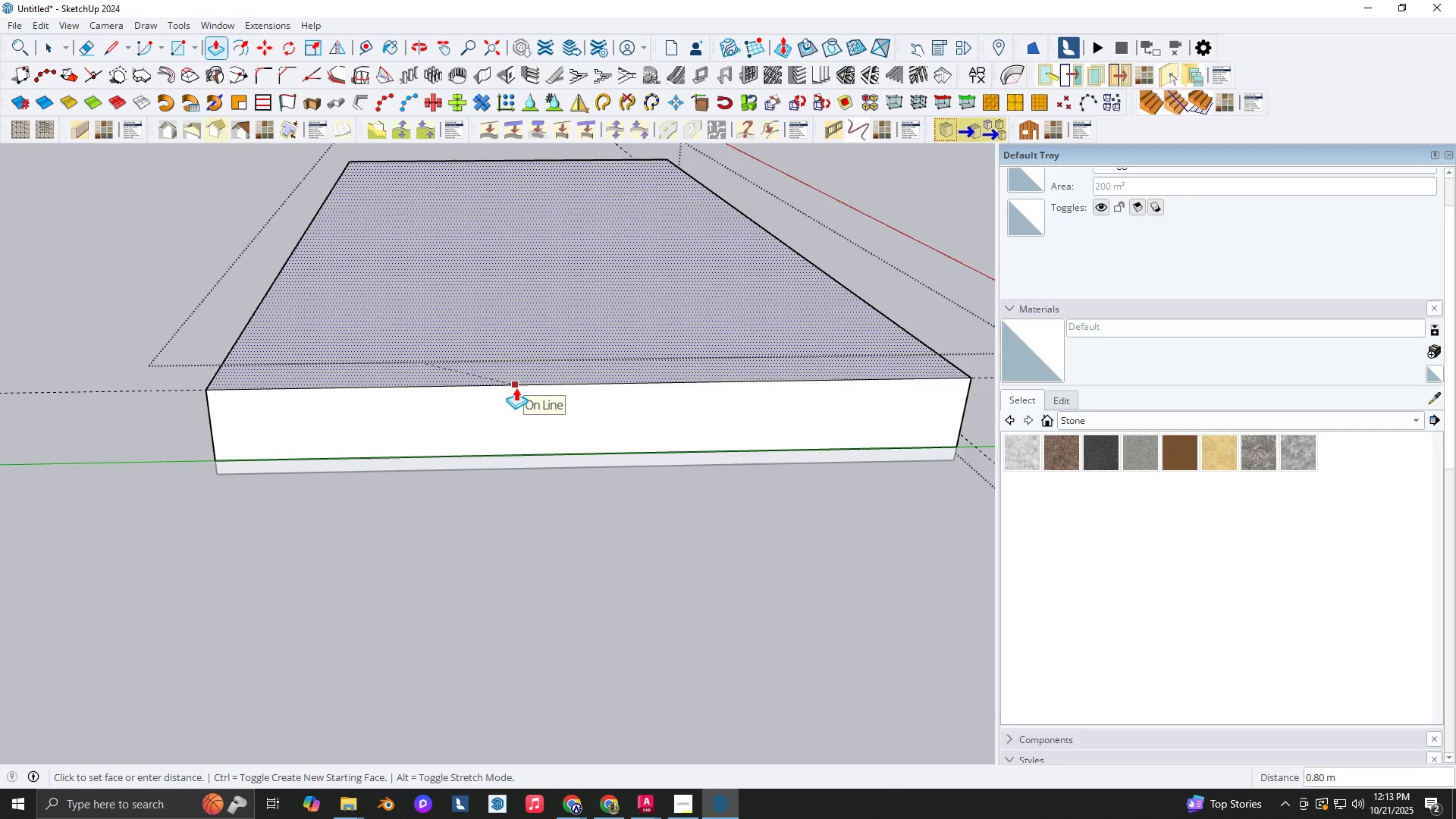 
key(NumpadDecimal)
 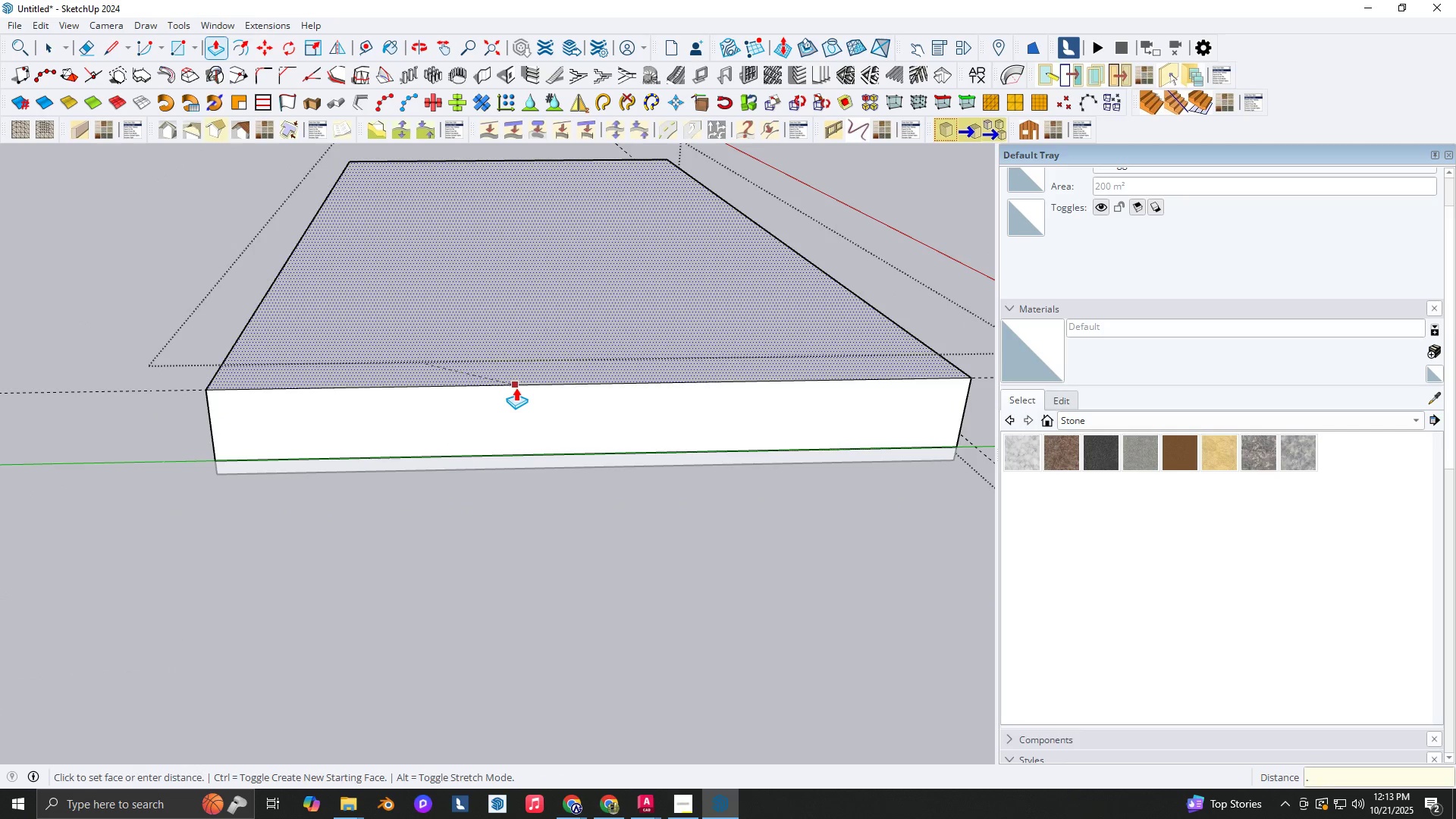 
key(Numpad6)
 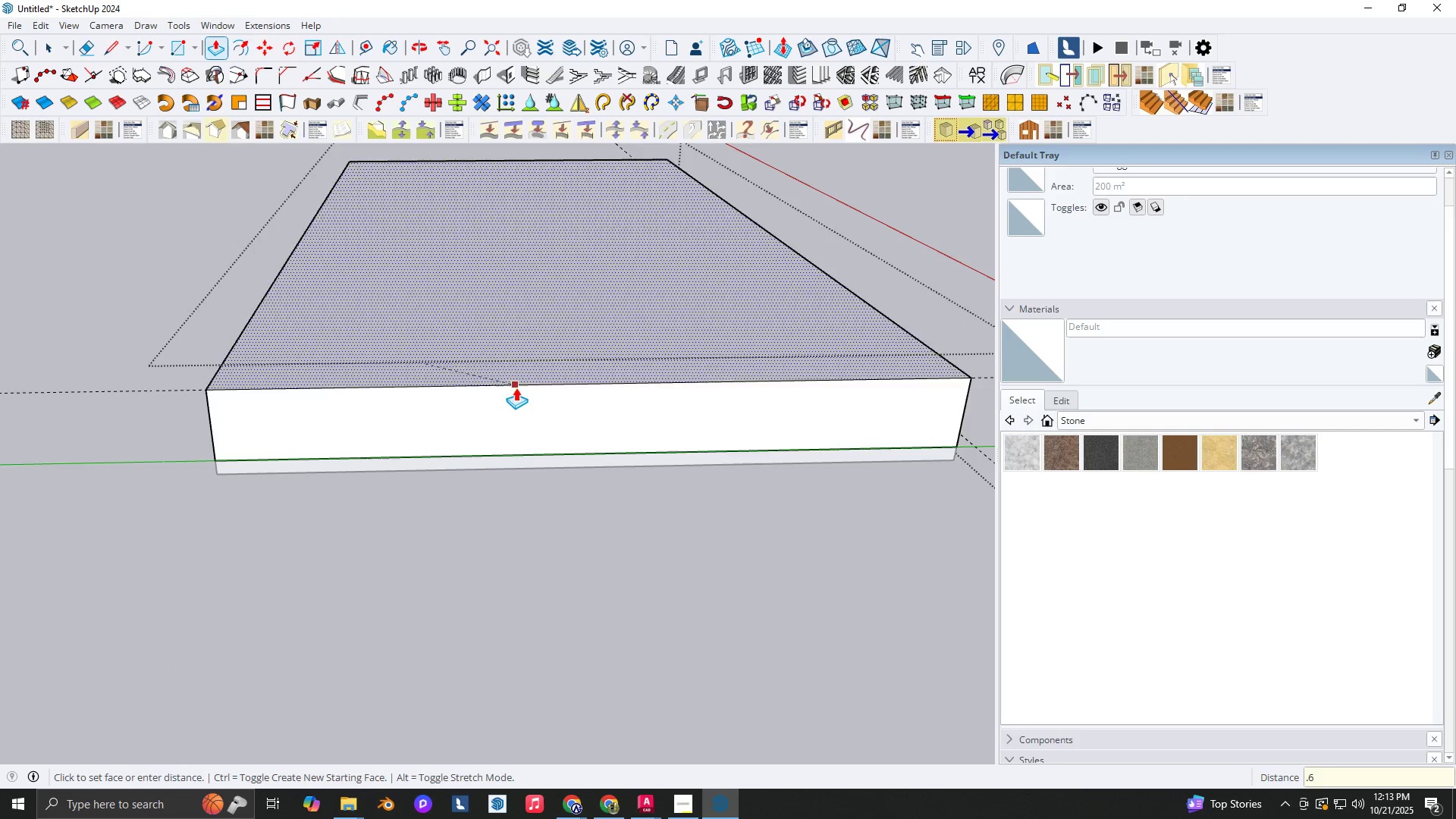 
key(NumpadEnter)
 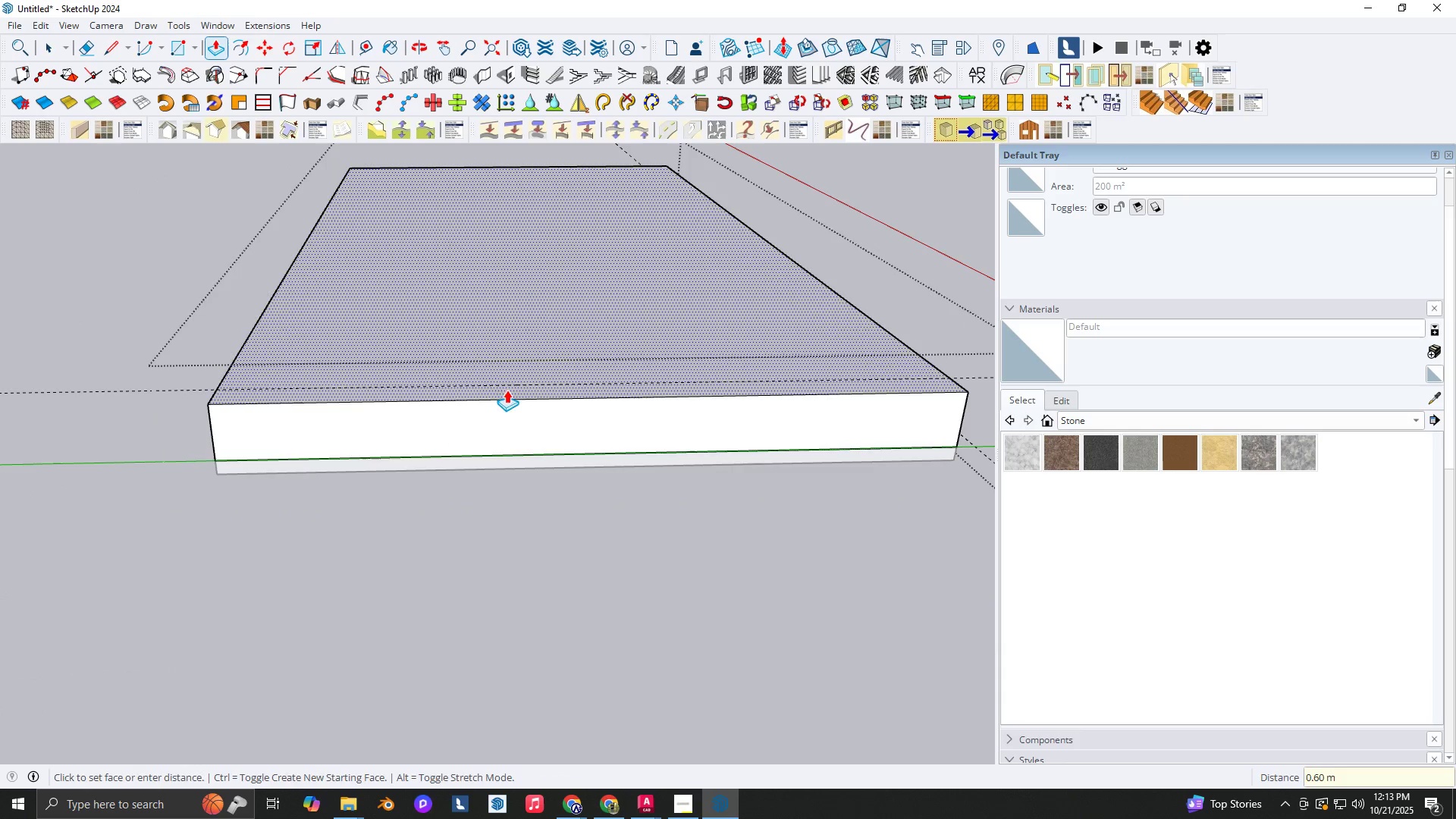 
scroll: coordinate [488, 391], scroll_direction: down, amount: 3.0
 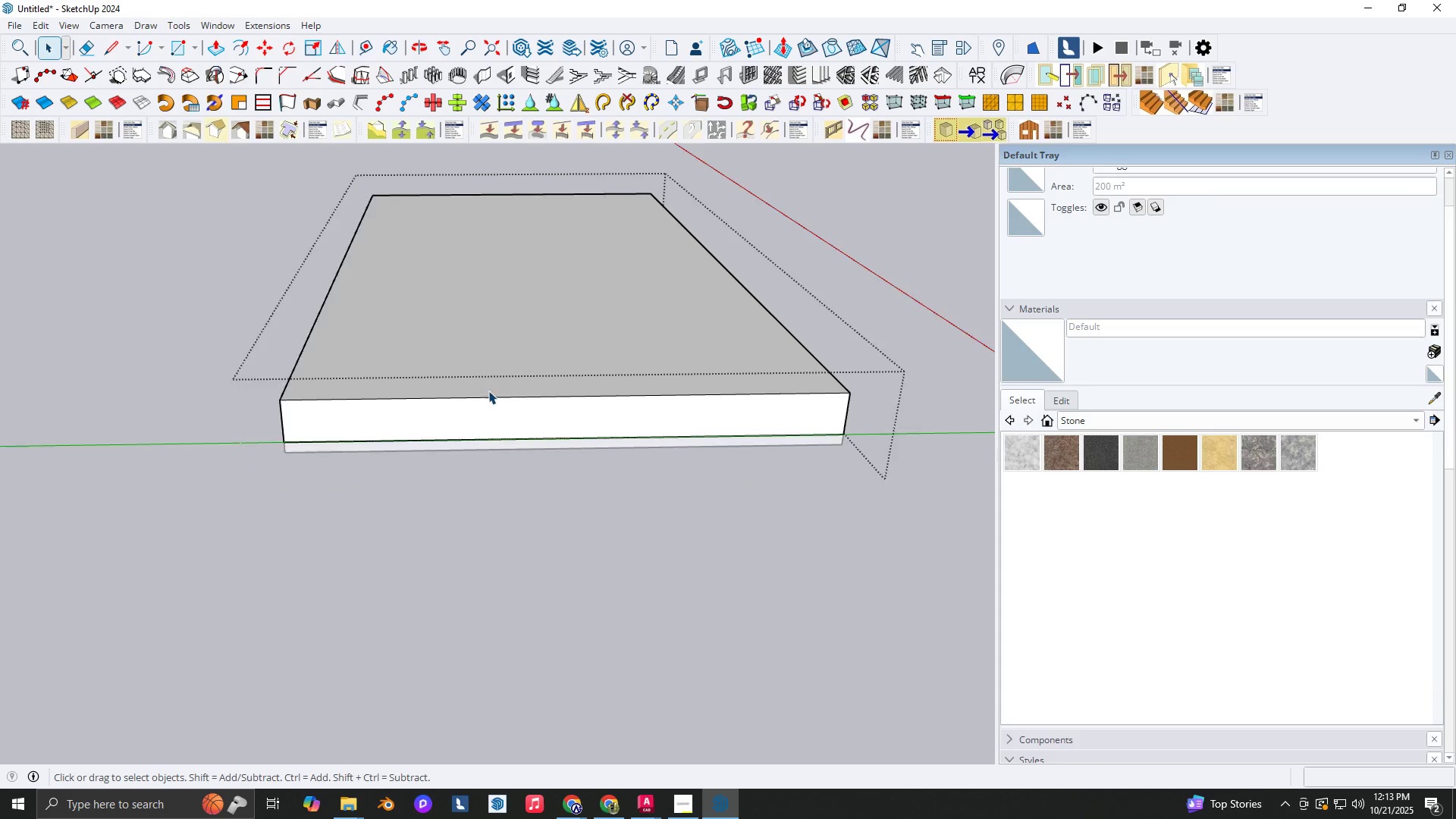 
key(Space)
 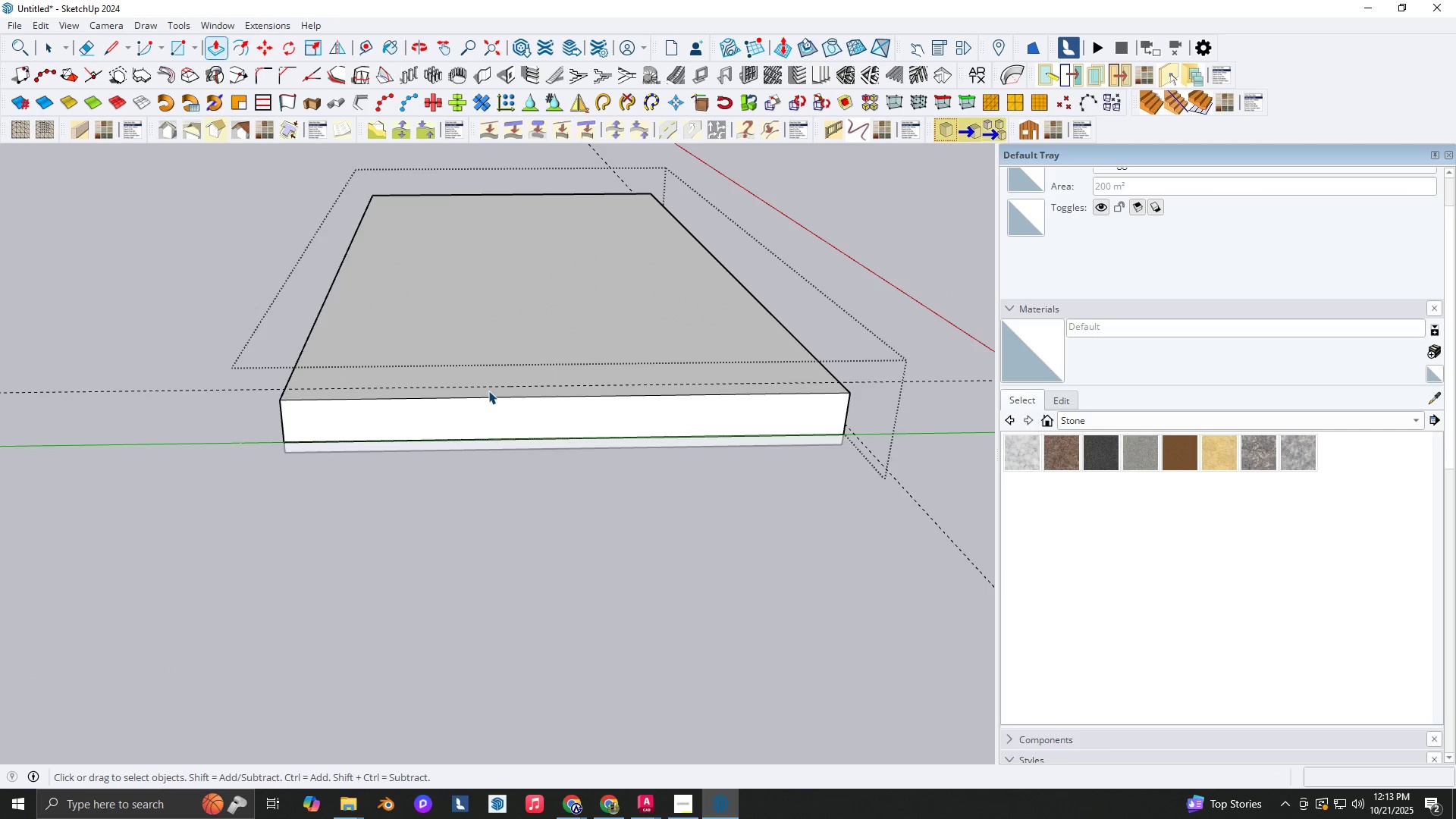 
key(J)
 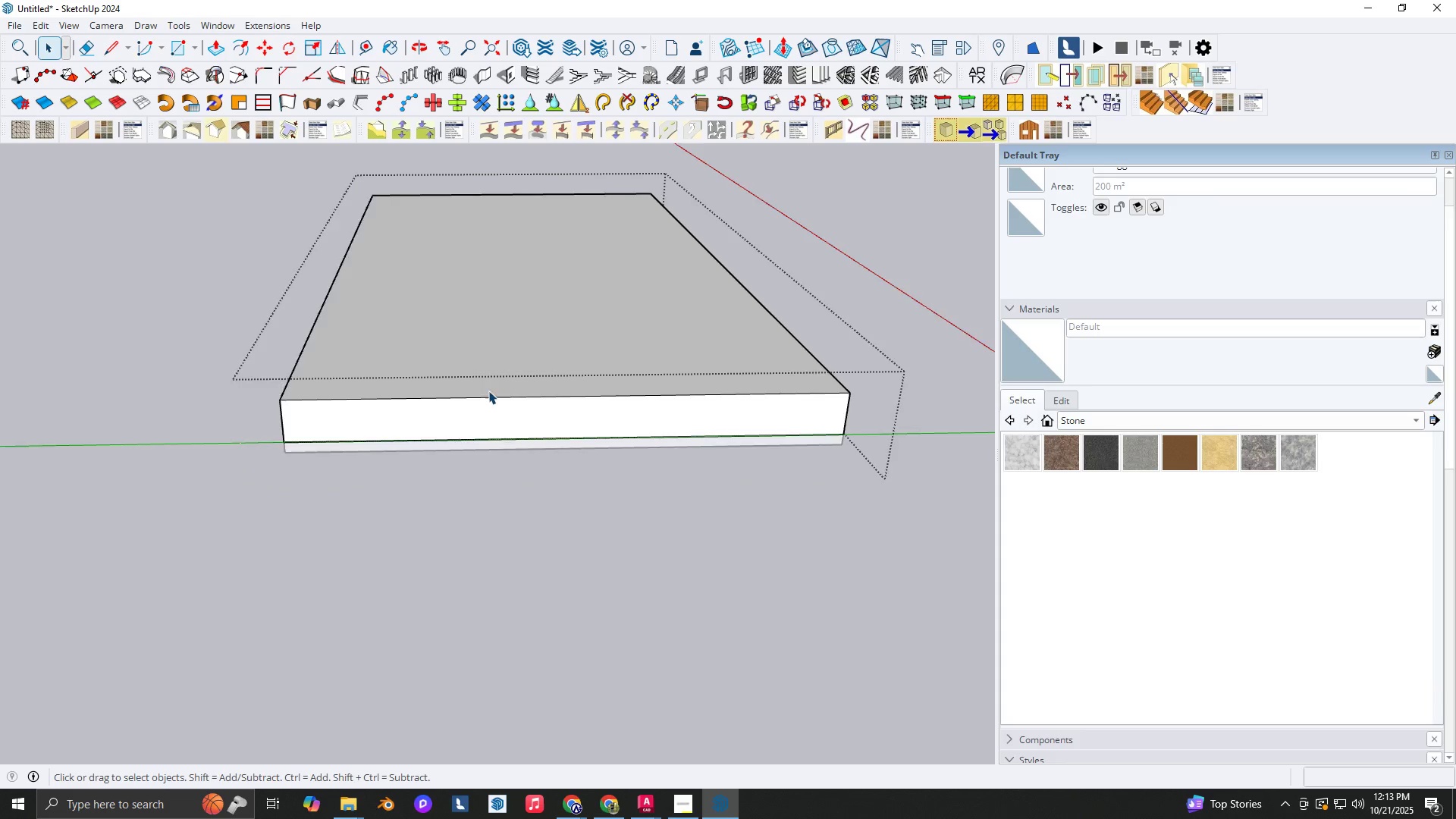 
scroll: coordinate [352, 406], scroll_direction: down, amount: 2.0
 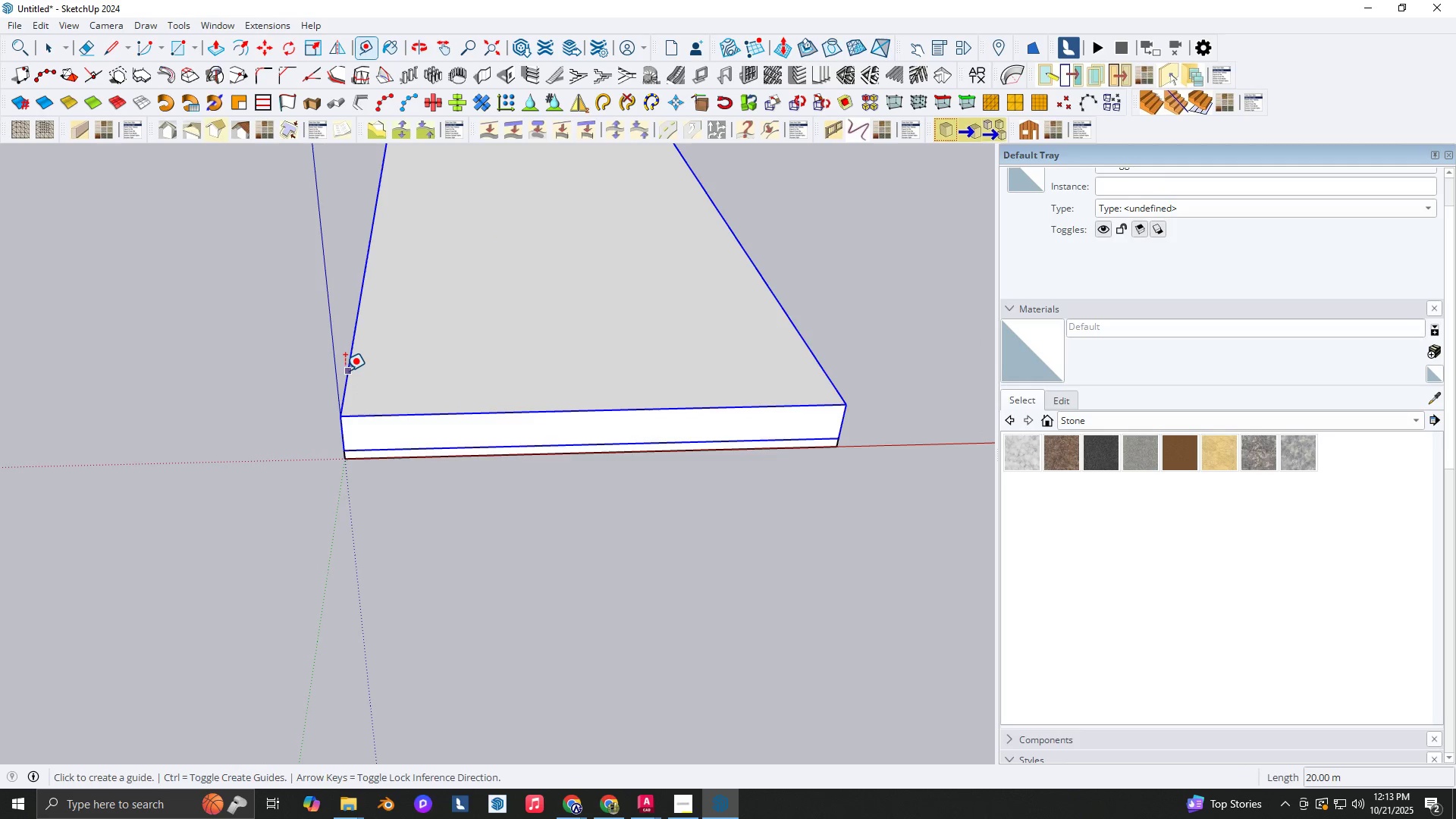 
key(Space)
 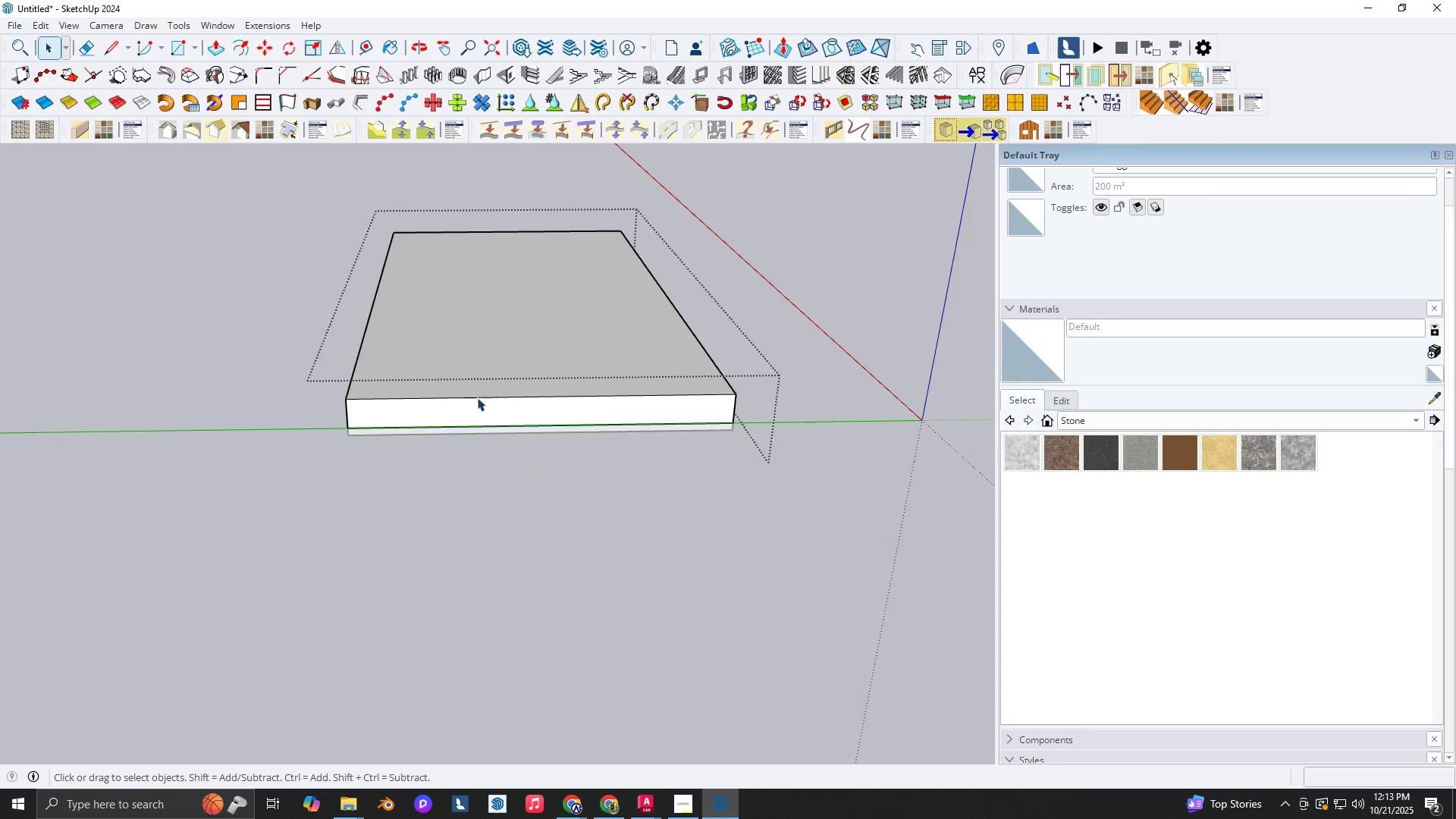 
key(Escape)
 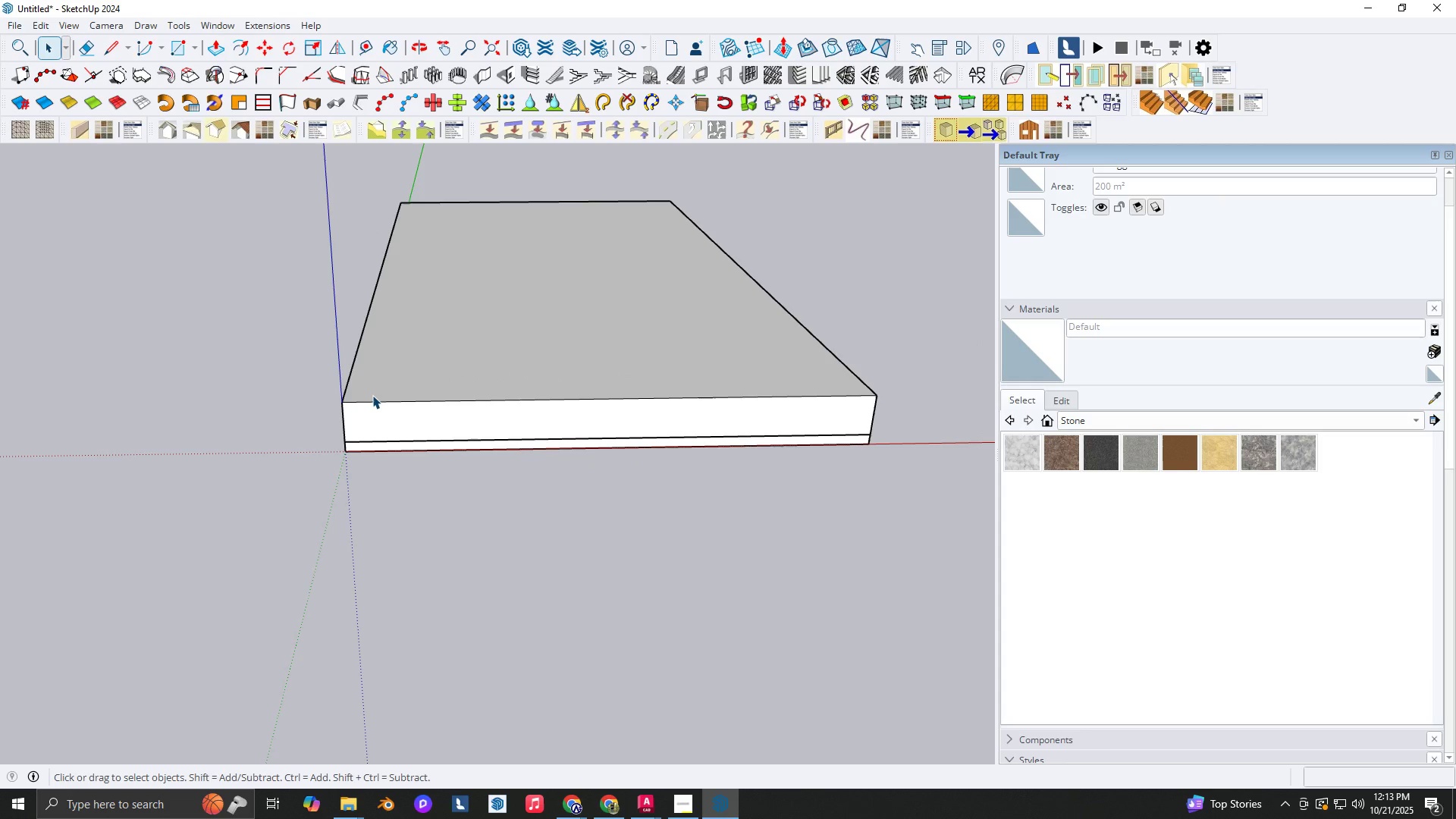 
left_click([372, 395])
 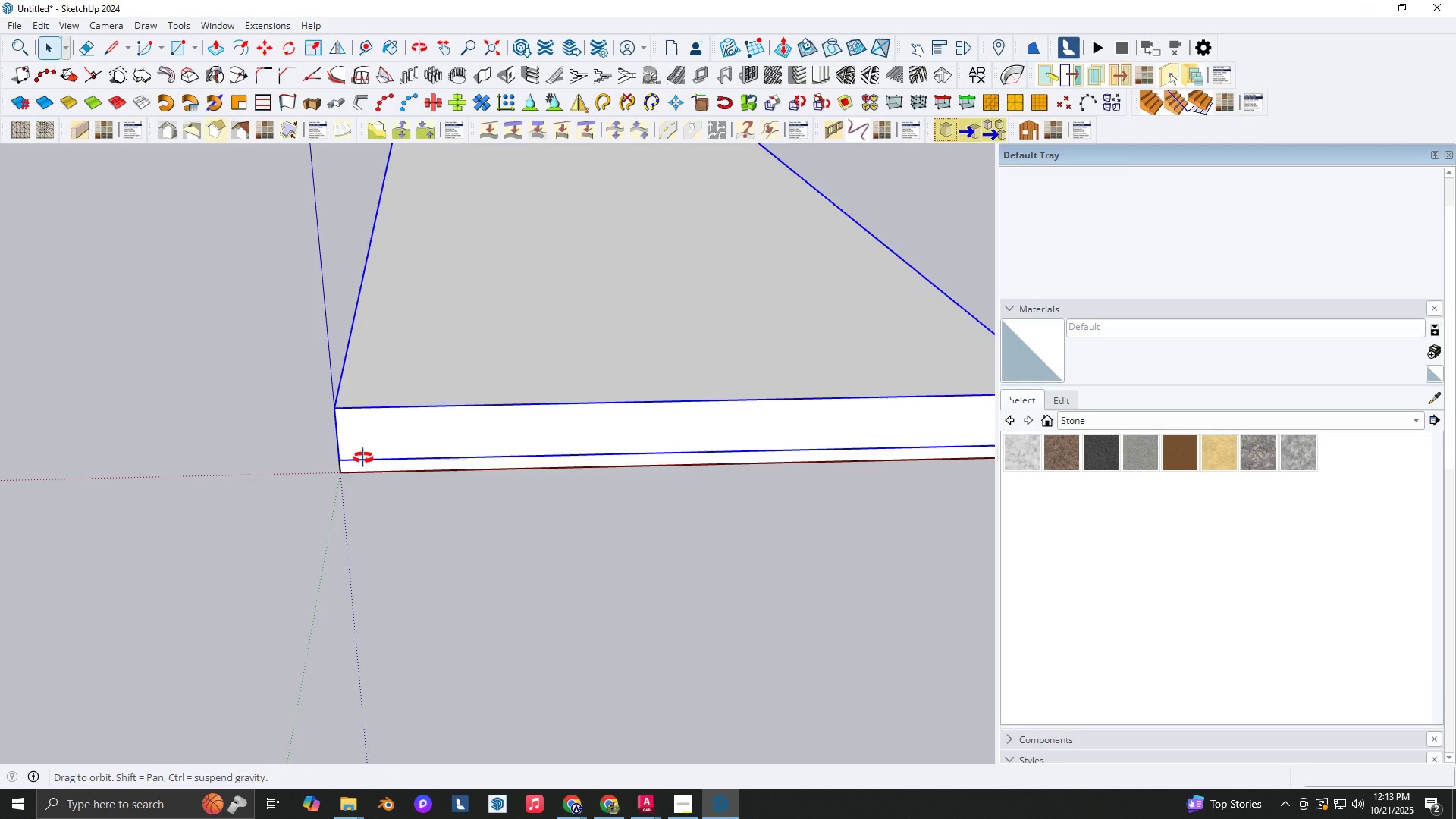 
type(rt)
 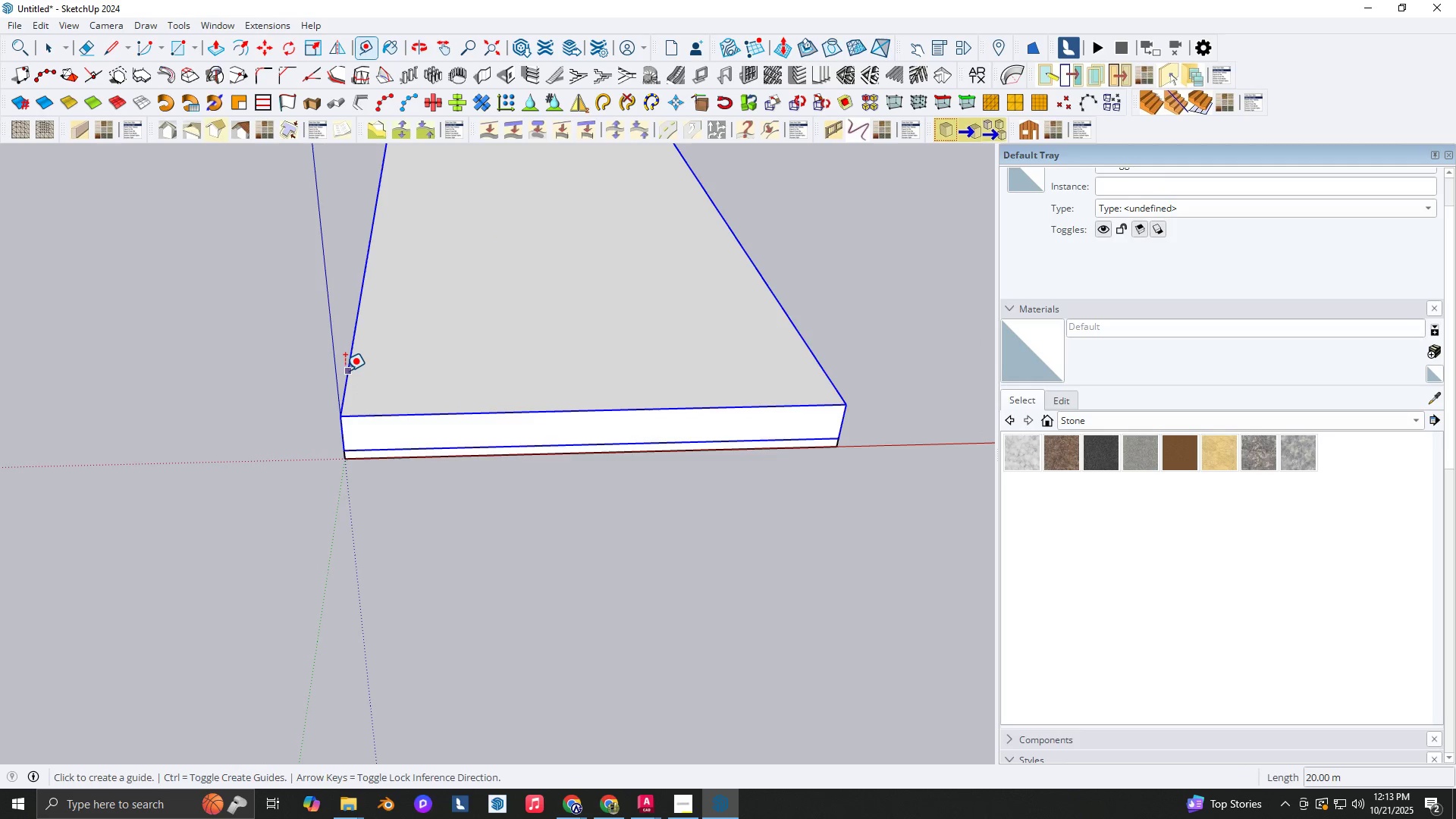 
left_click([345, 371])
 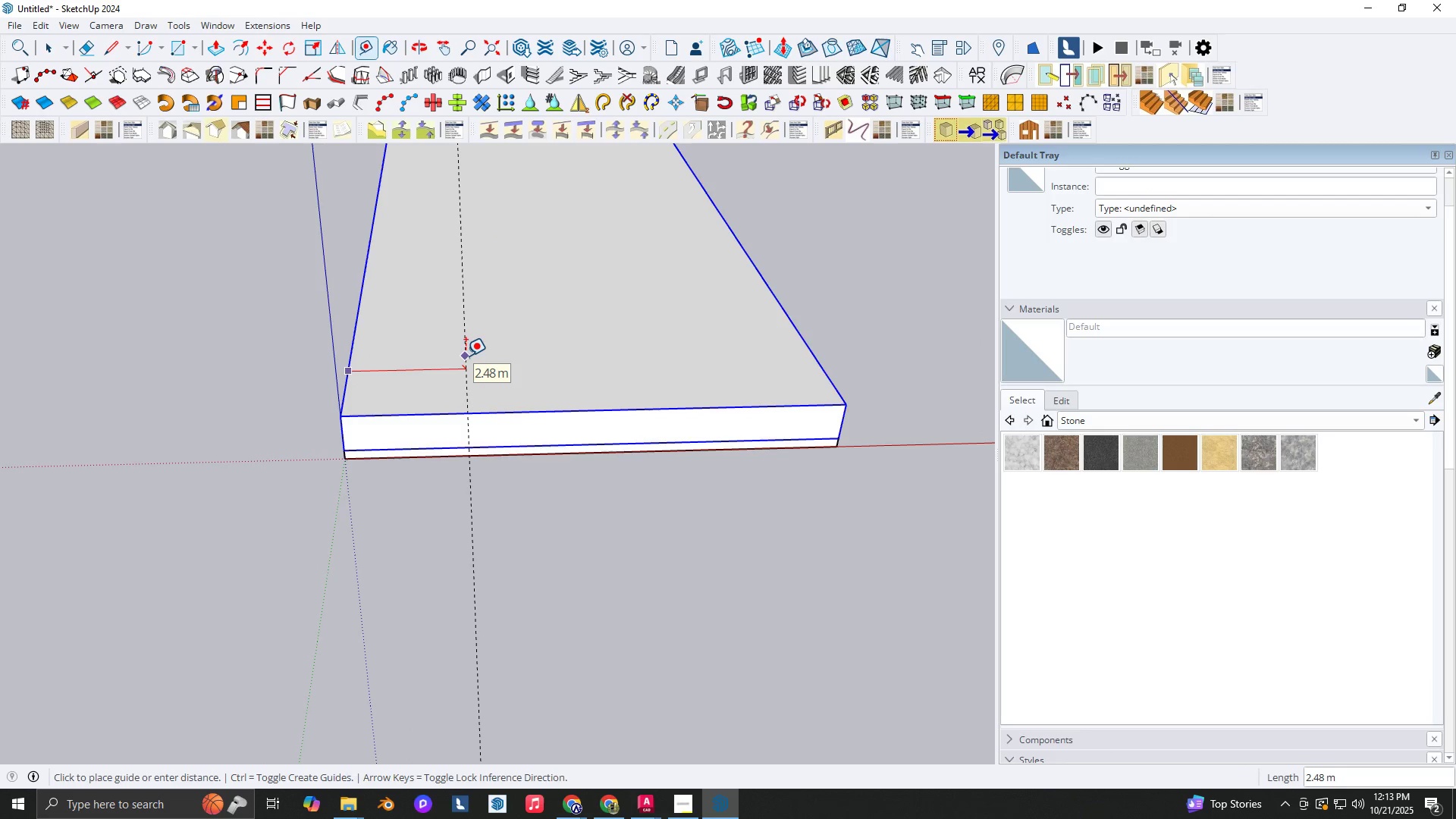 
key(NumpadDecimal)
 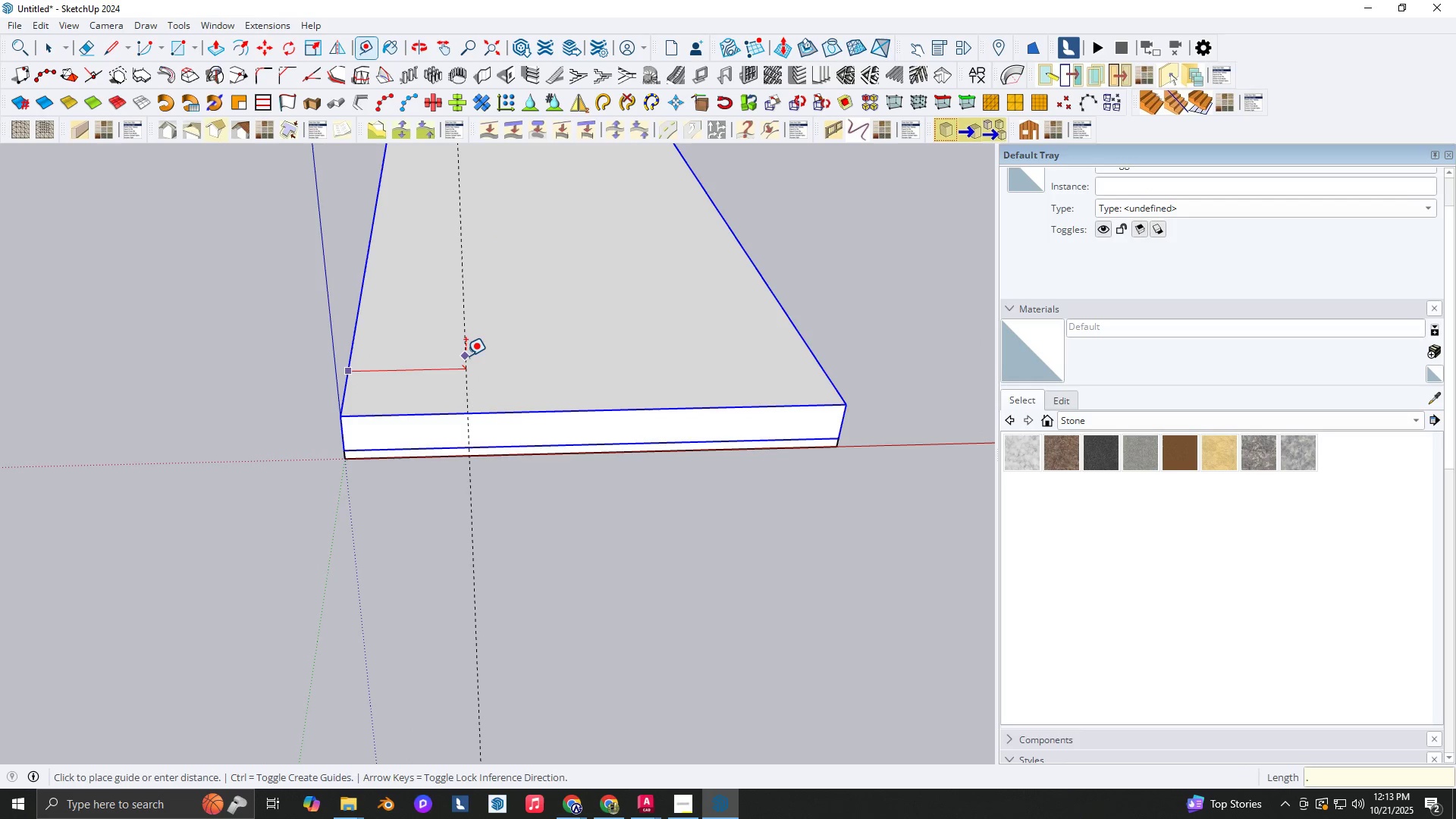 
key(Numpad2)
 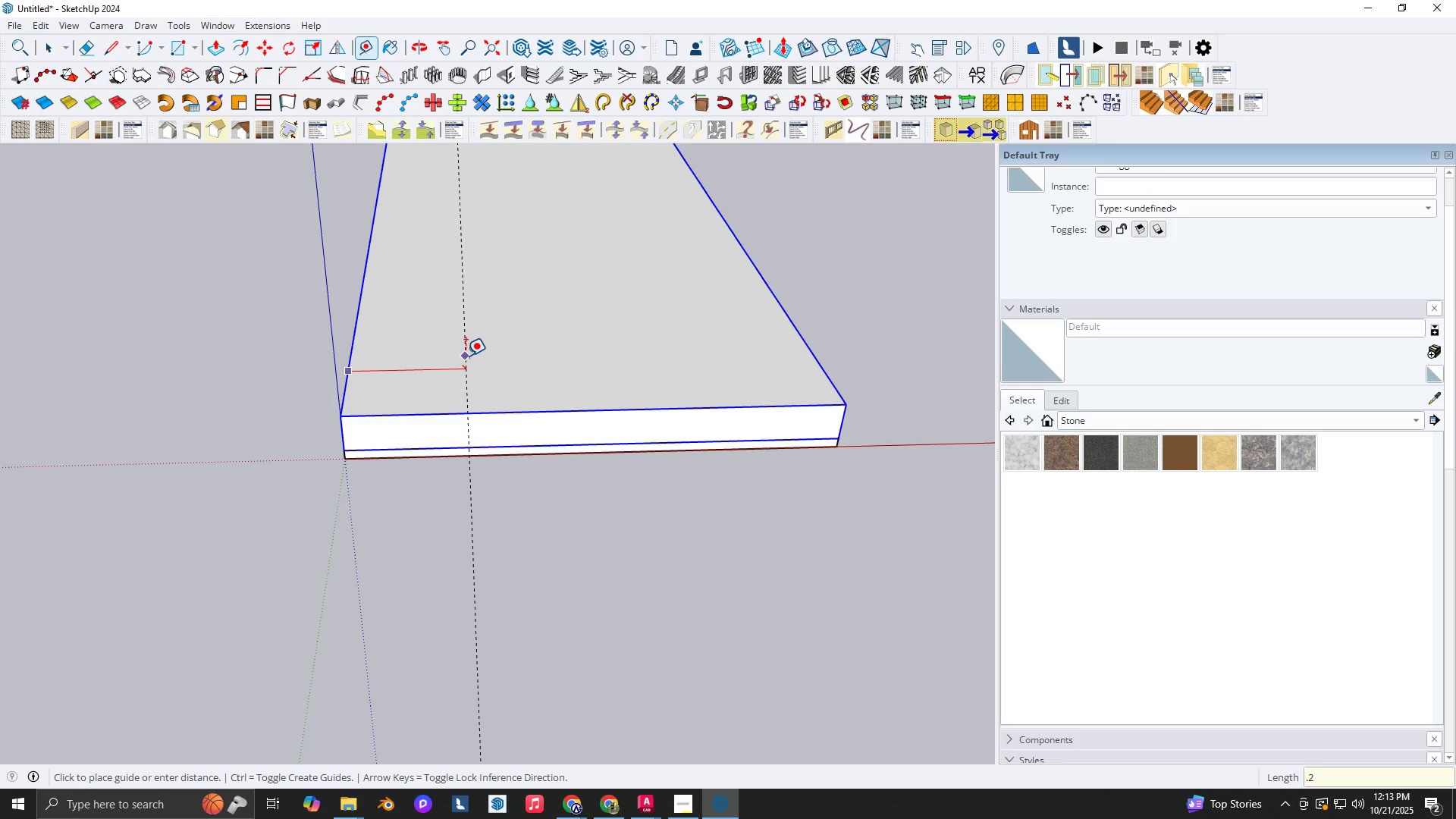 
key(Numpad0)
 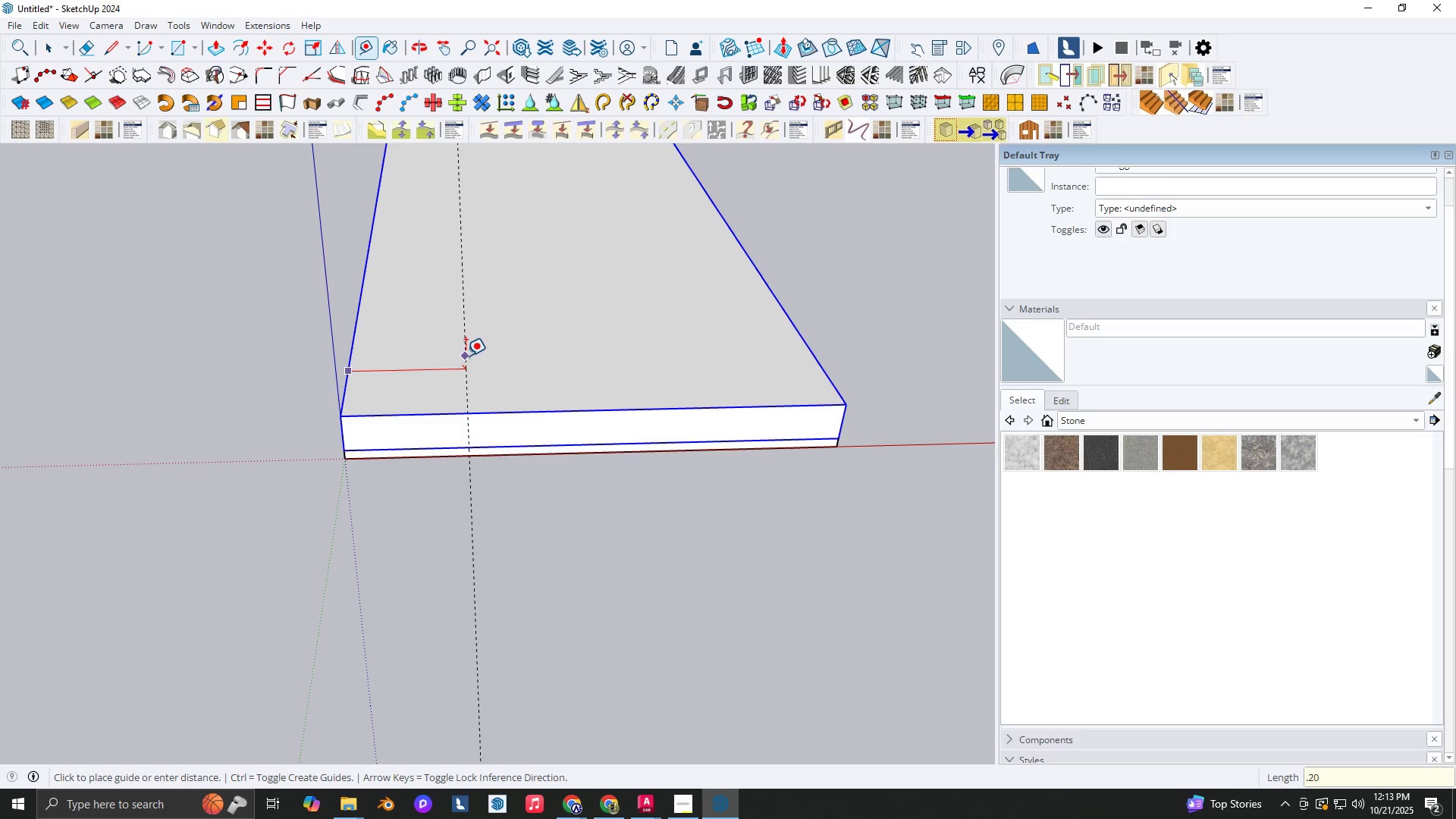 
key(NumpadEnter)
 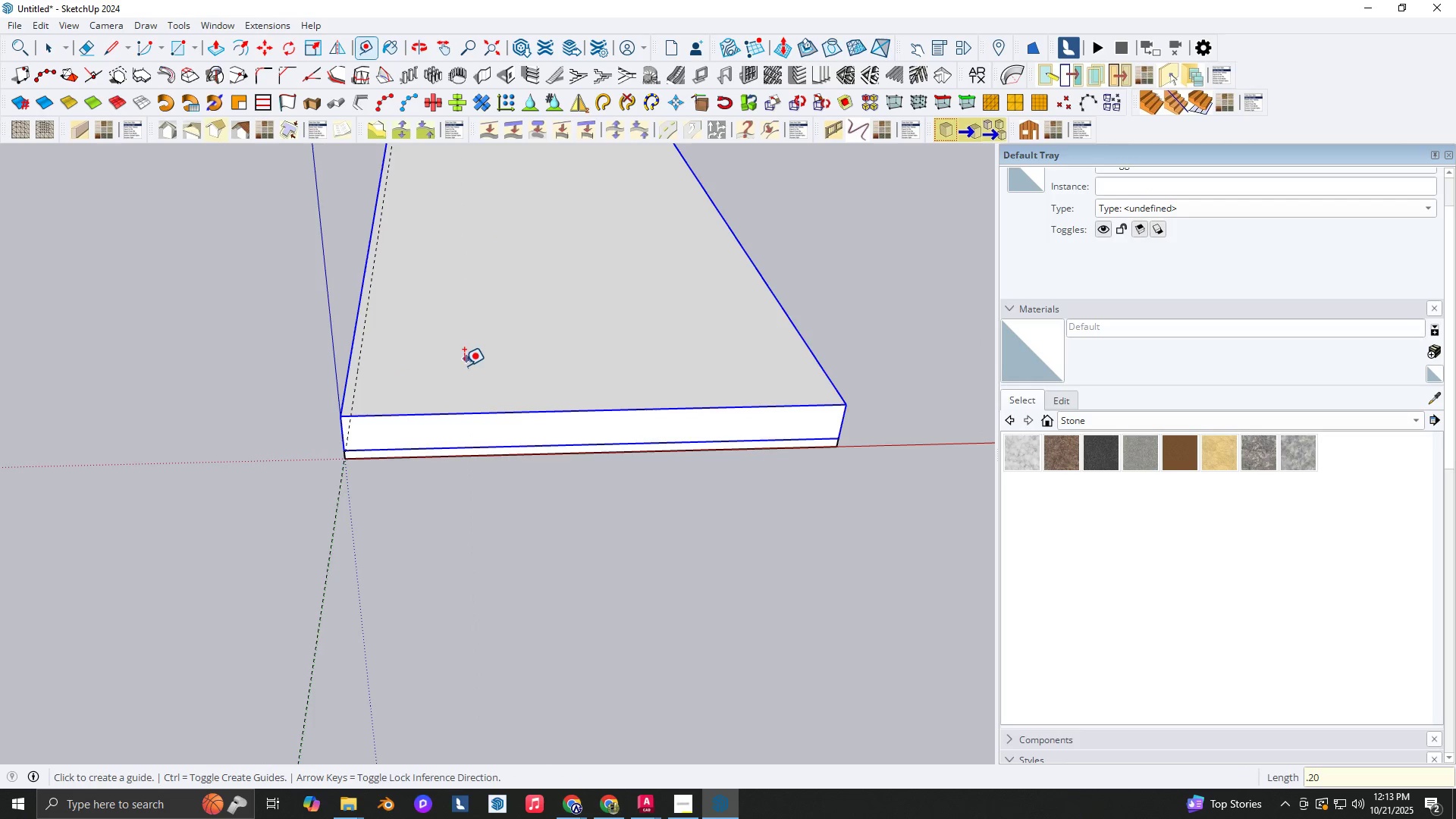 
scroll: coordinate [424, 274], scroll_direction: none, amount: 0.0
 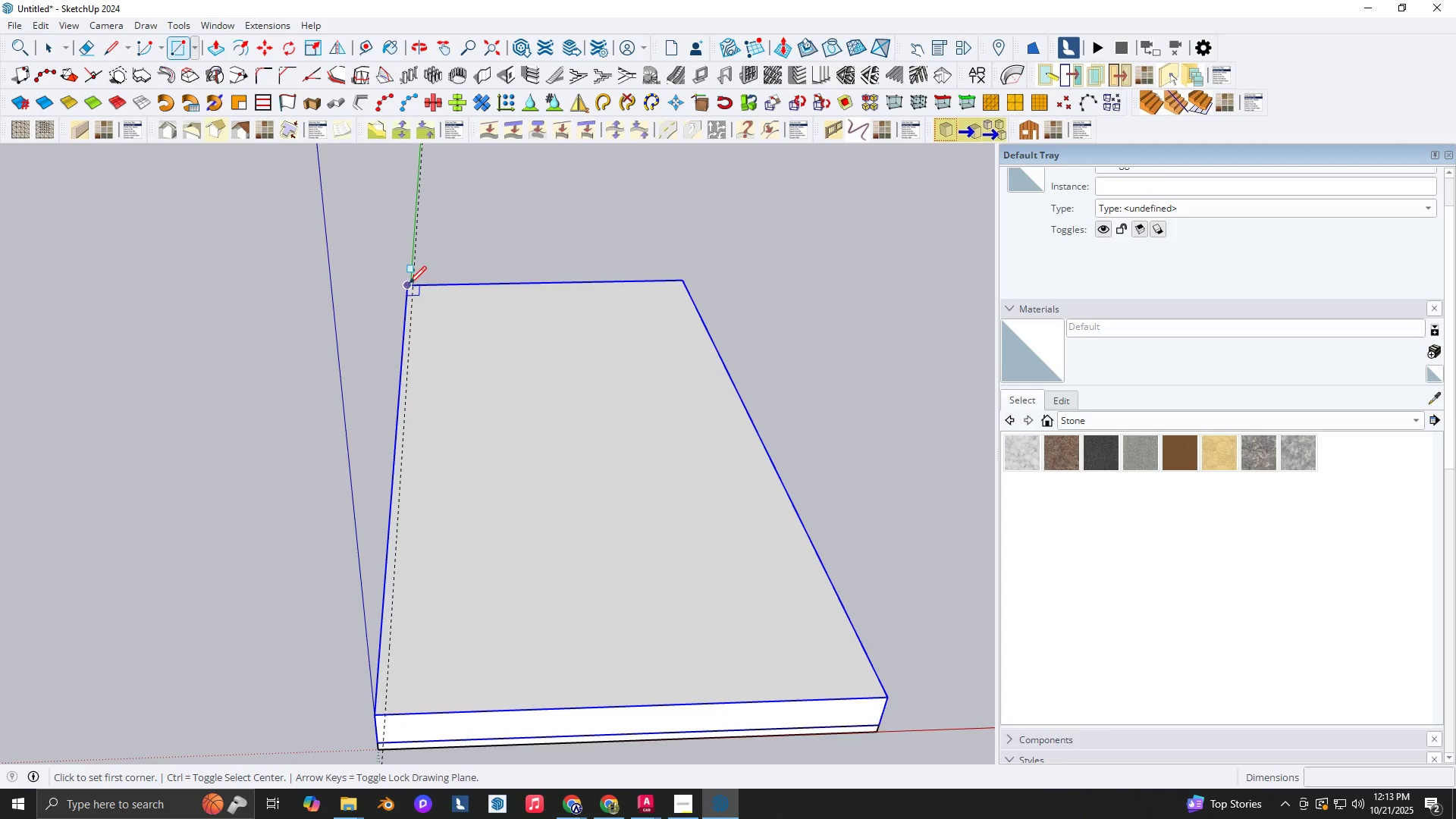 
key(Shift+ShiftLeft)
 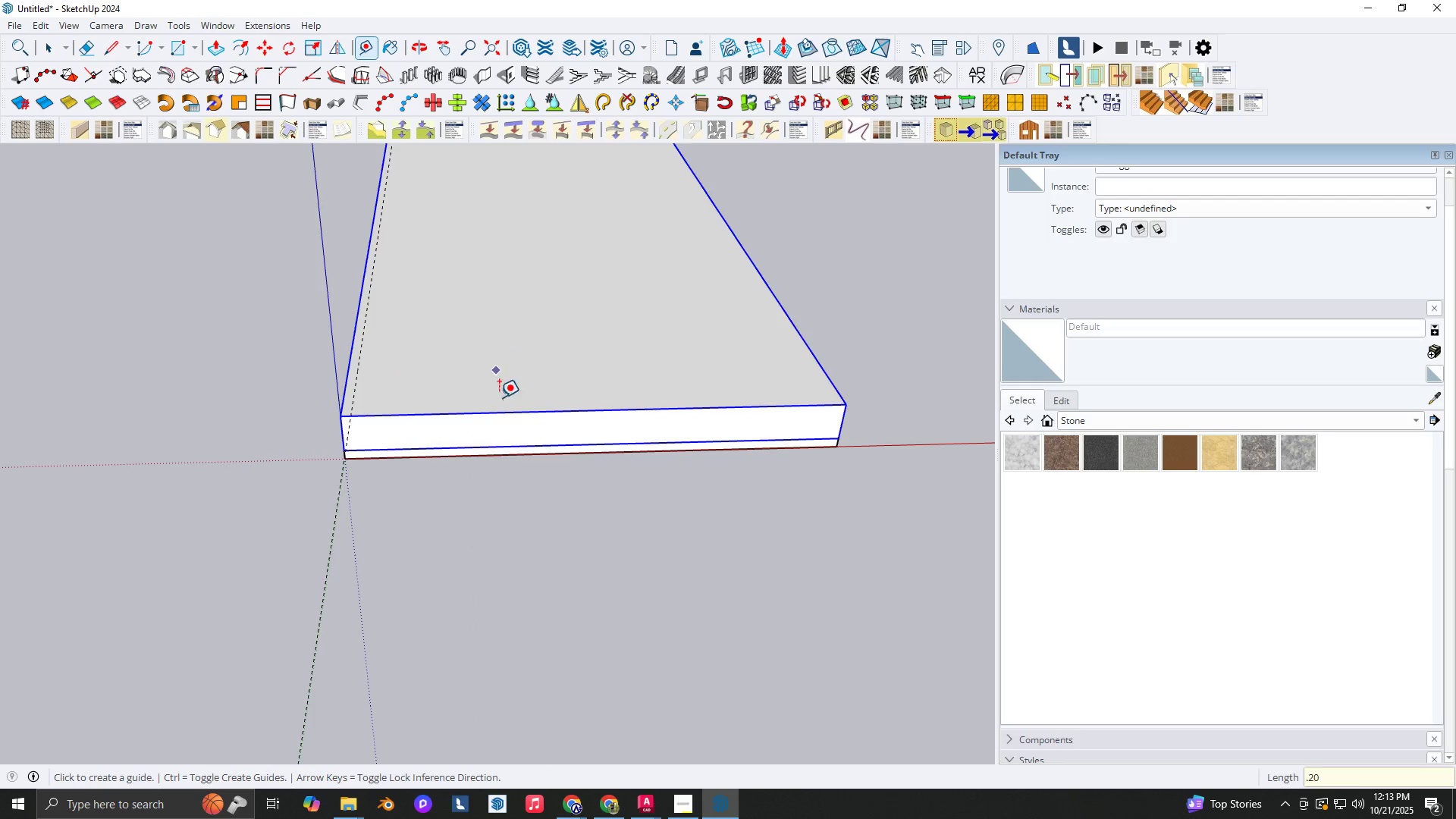 
key(R)
 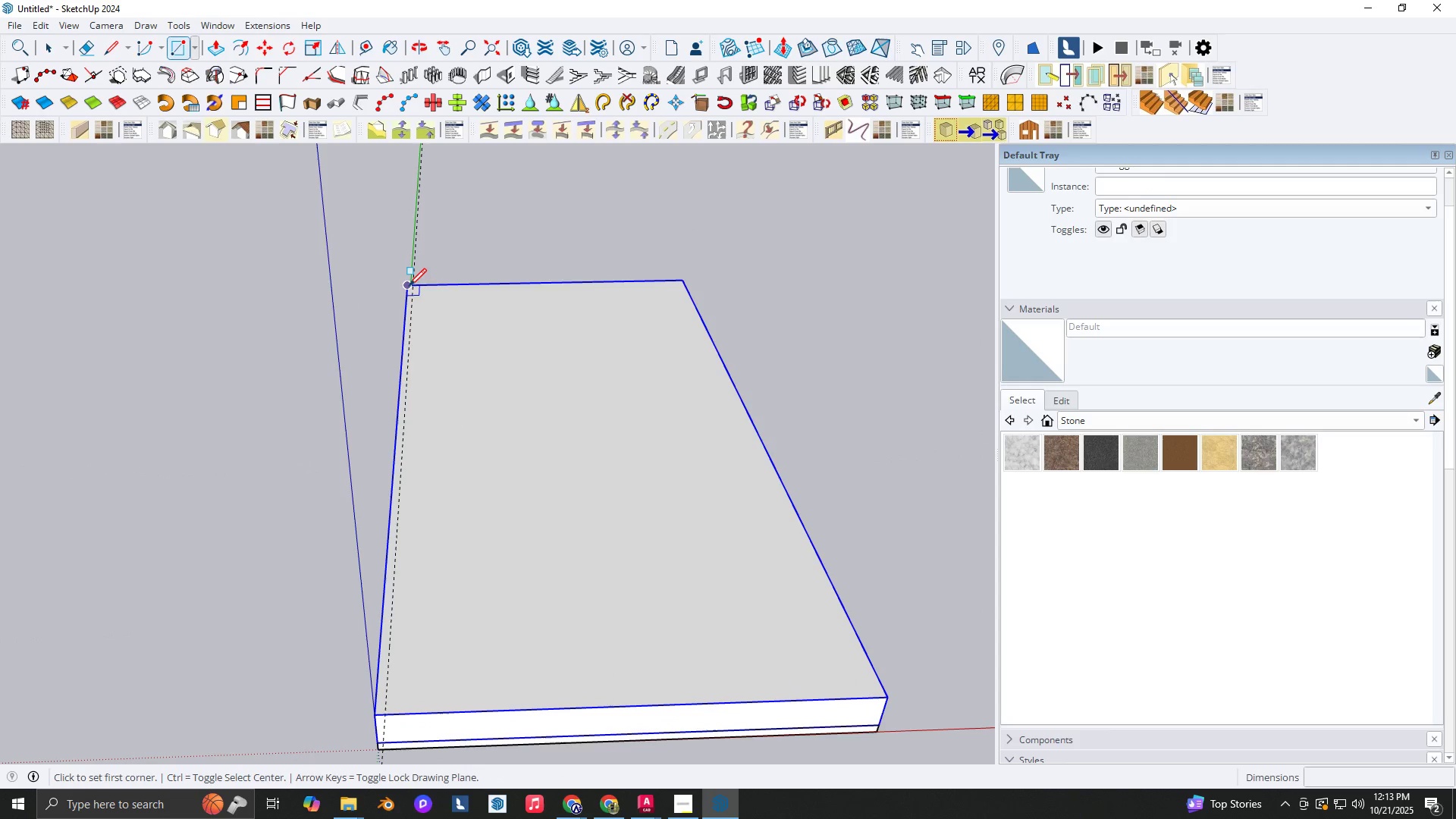 
left_click_drag(start_coordinate=[409, 284], to_coordinate=[416, 302])
 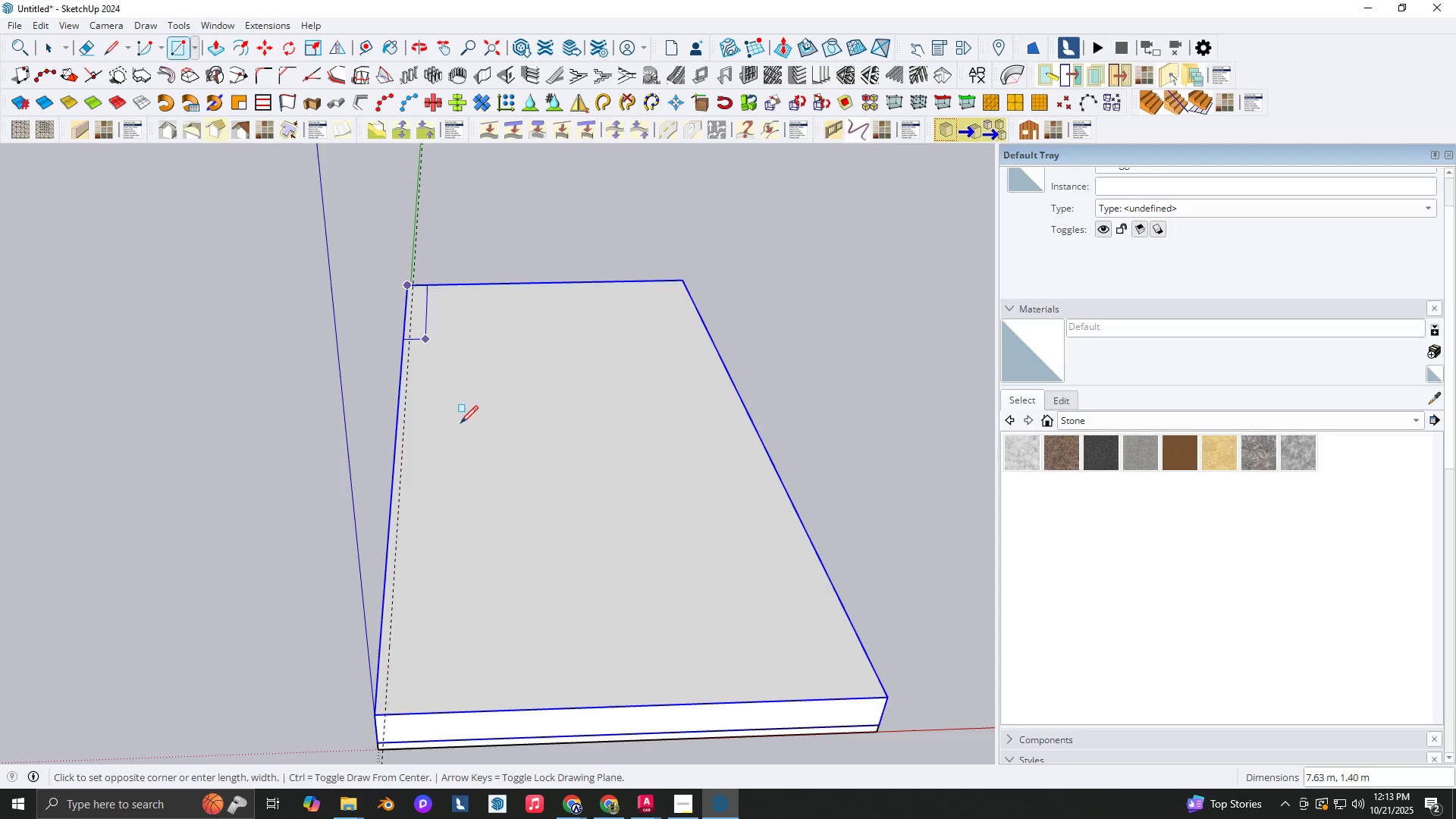 
key(Shift+ShiftLeft)
 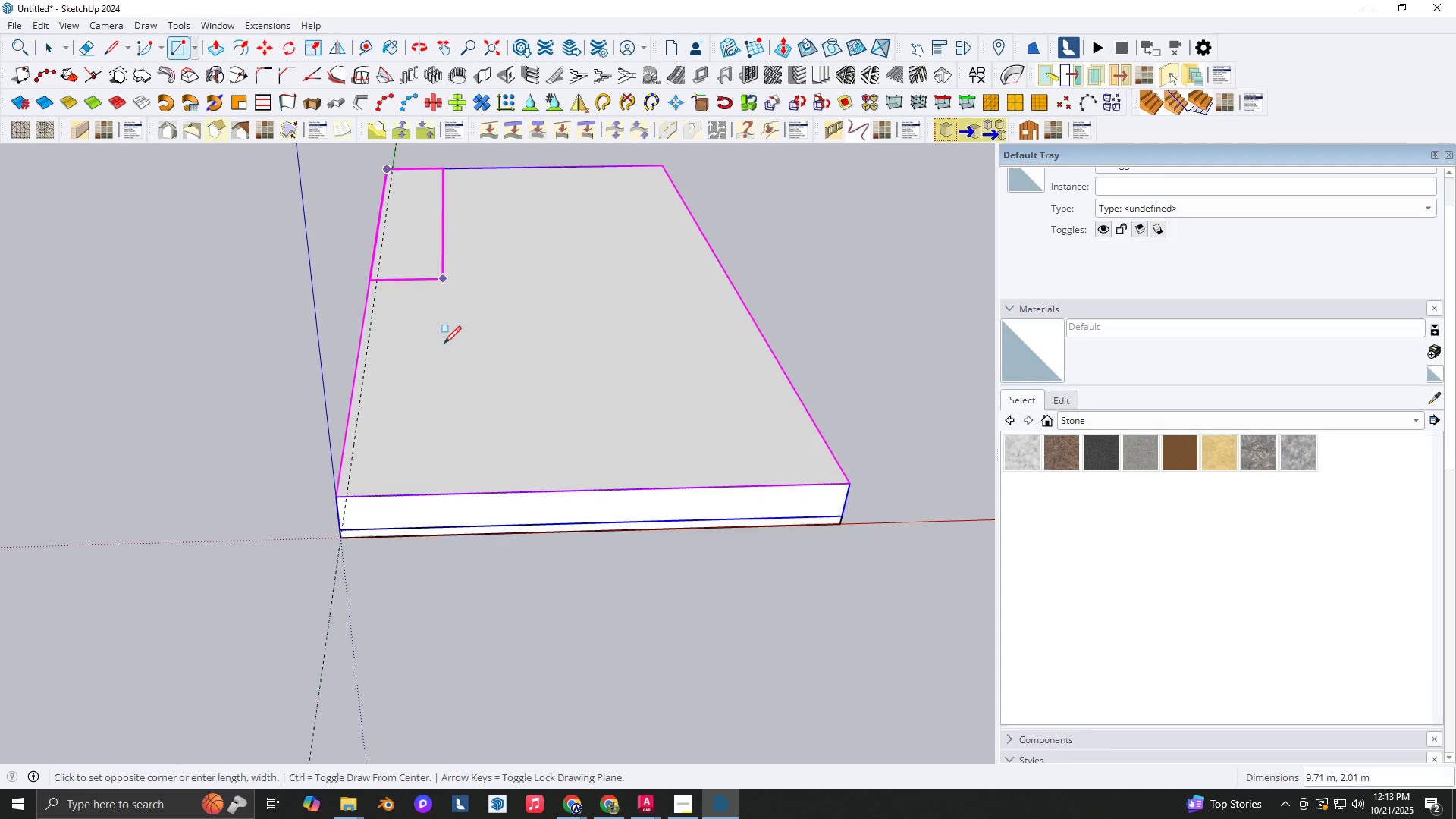 
scroll: coordinate [381, 516], scroll_direction: up, amount: 3.0
 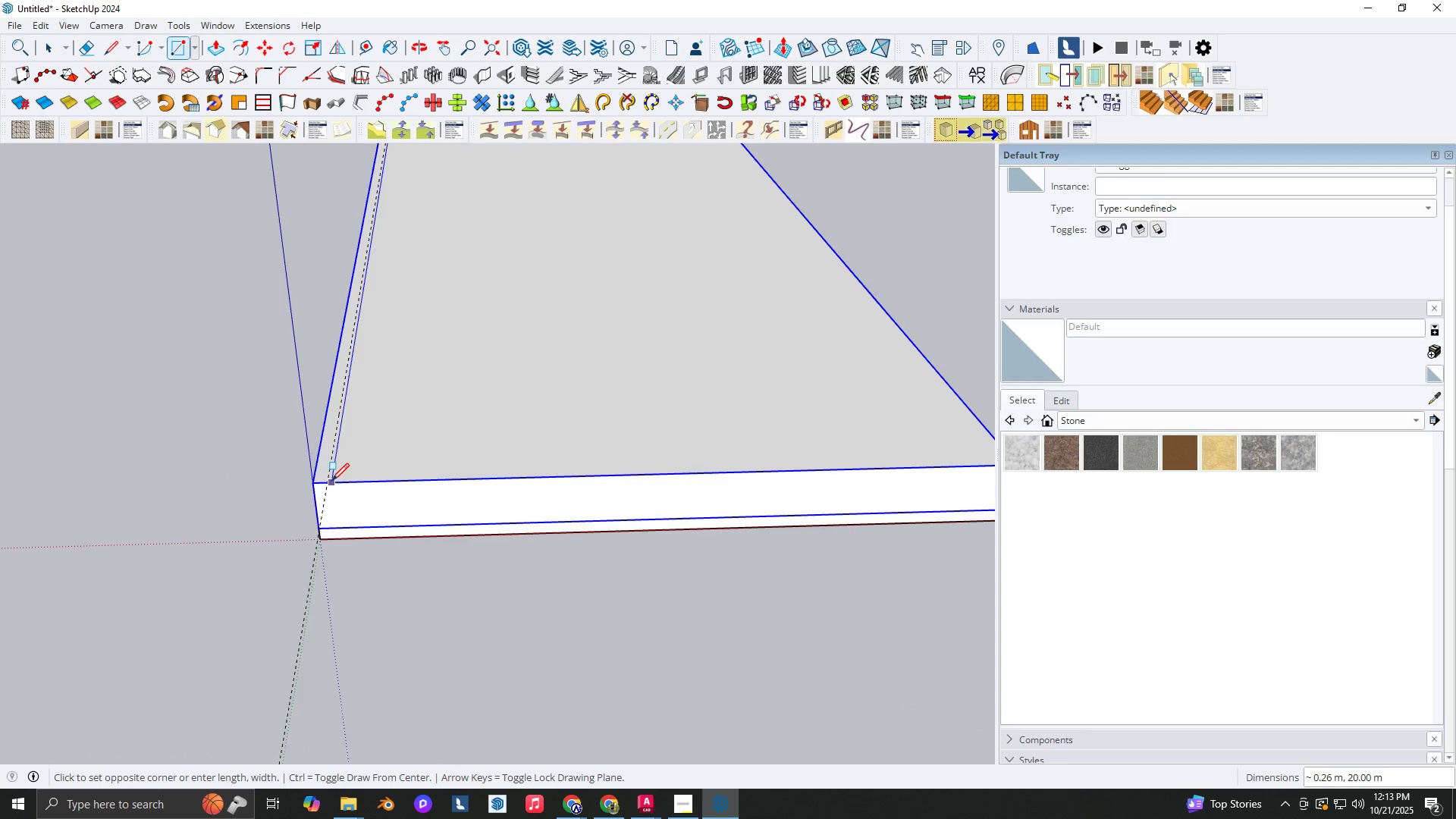 
left_click([331, 481])
 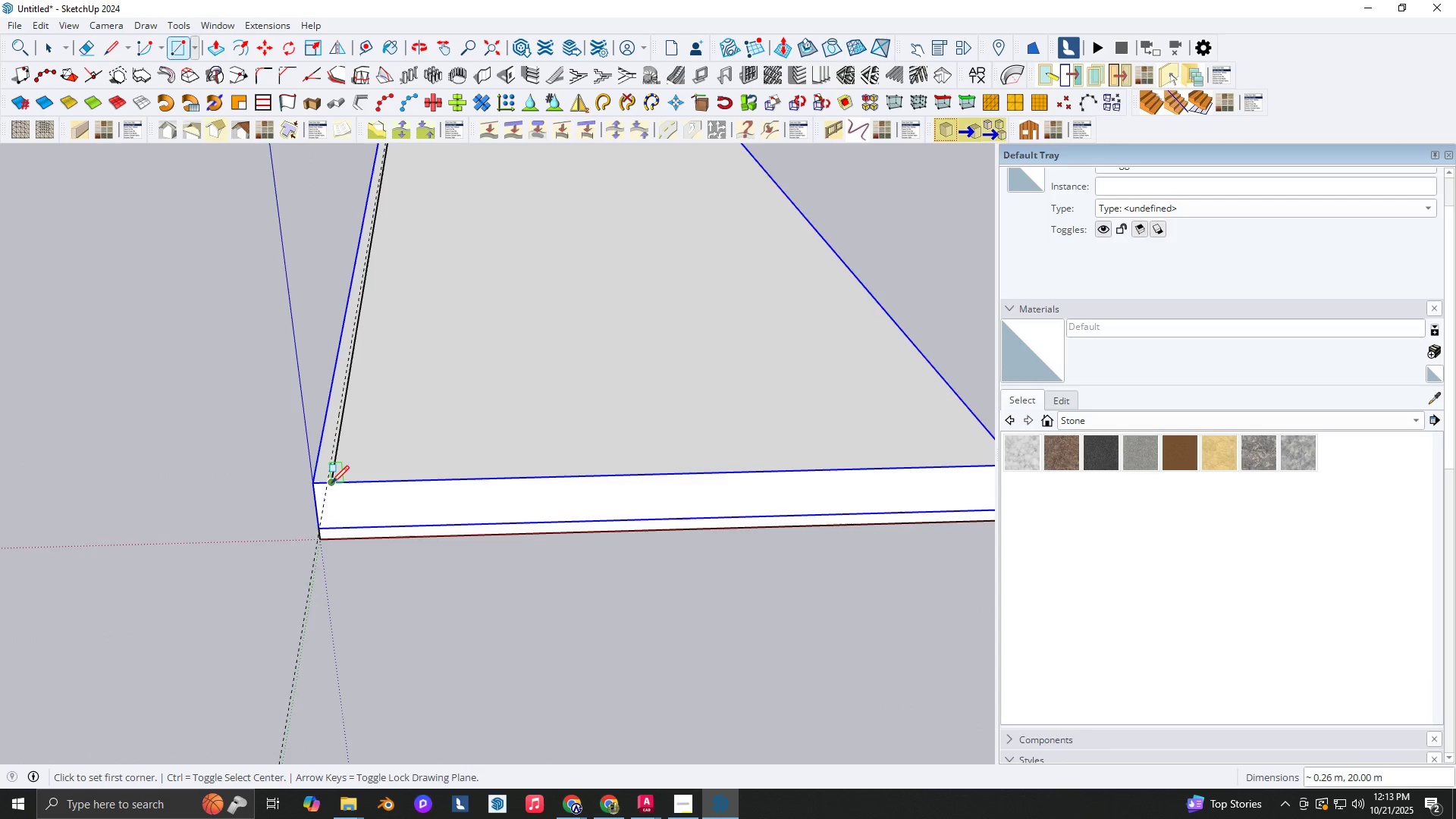 
scroll: coordinate [331, 483], scroll_direction: up, amount: 3.0
 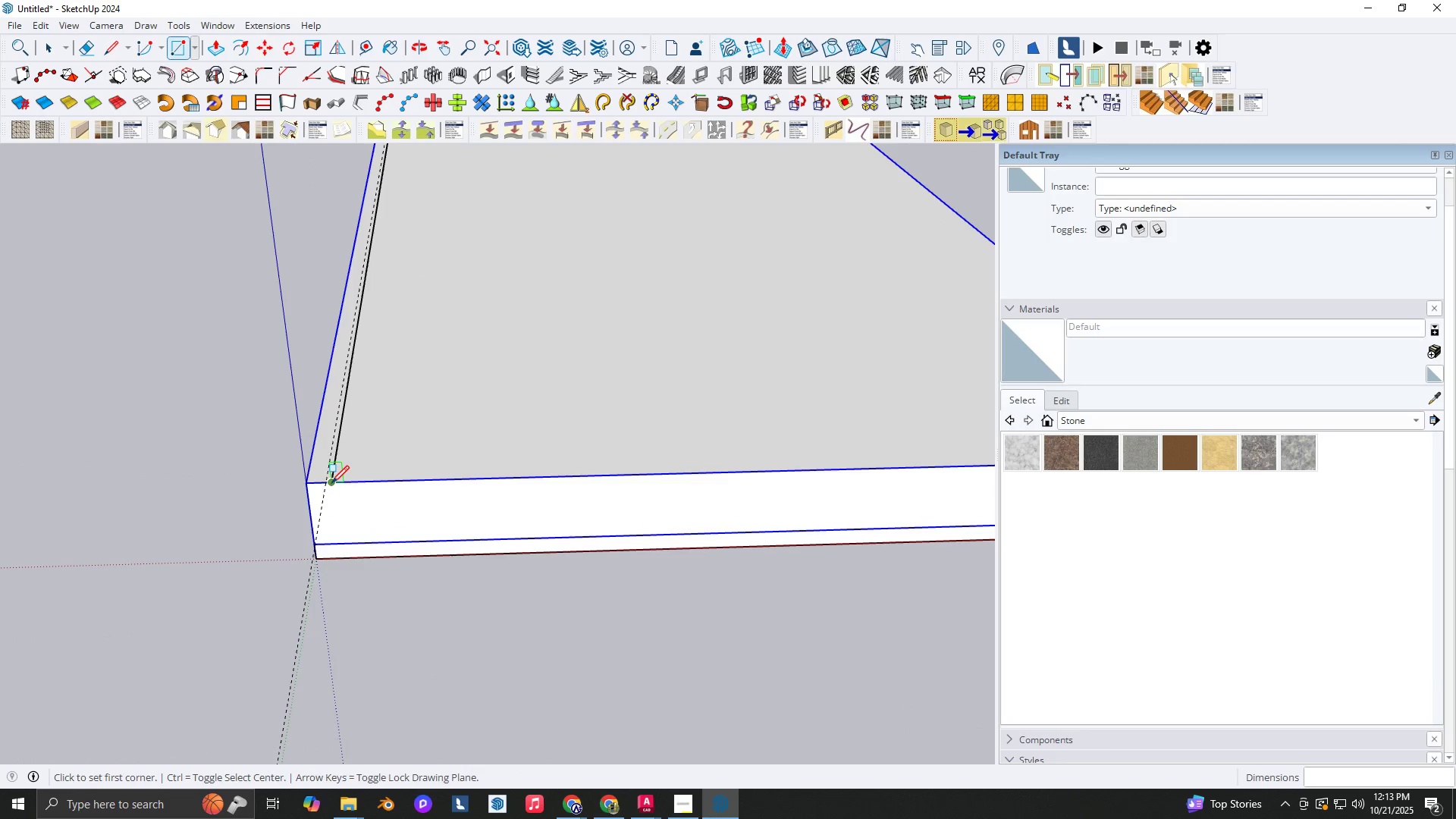 
key(Control+Z)
 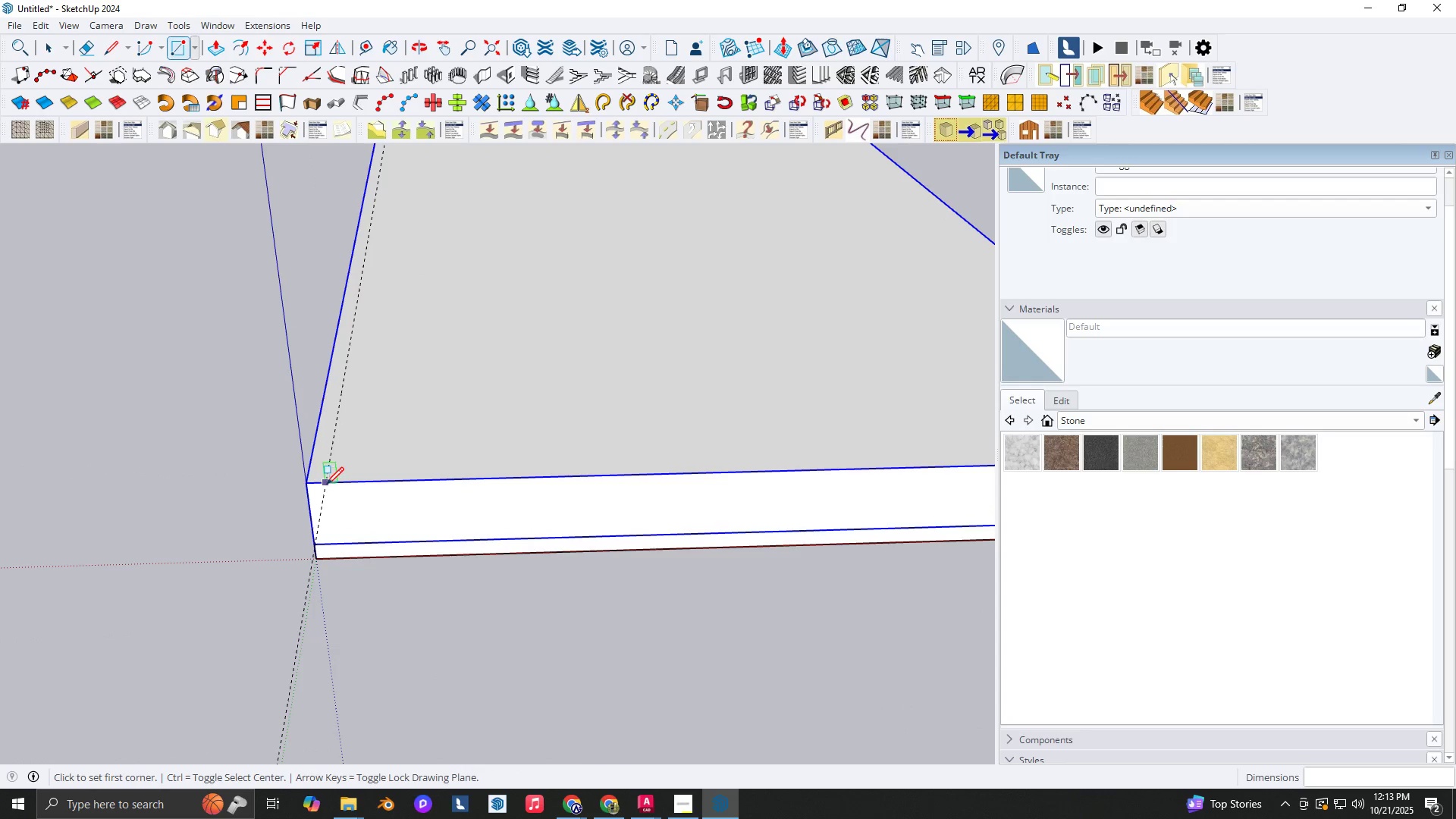 
scroll: coordinate [327, 476], scroll_direction: up, amount: 3.0
 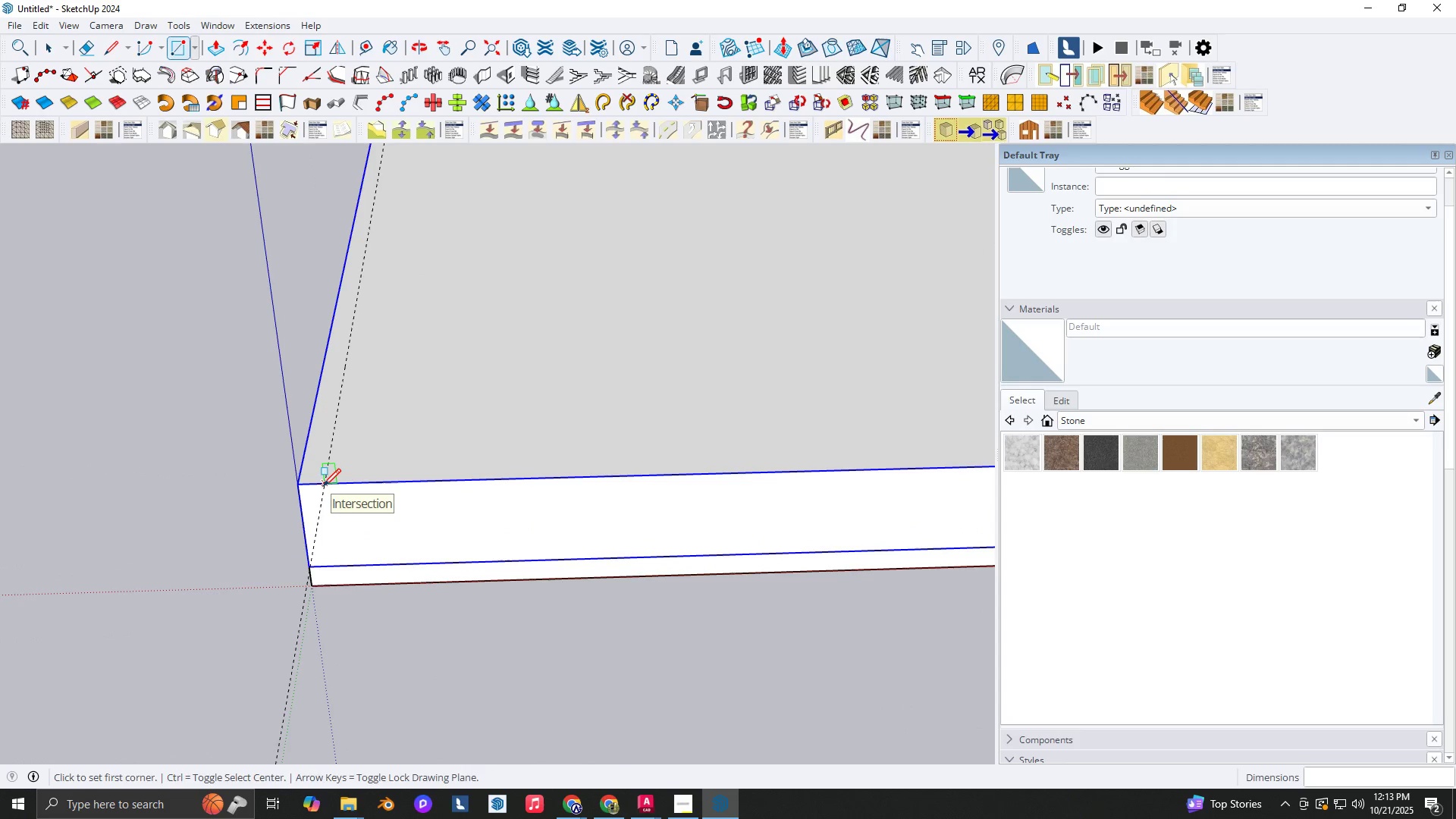 
left_click_drag(start_coordinate=[323, 486], to_coordinate=[326, 482])
 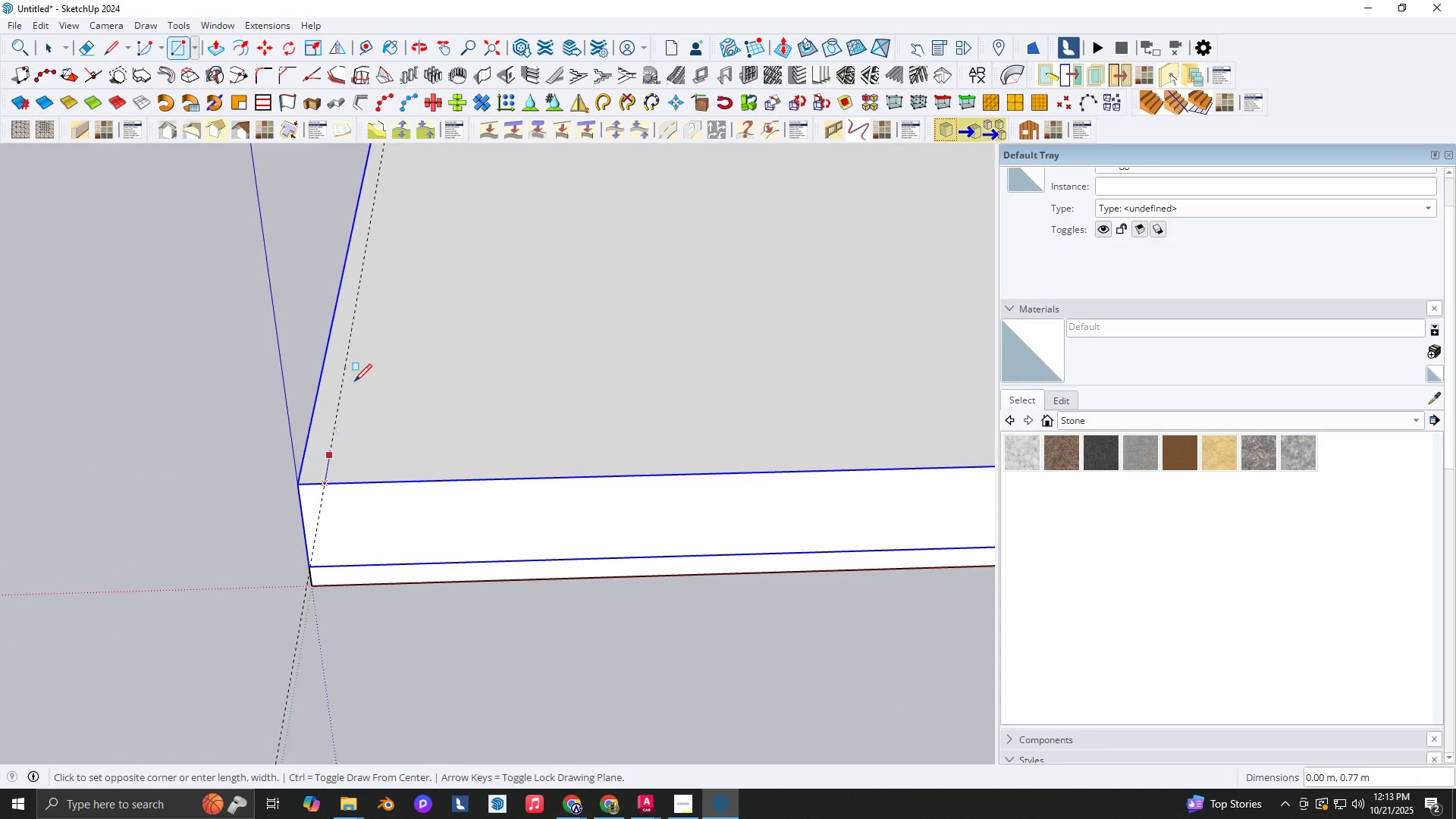 
key(Shift+ShiftLeft)
 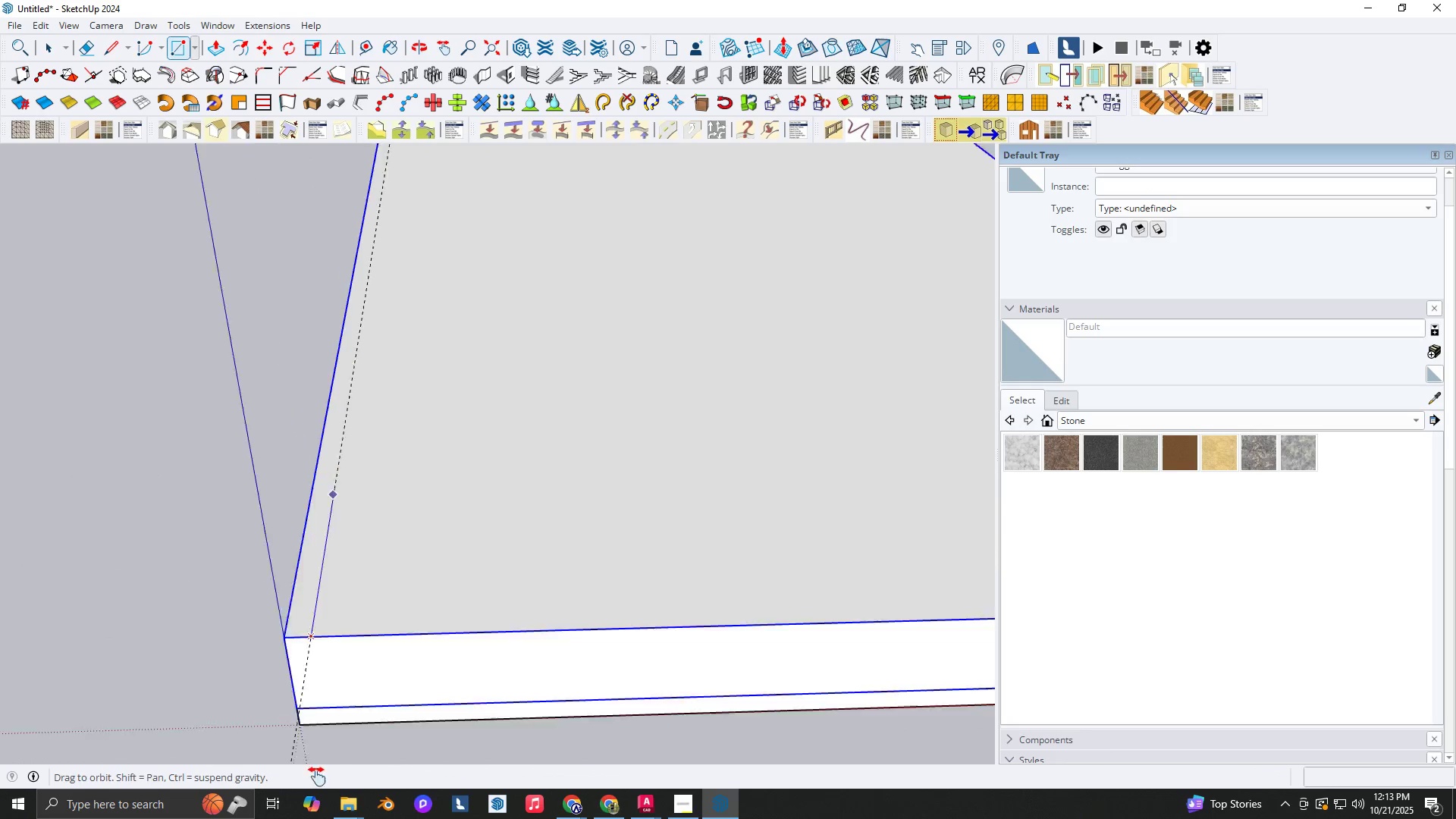 
scroll: coordinate [331, 436], scroll_direction: down, amount: 8.0
 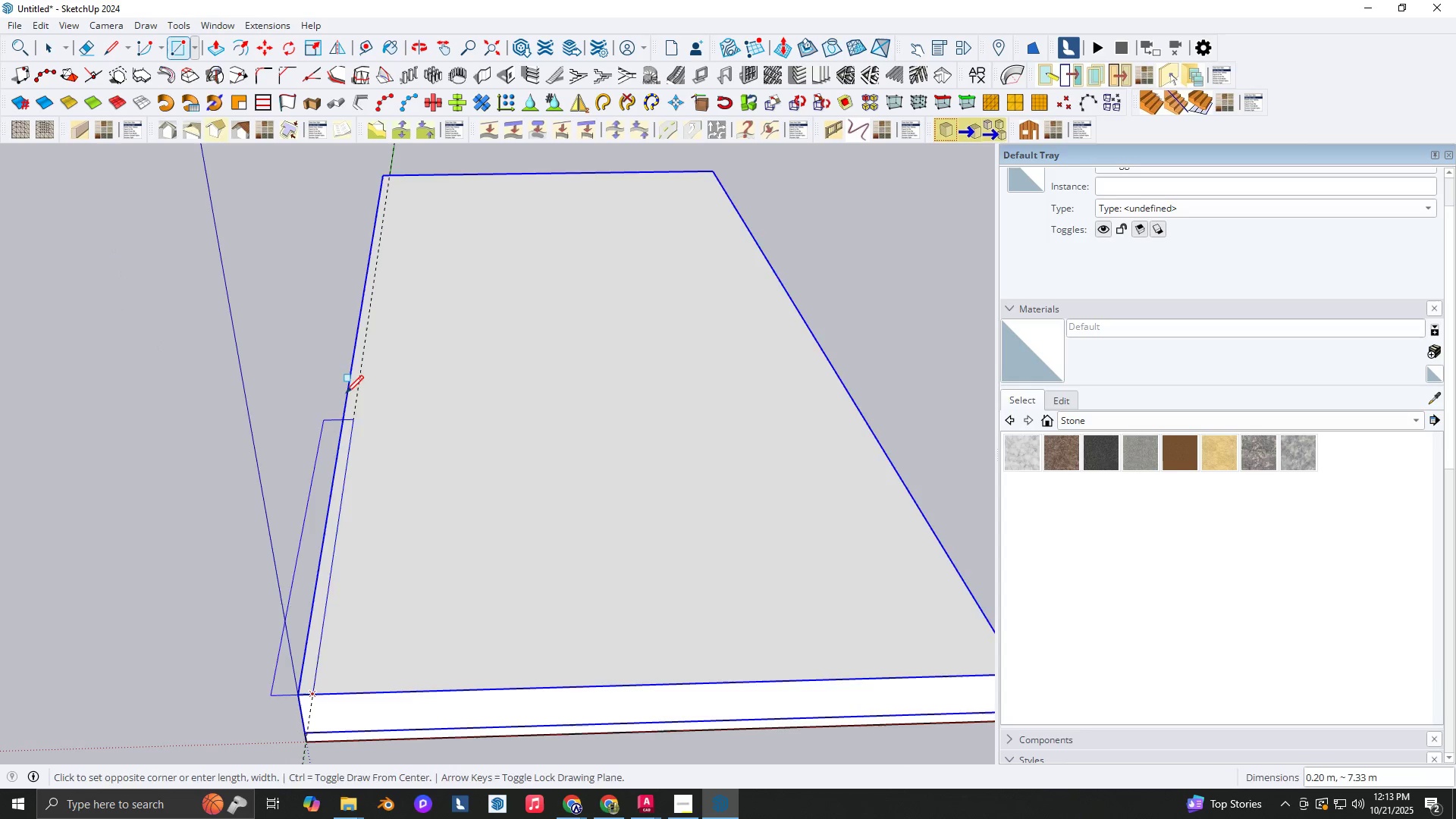 
key(Shift+ShiftLeft)
 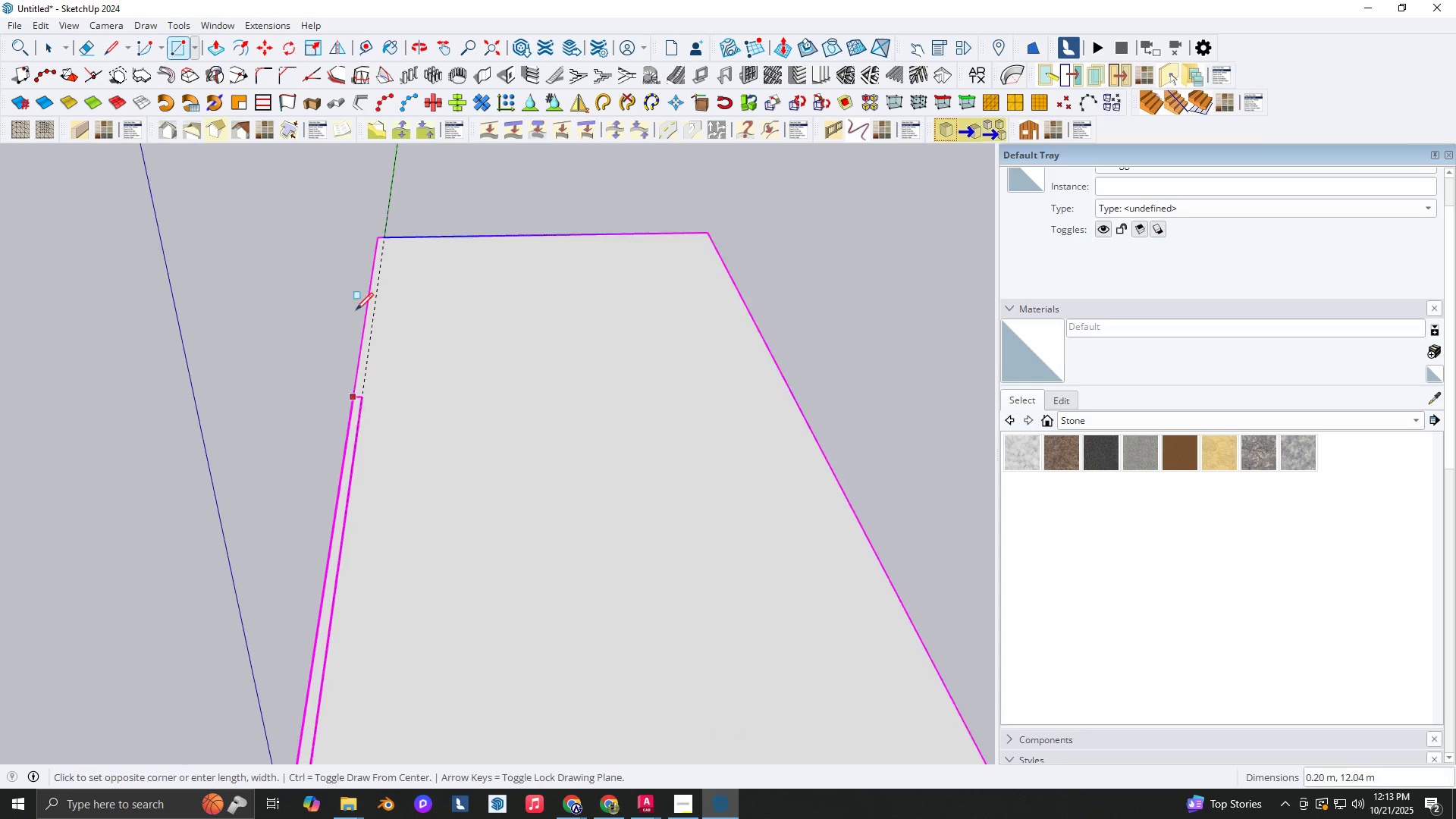 
scroll: coordinate [384, 246], scroll_direction: up, amount: 7.0
 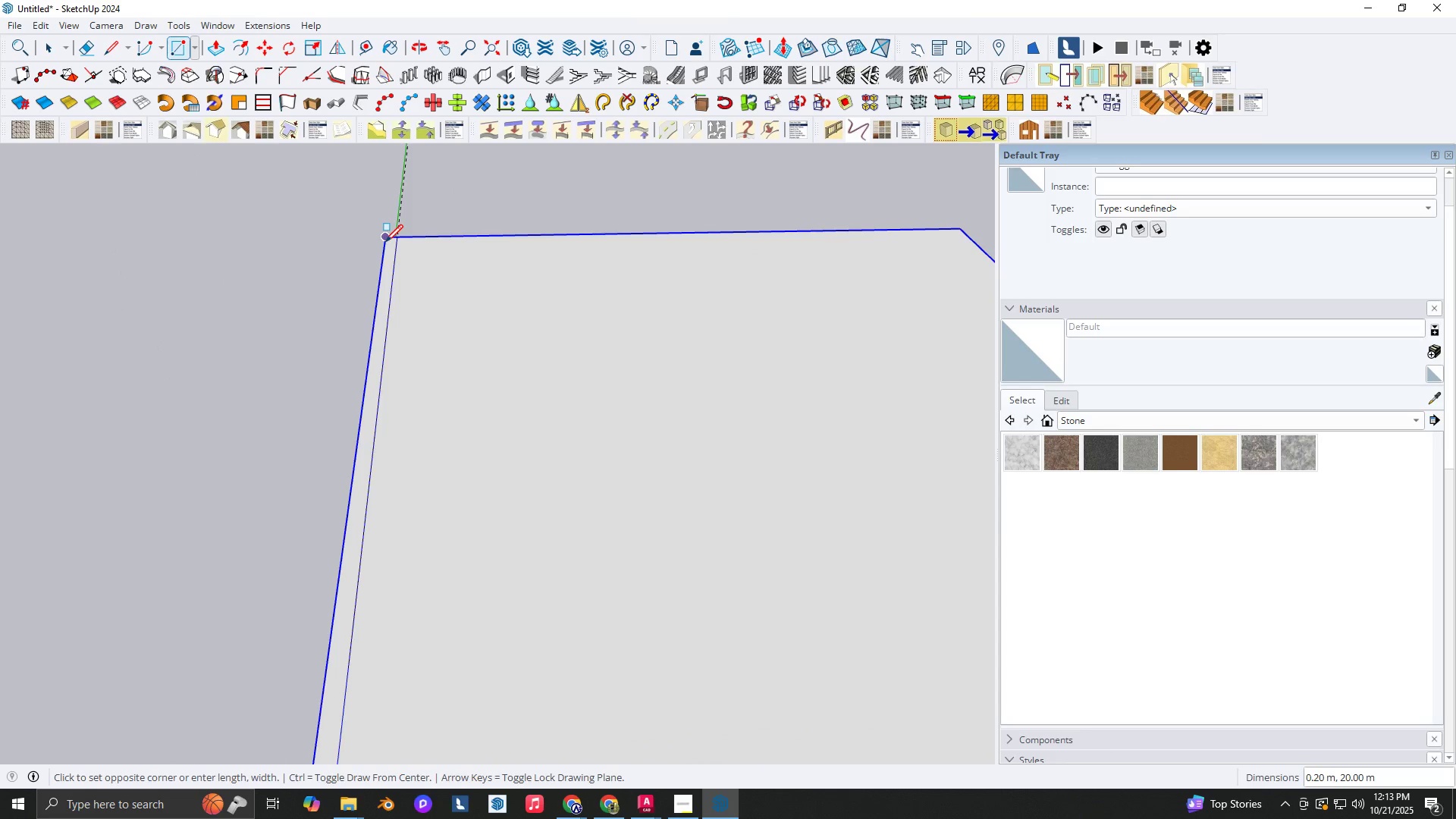 
left_click([385, 242])
 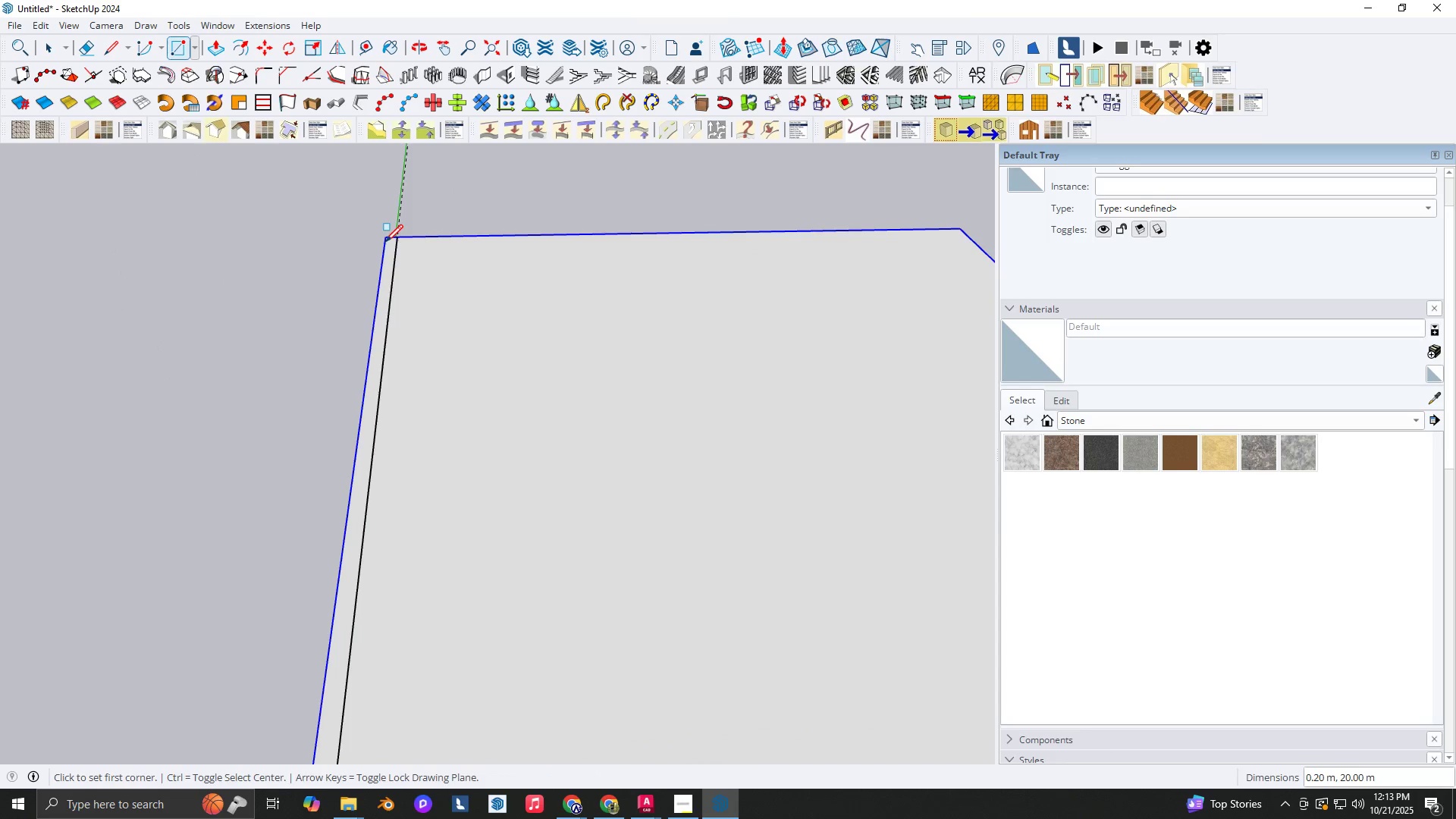 
key(Space)
 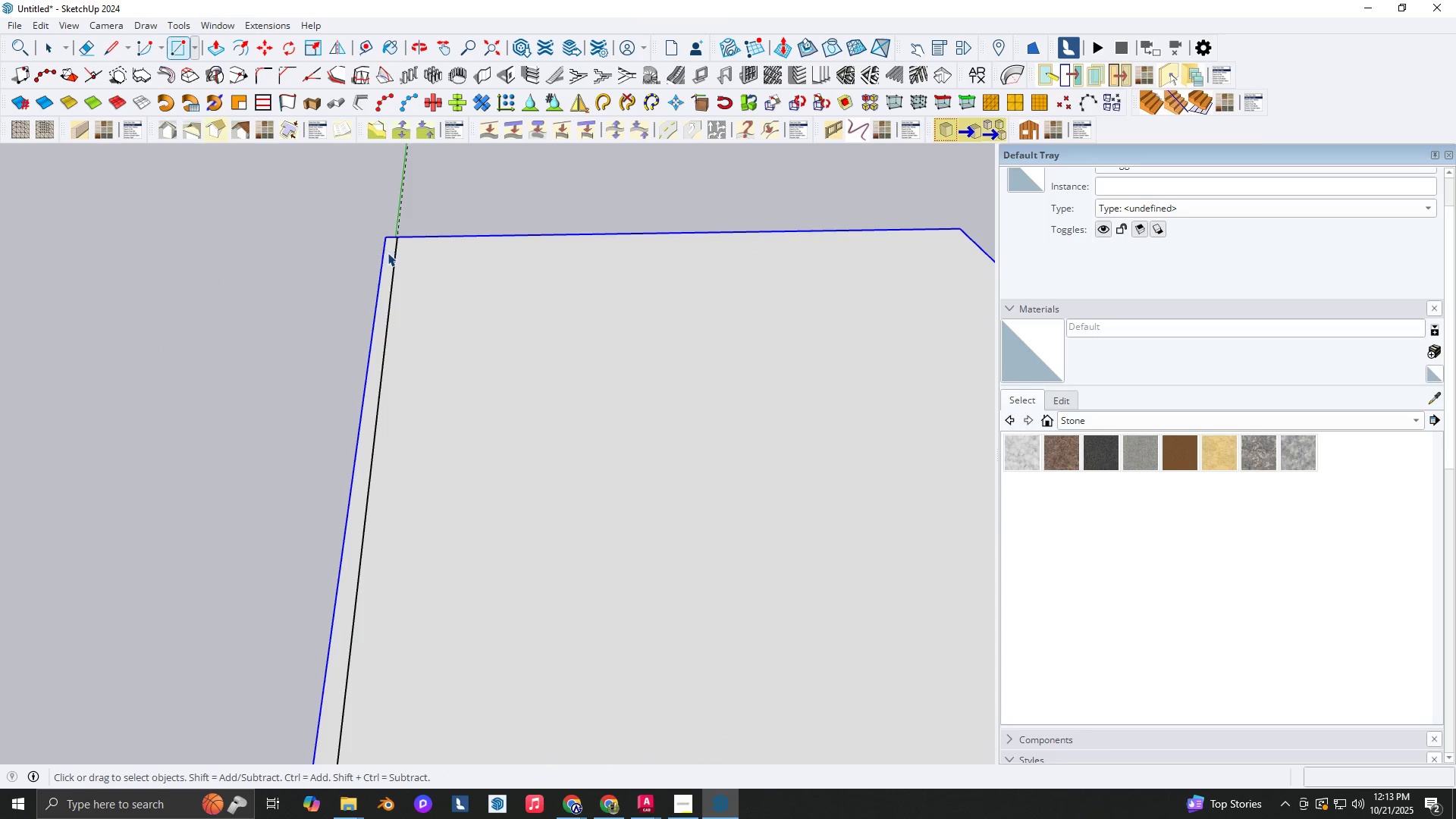 
double_click([388, 253])
 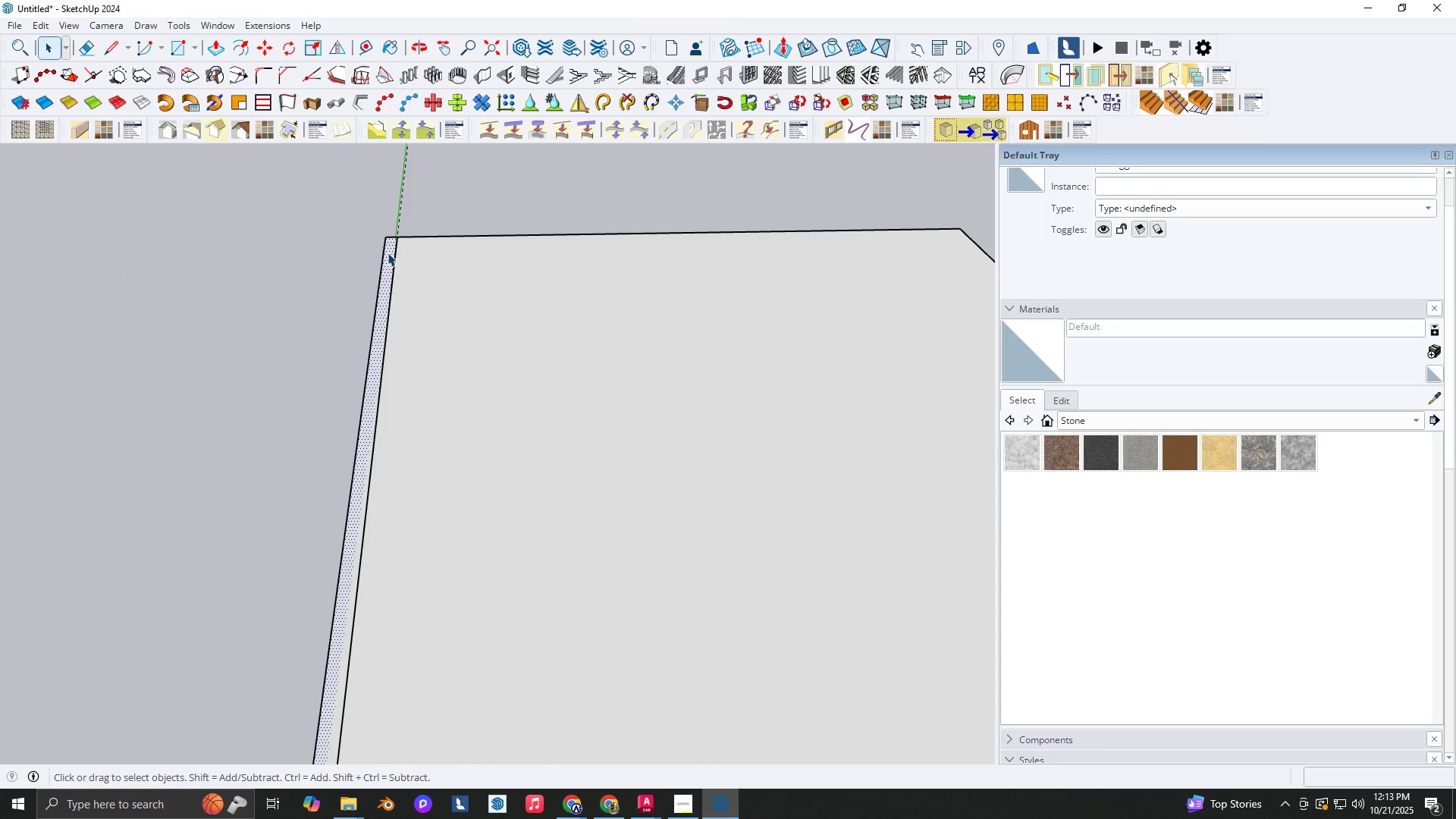 
triple_click([388, 253])
 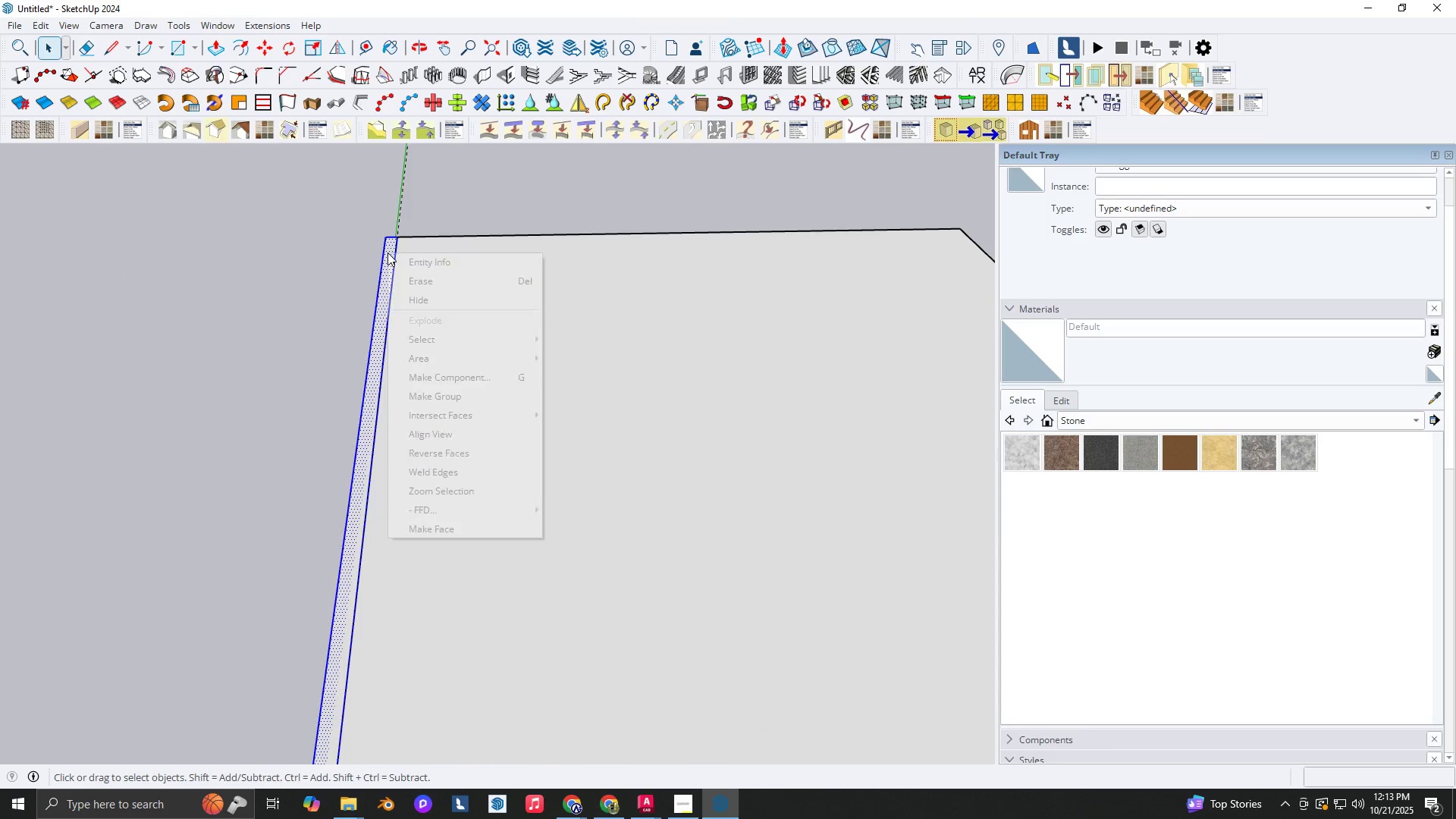 
right_click([388, 253])
 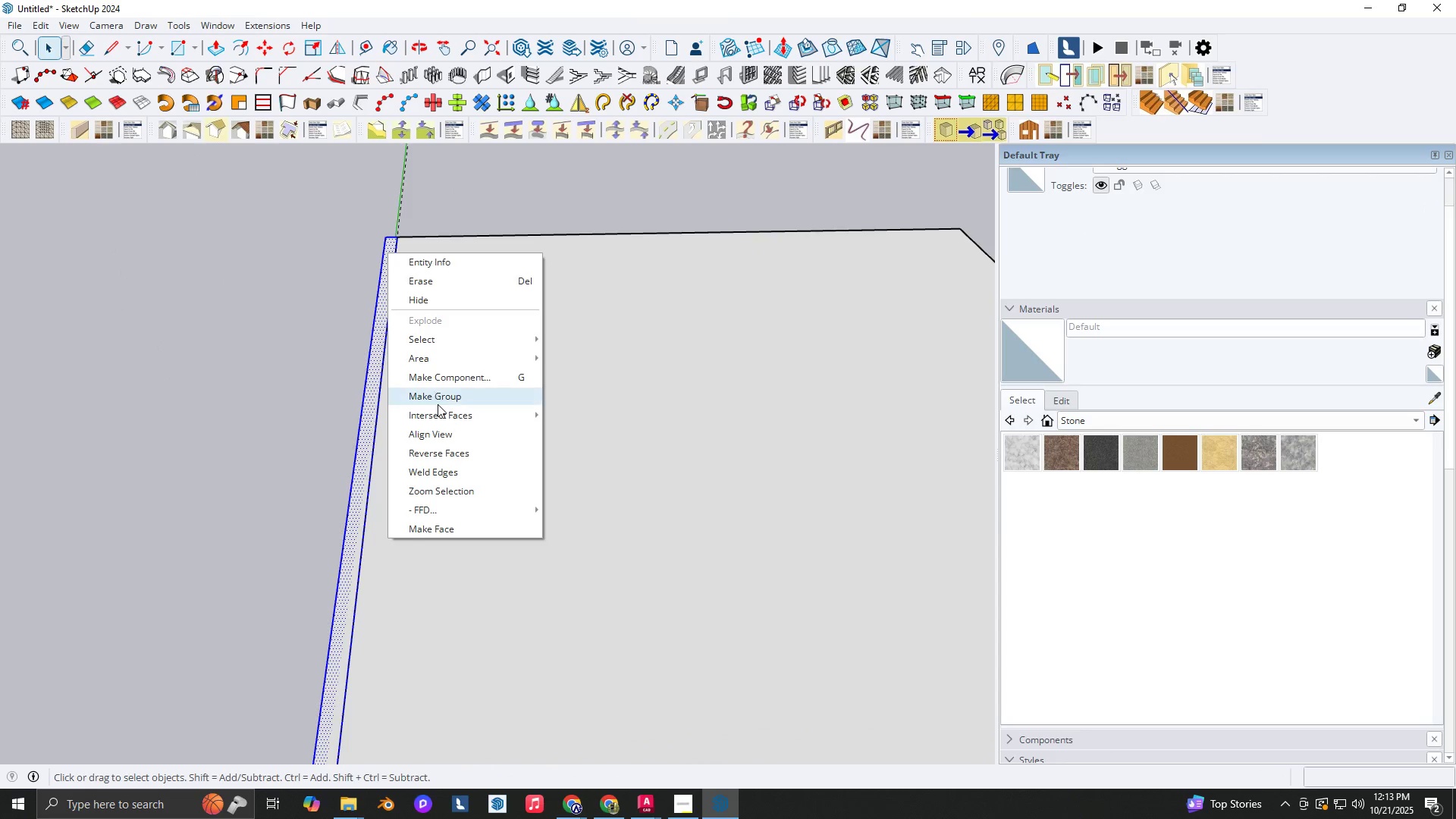 
left_click([438, 404])
 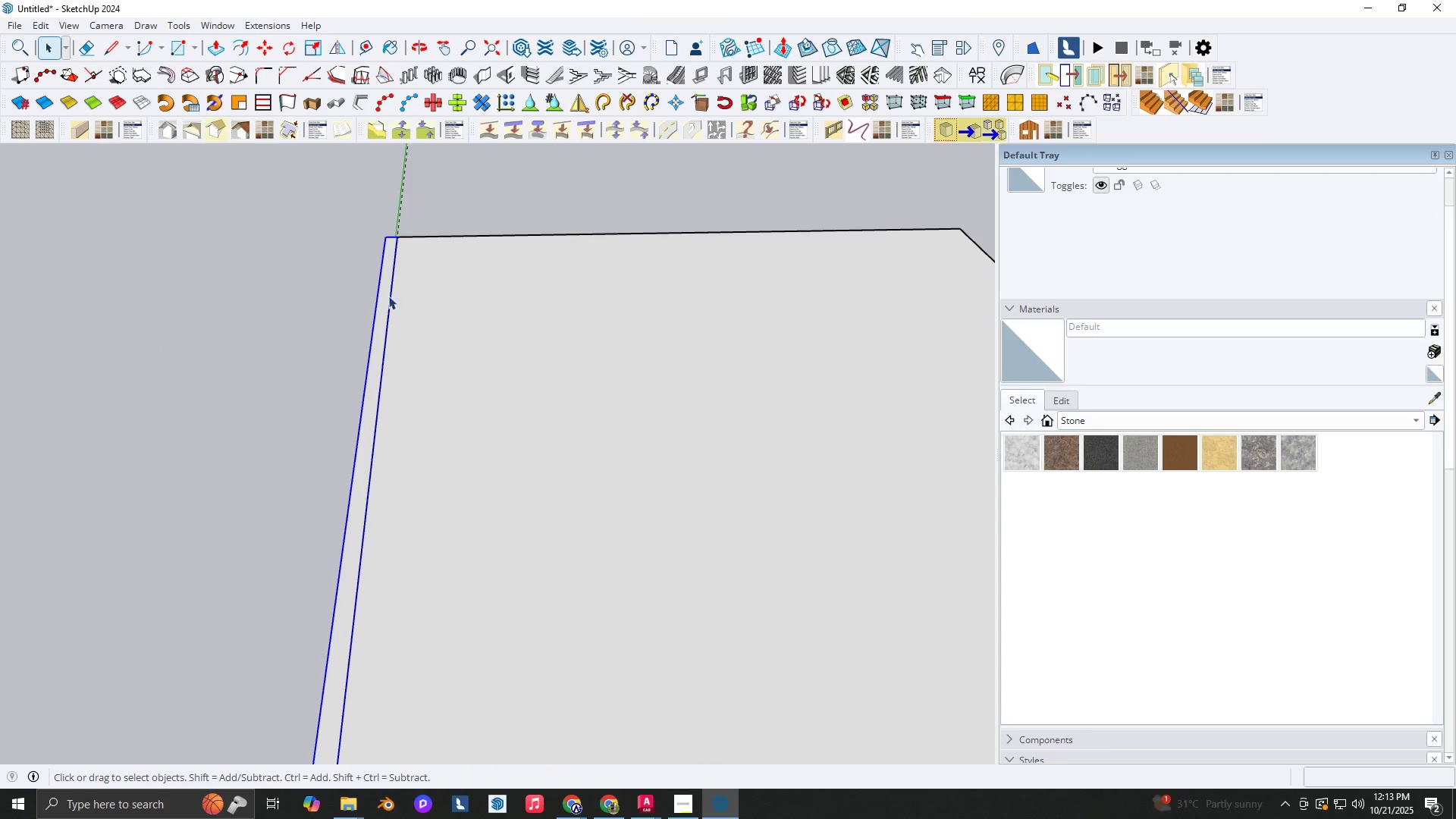 
scroll: coordinate [391, 287], scroll_direction: up, amount: 3.0
 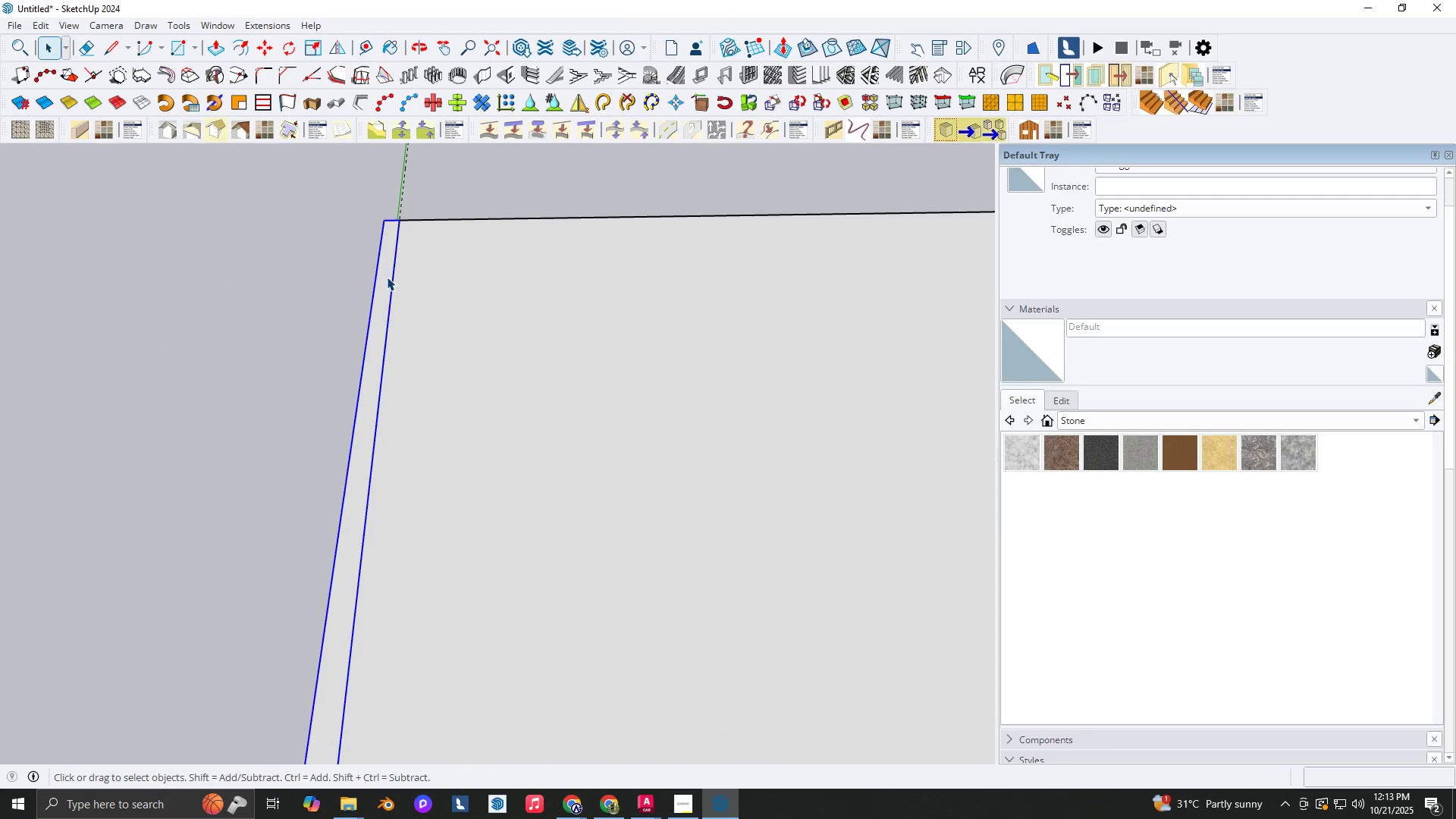 
double_click([387, 277])
 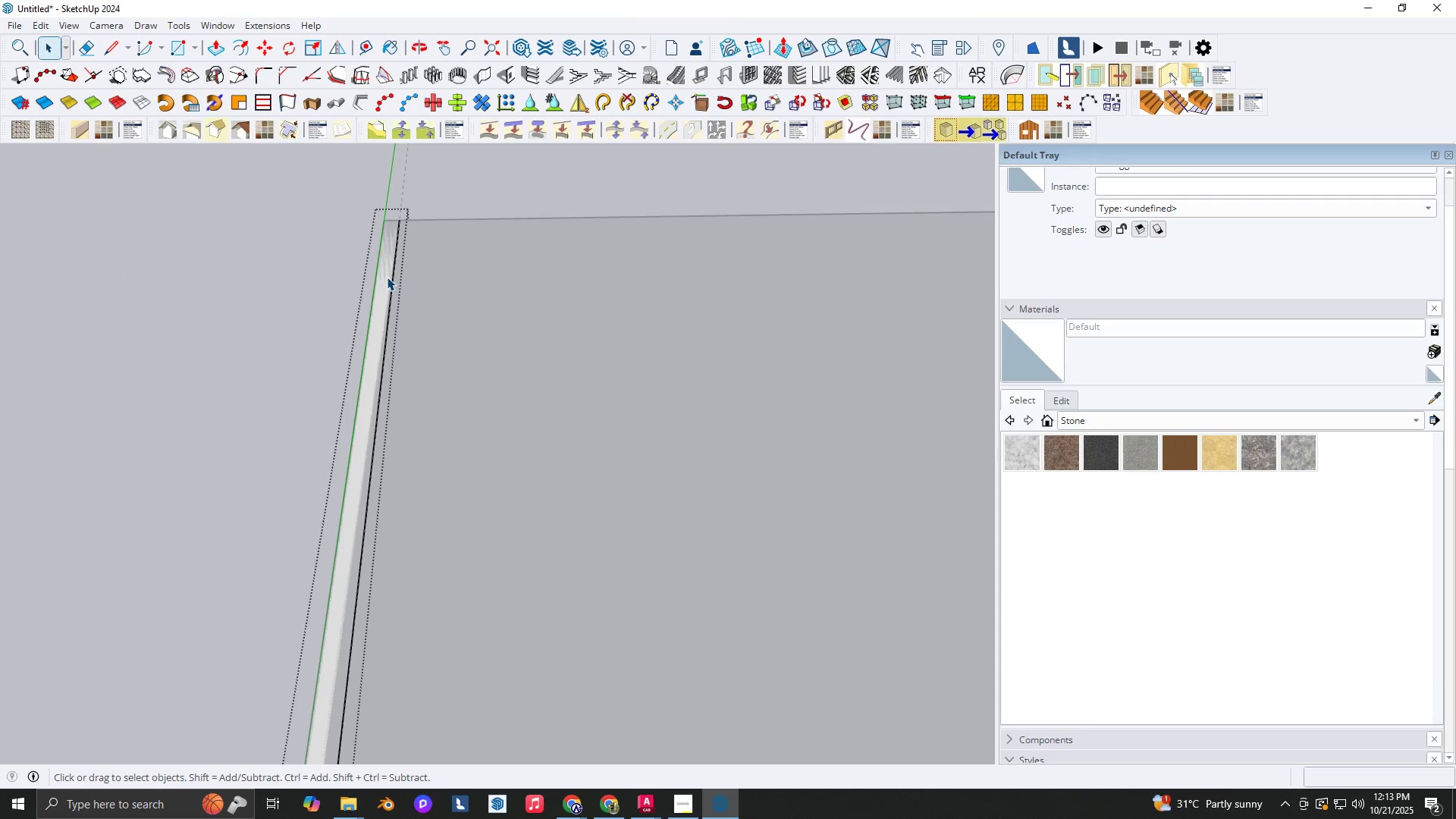 
key(P)
 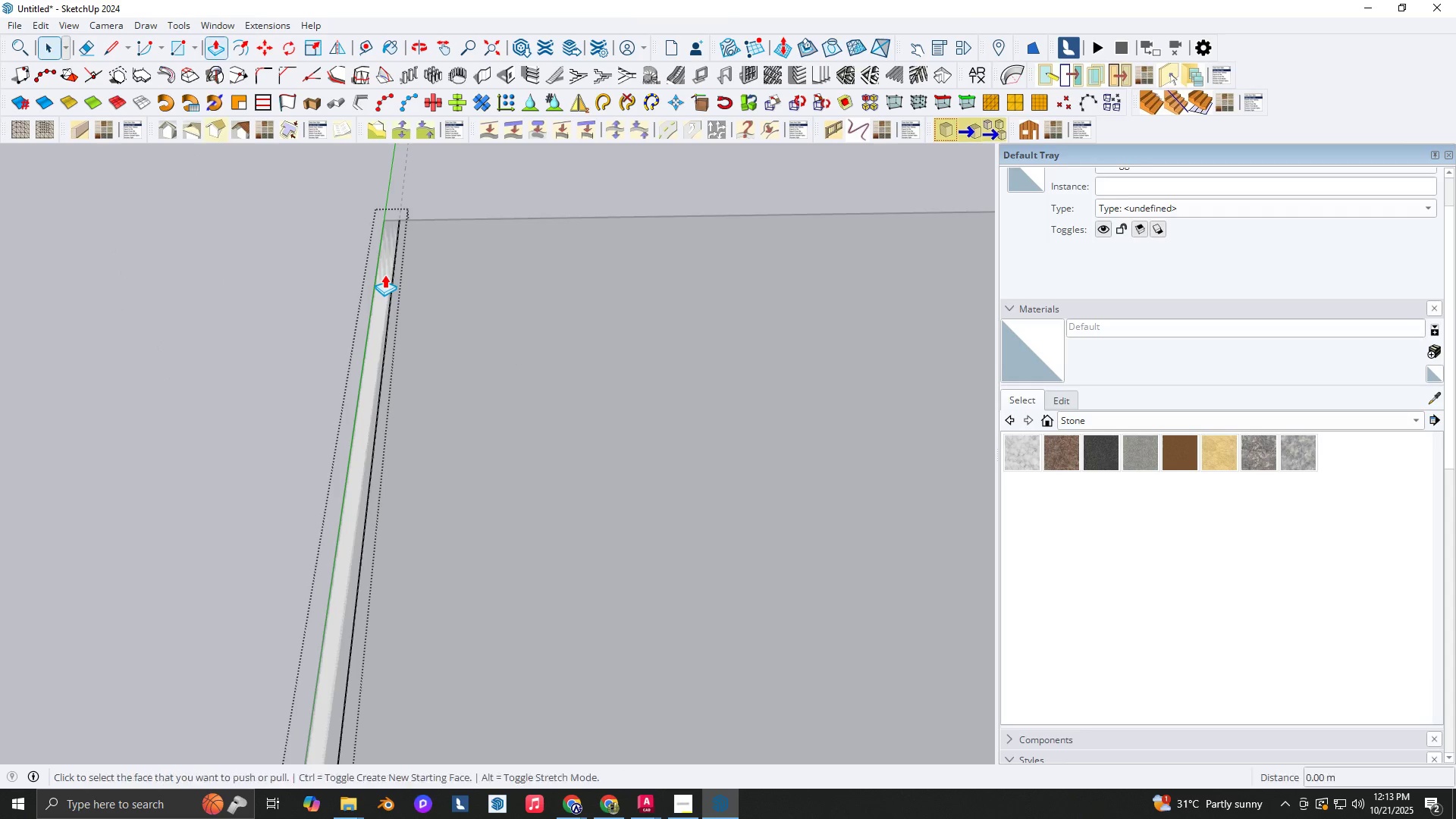 
triple_click([384, 275])
 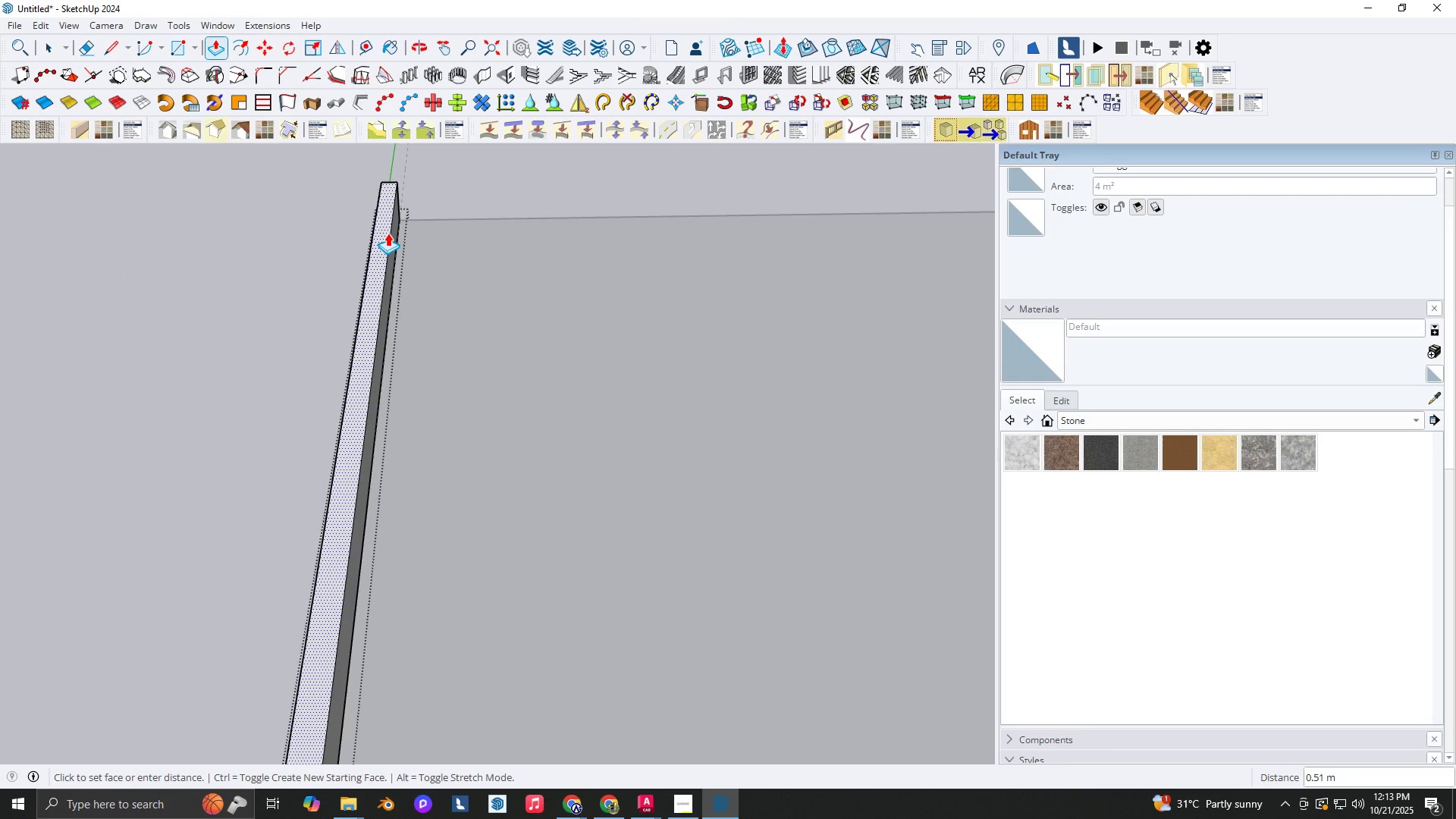 
key(Numpad6)
 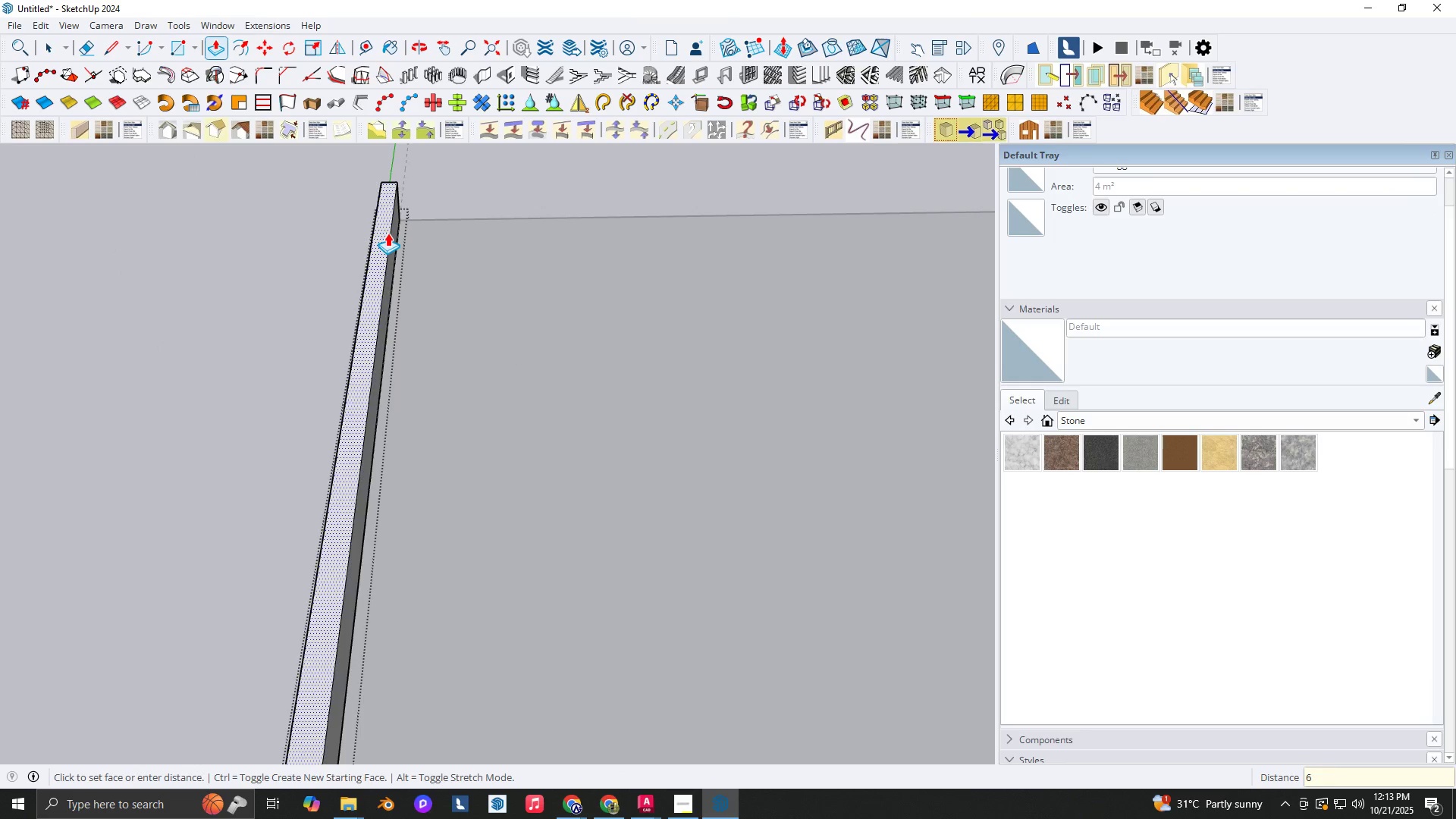 
key(NumpadEnter)
 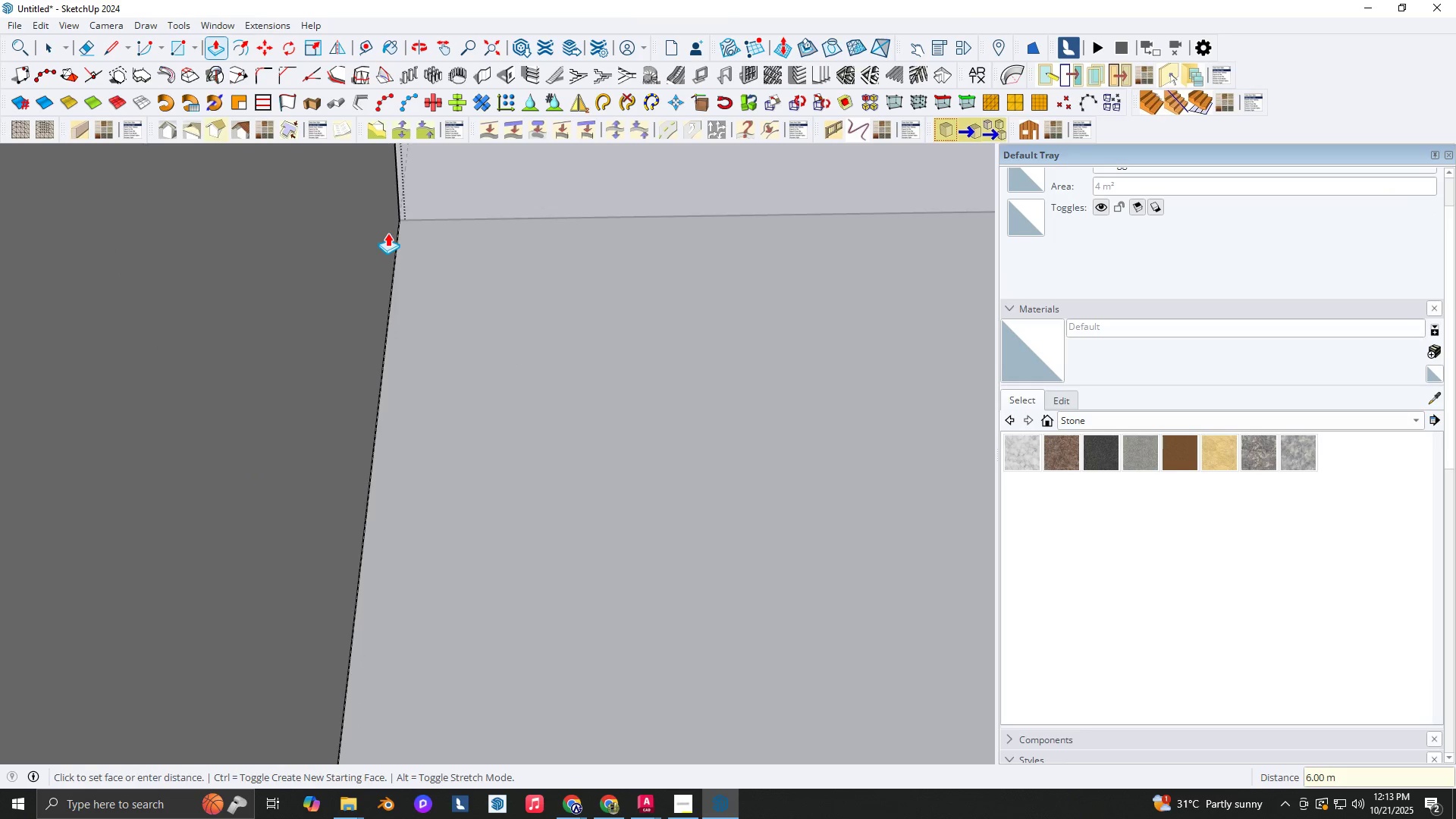 
scroll: coordinate [457, 320], scroll_direction: down, amount: 16.0
 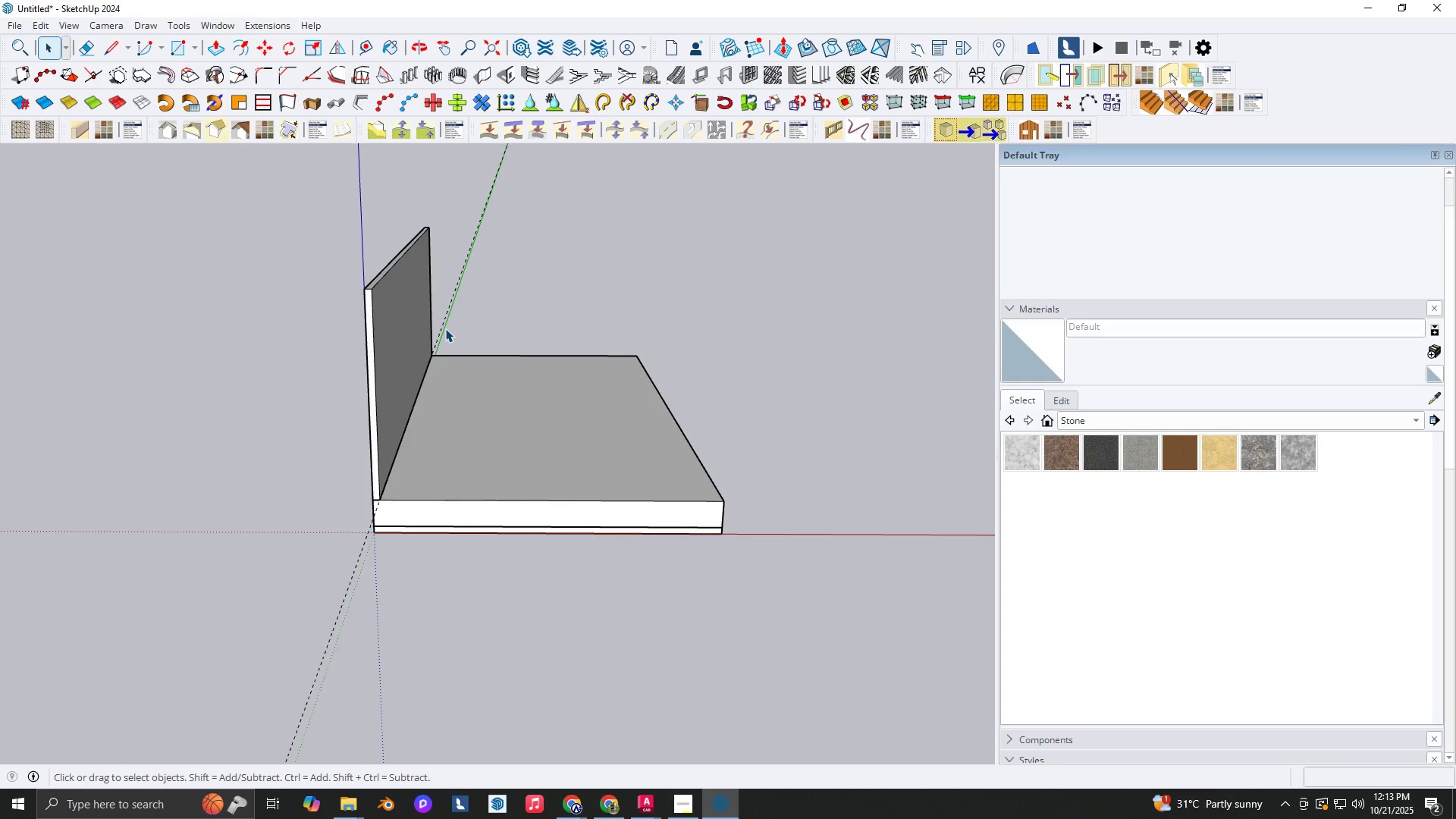 
key(Space)
 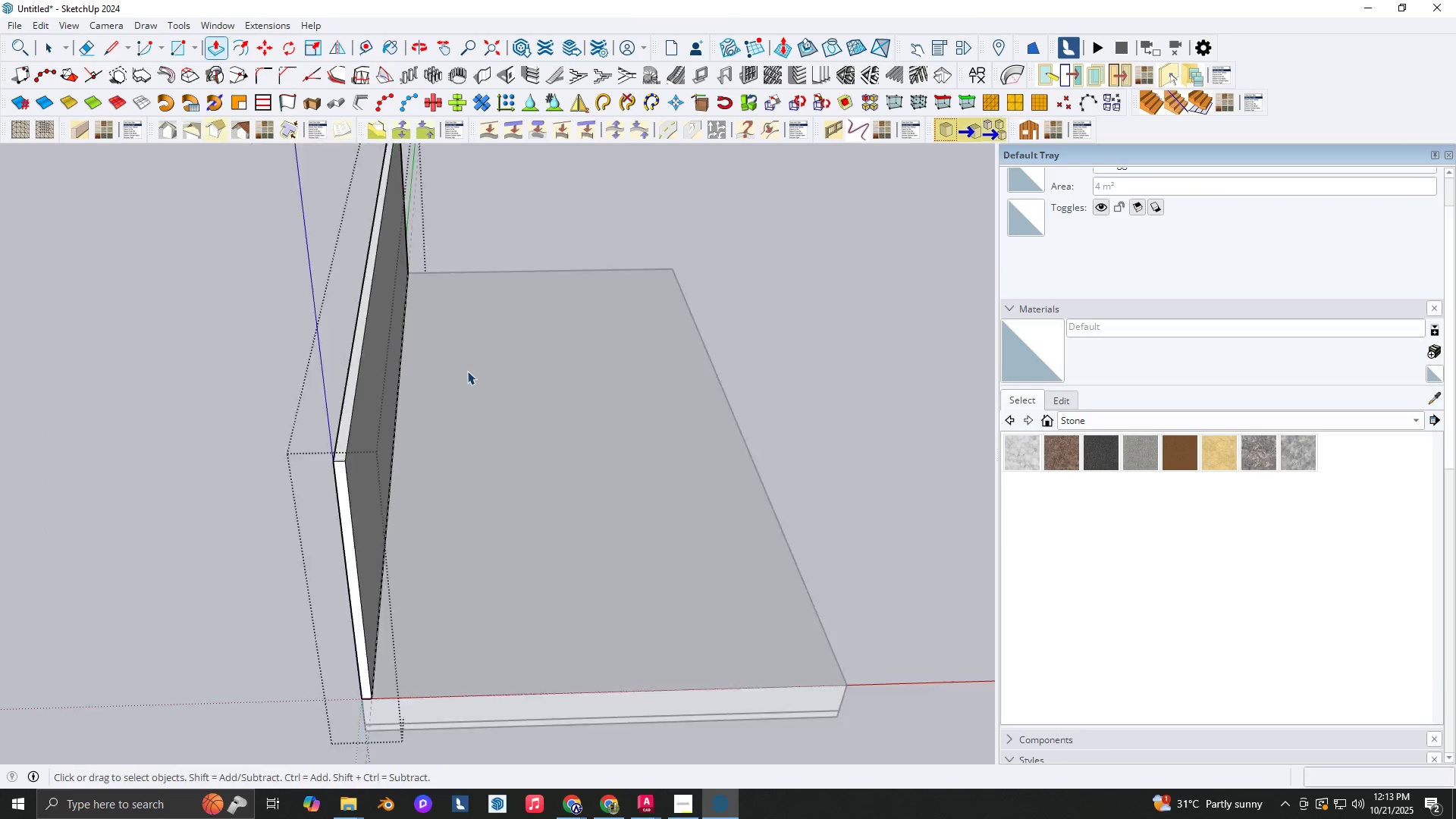 
key(Escape)
 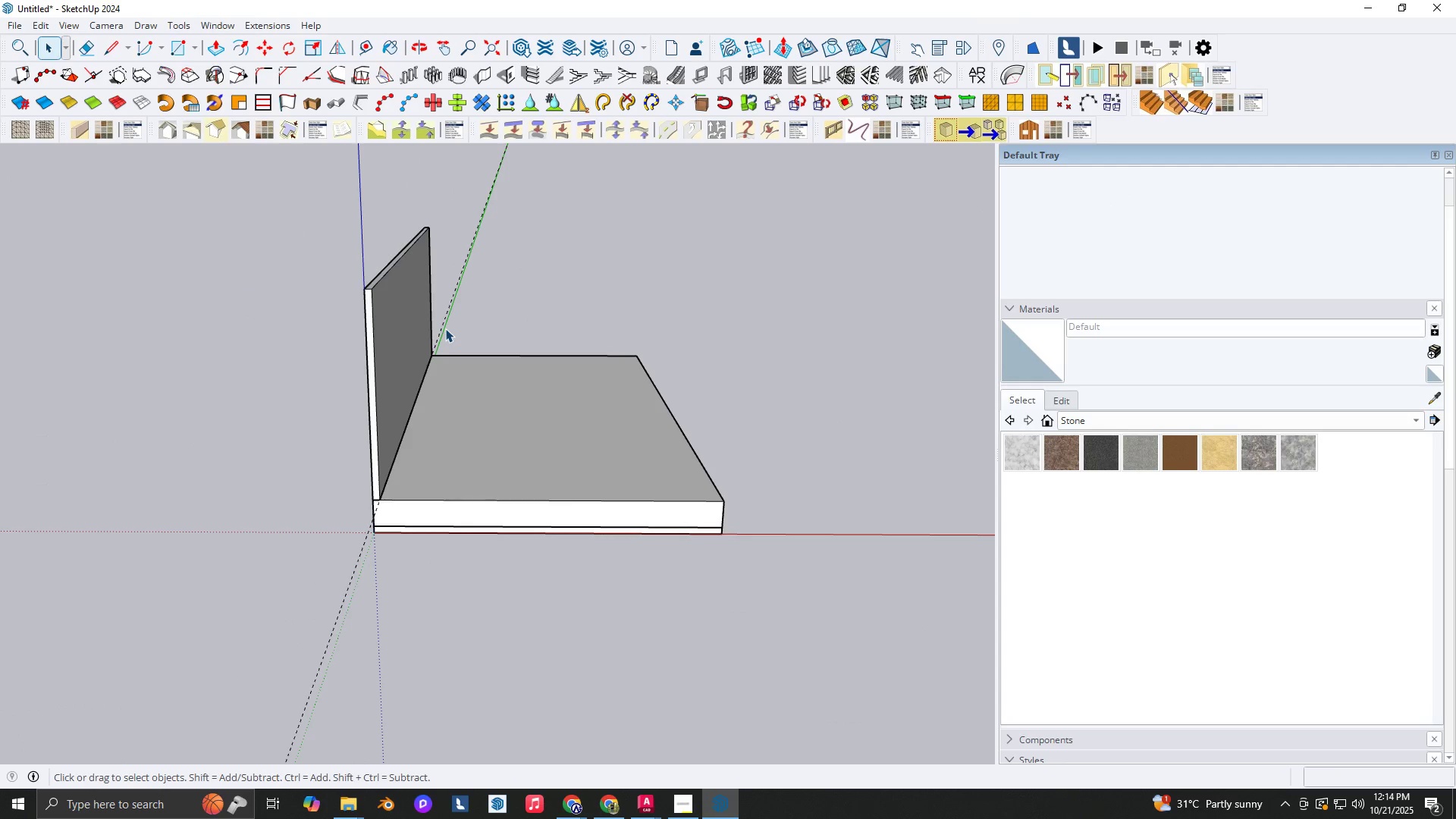 
wait(8.06)
 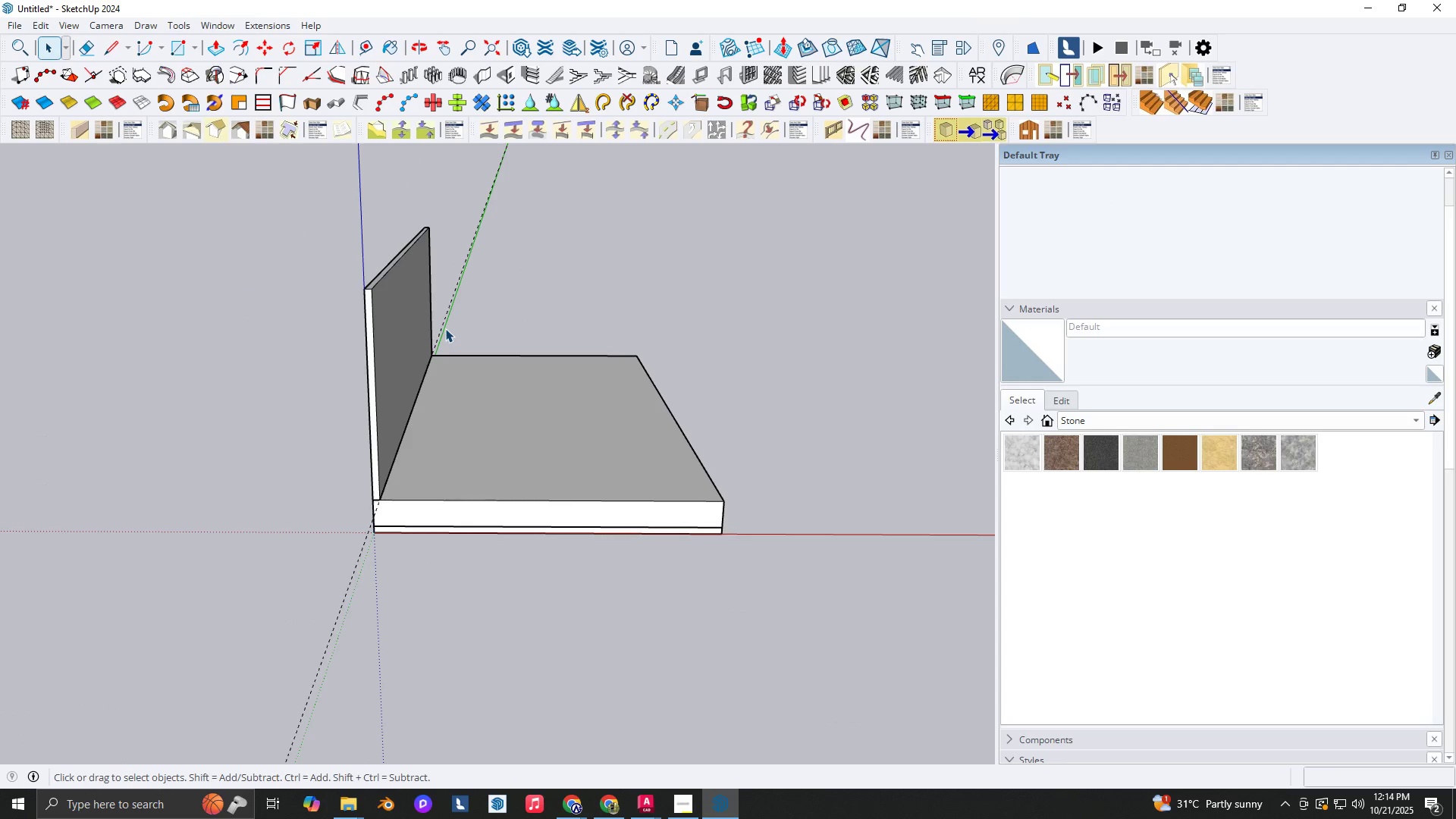 
key(Space)
 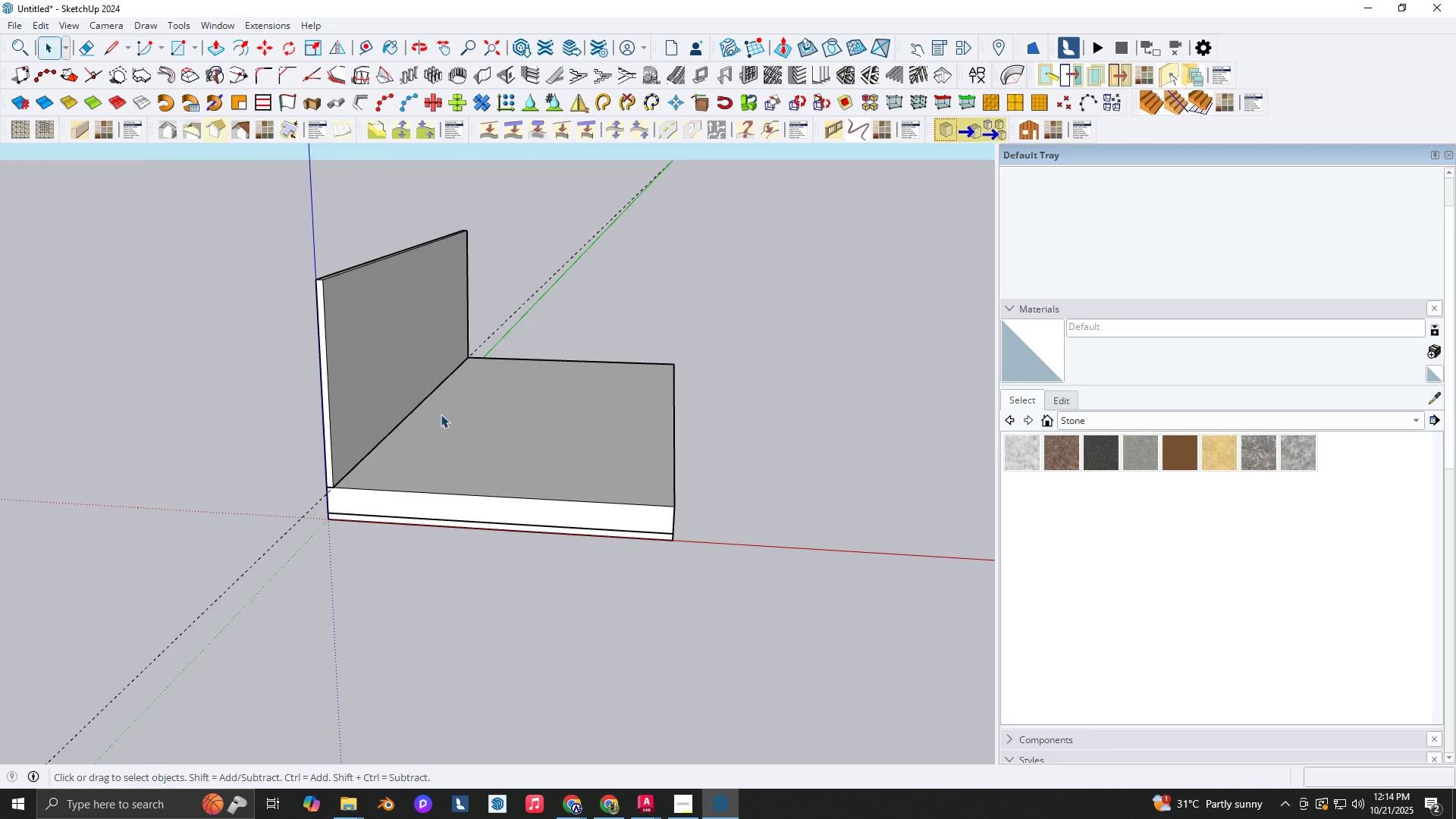 
scroll: coordinate [428, 413], scroll_direction: up, amount: 3.0
 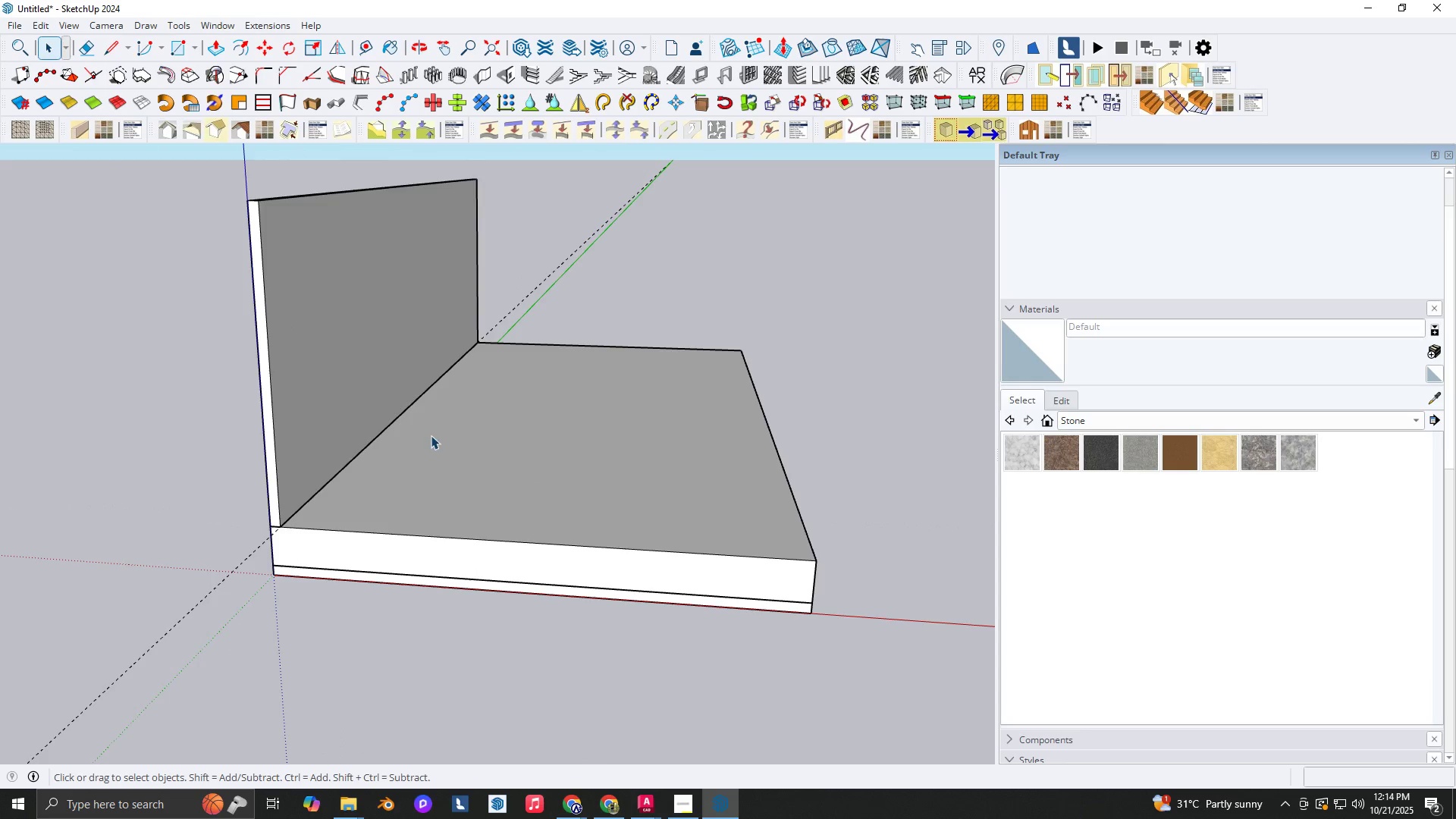 
left_click([437, 438])
 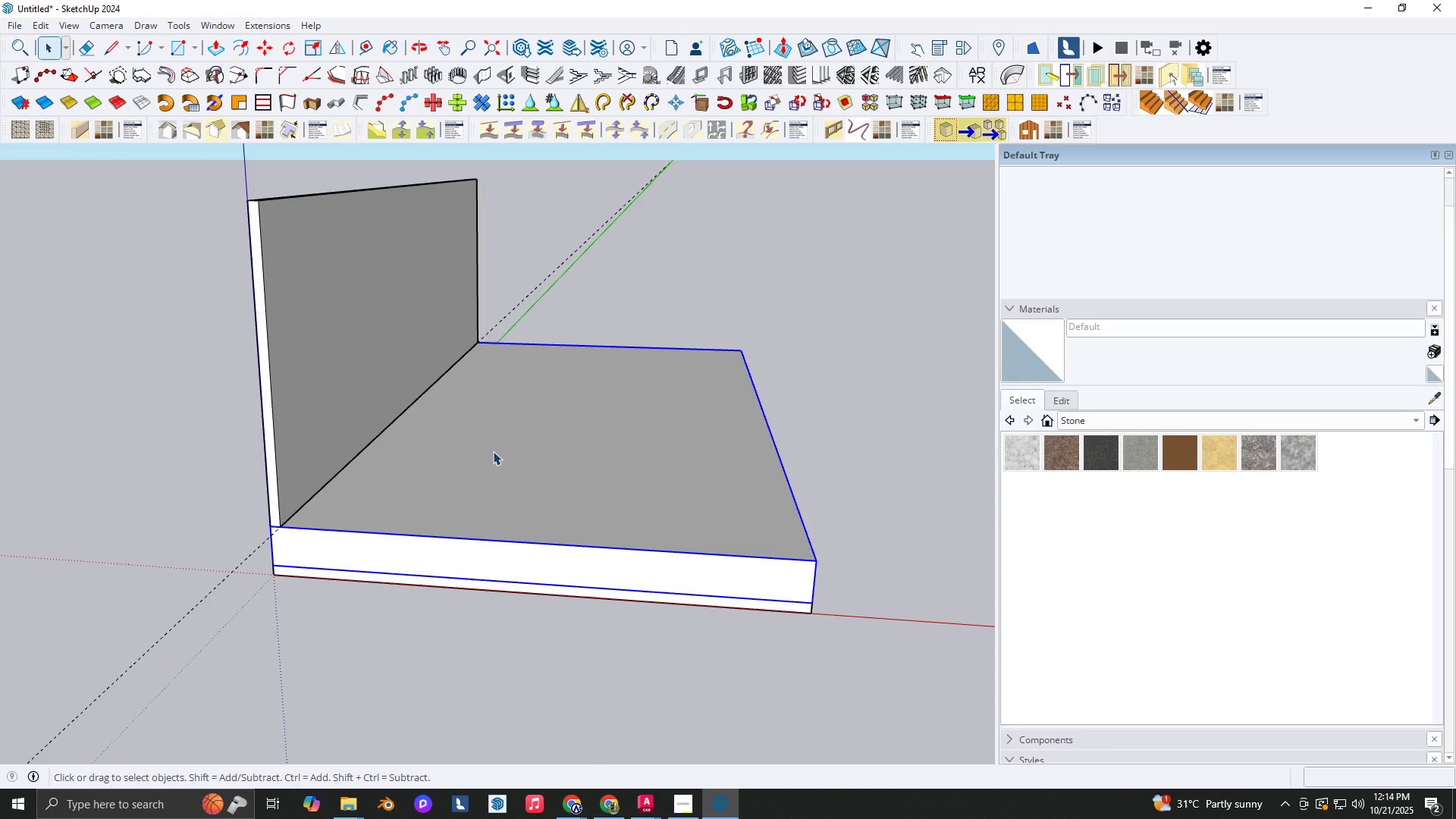 
key(Shift+ShiftLeft)
 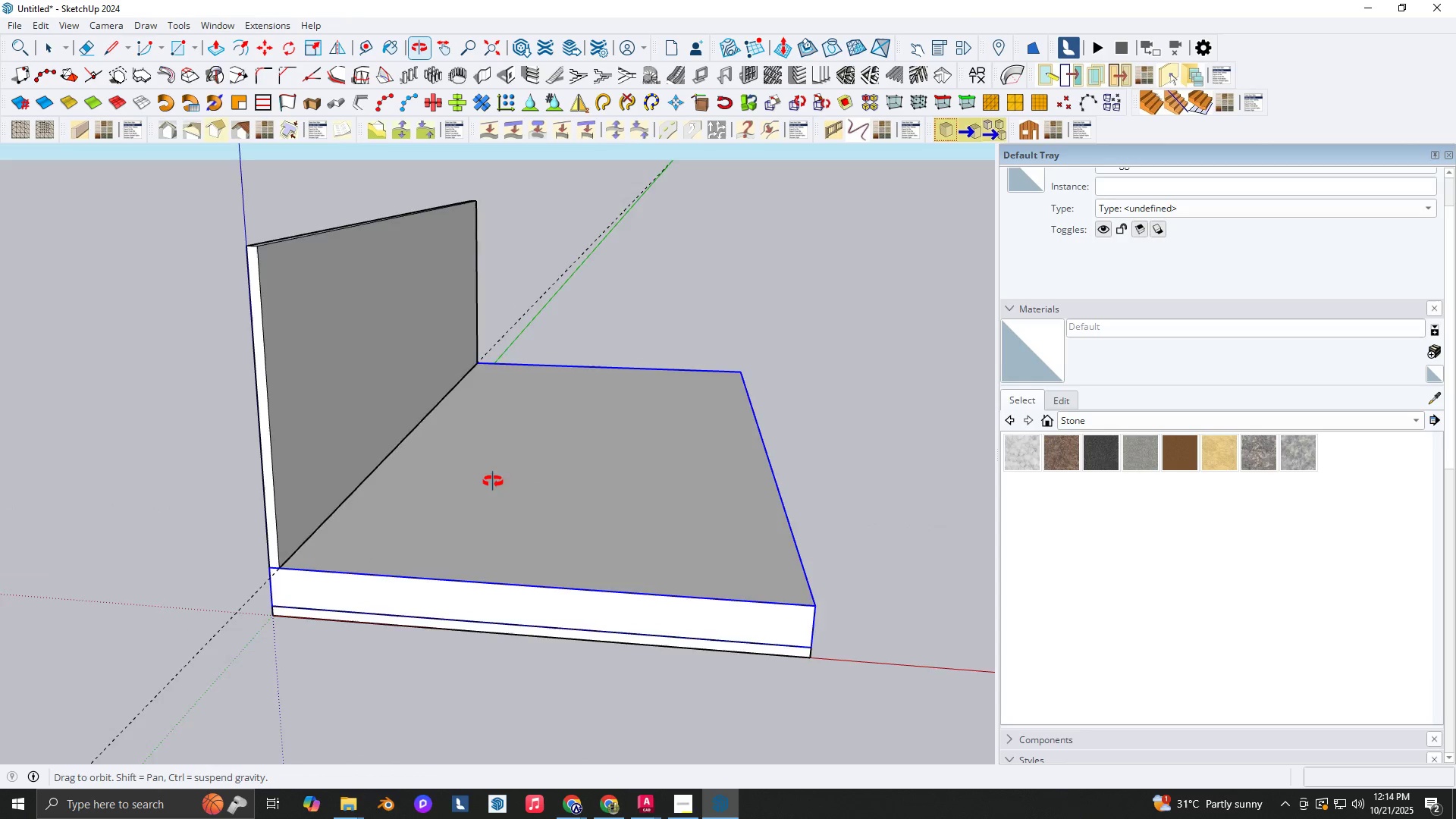 
hold_key(key=ShiftLeft, duration=0.34)
 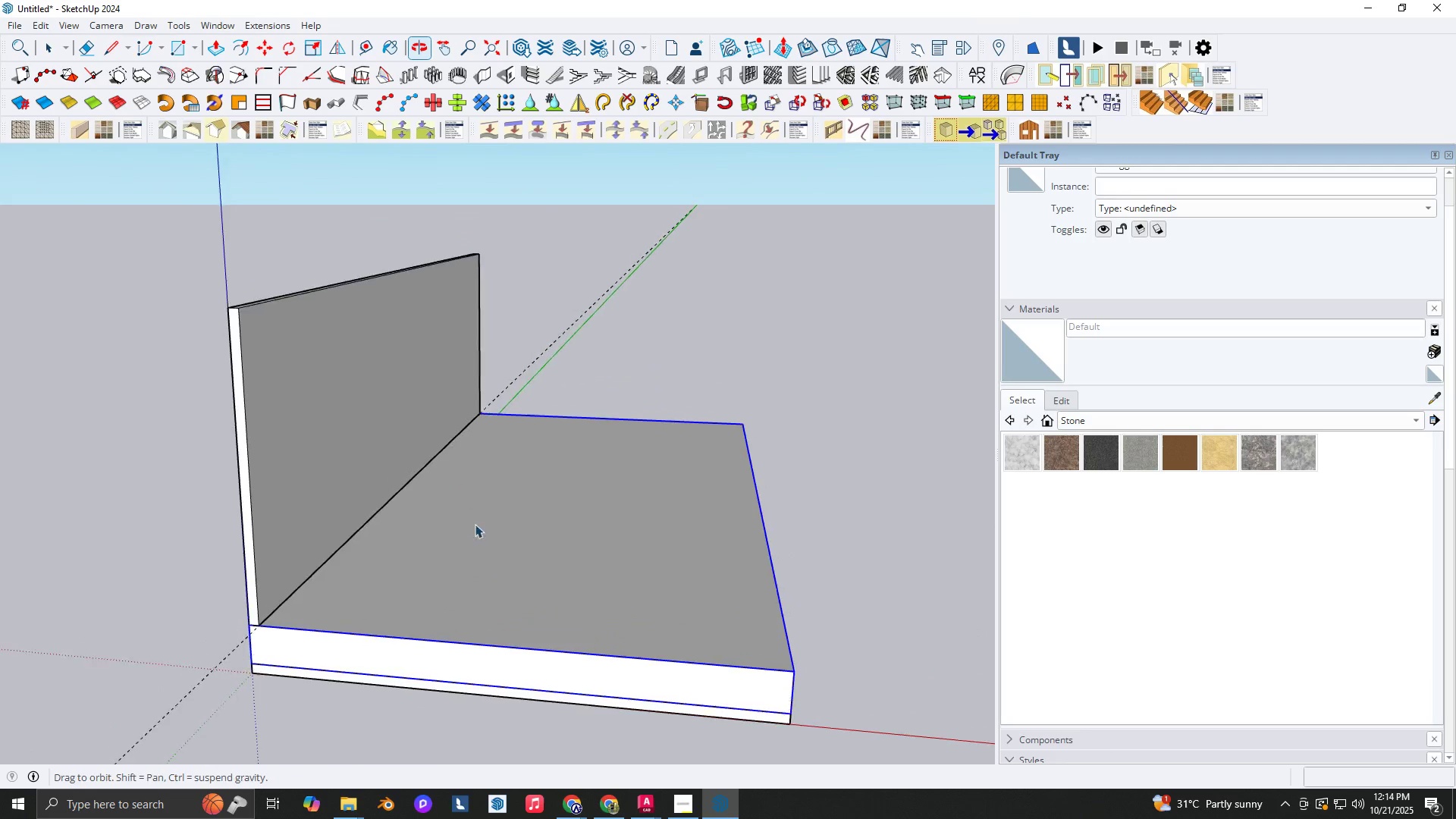 
scroll: coordinate [469, 509], scroll_direction: down, amount: 2.0
 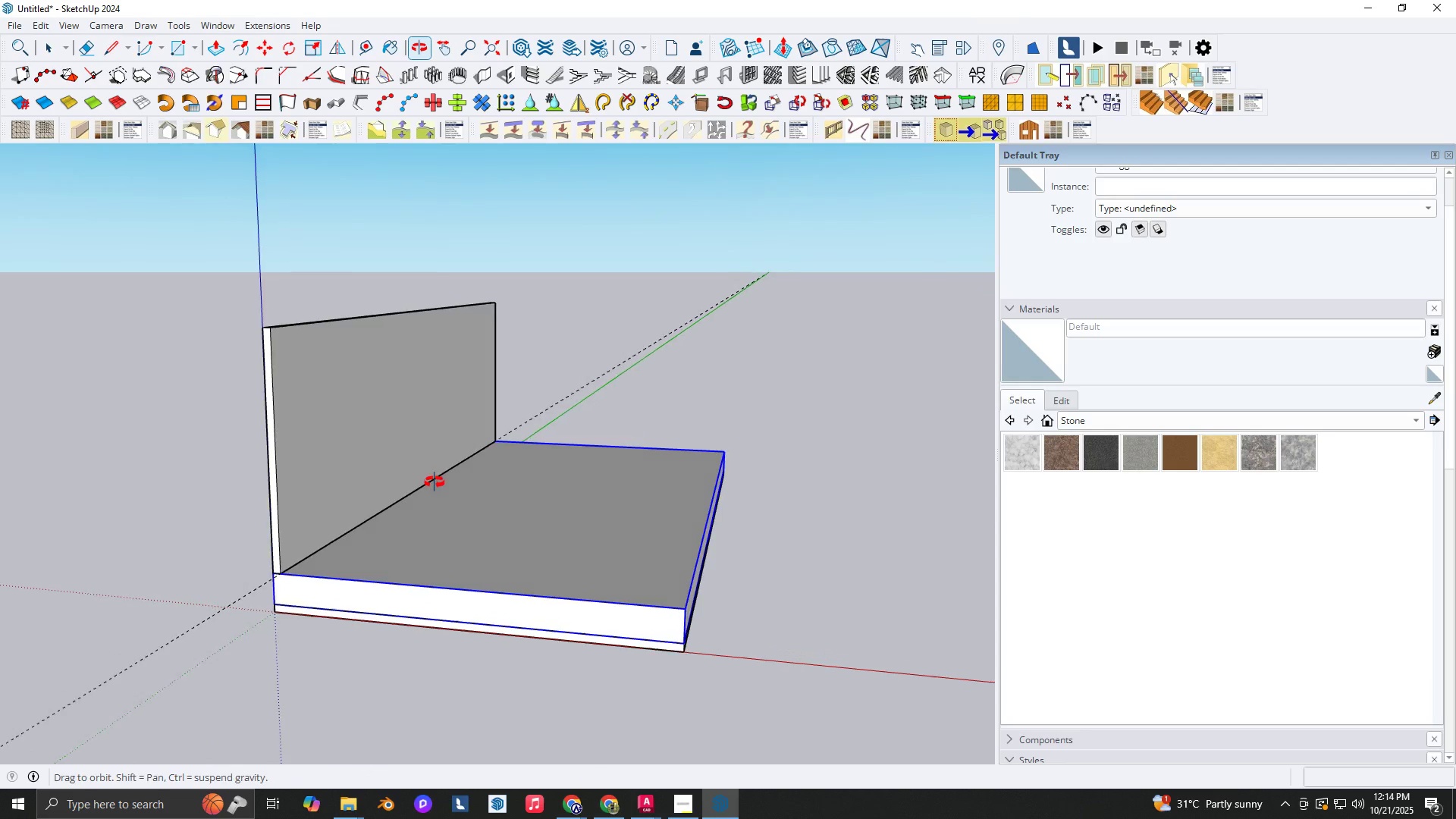 
key(Space)
 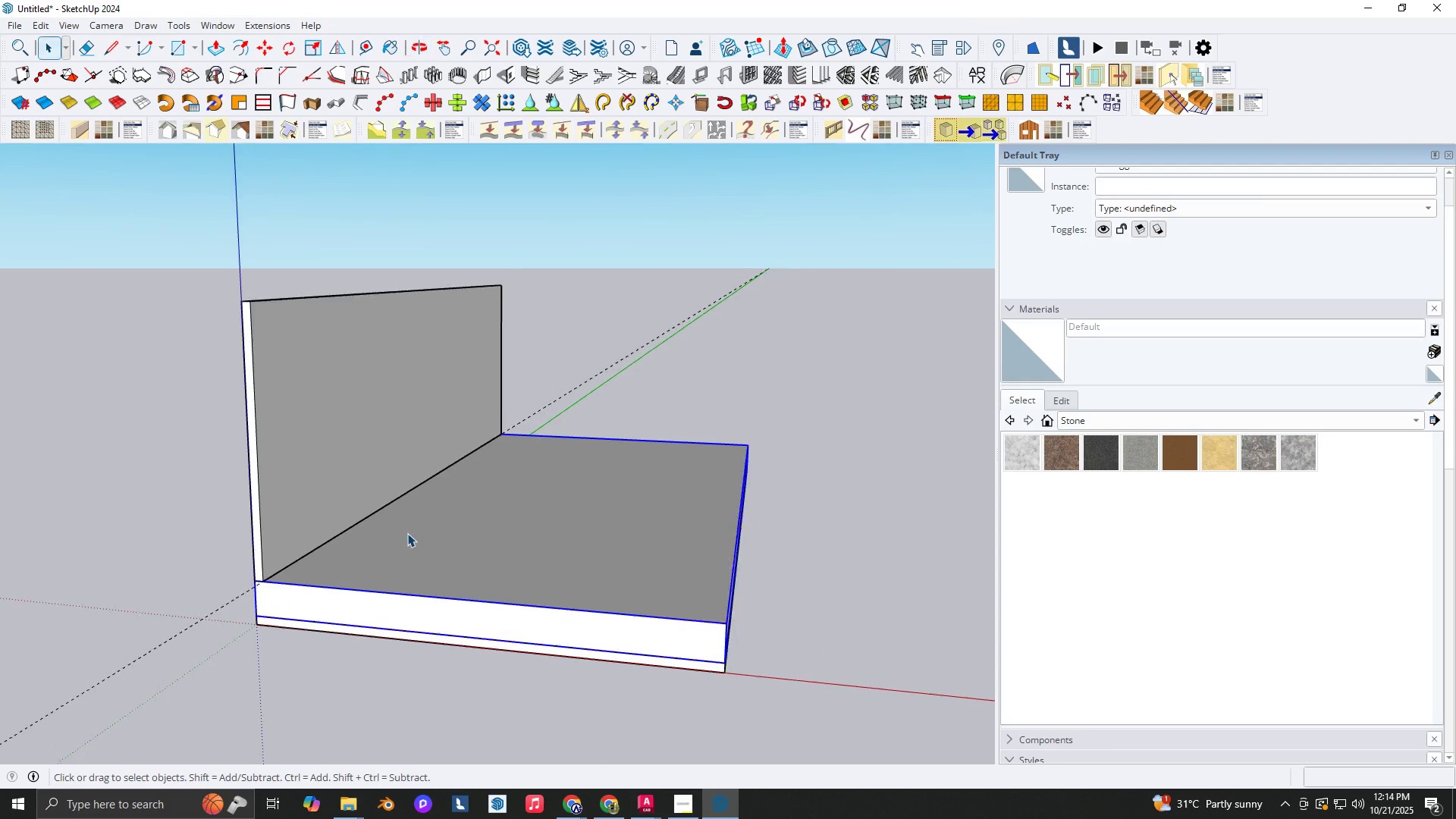 
scroll: coordinate [402, 537], scroll_direction: up, amount: 3.0
 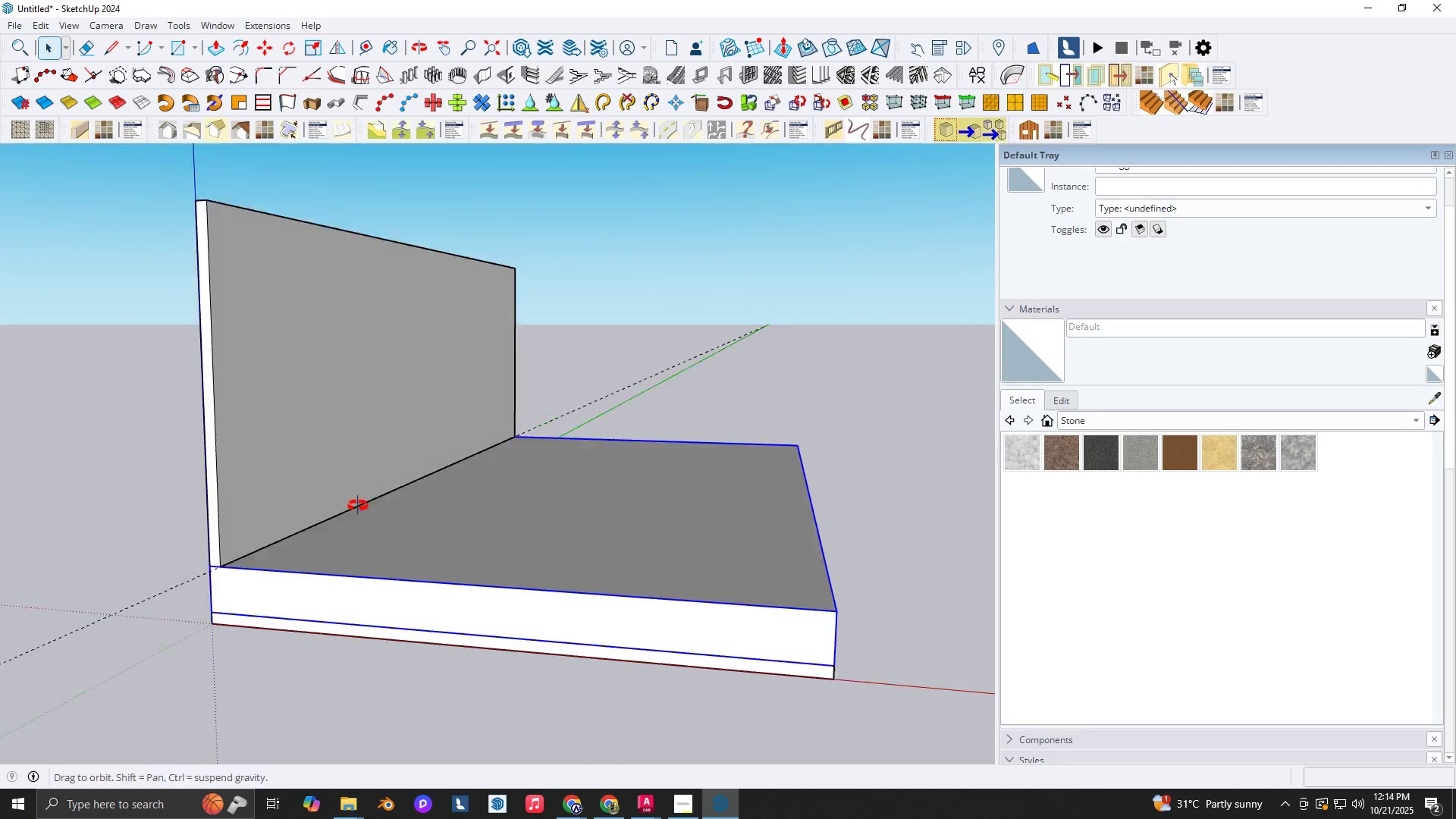 
key(Space)
 